 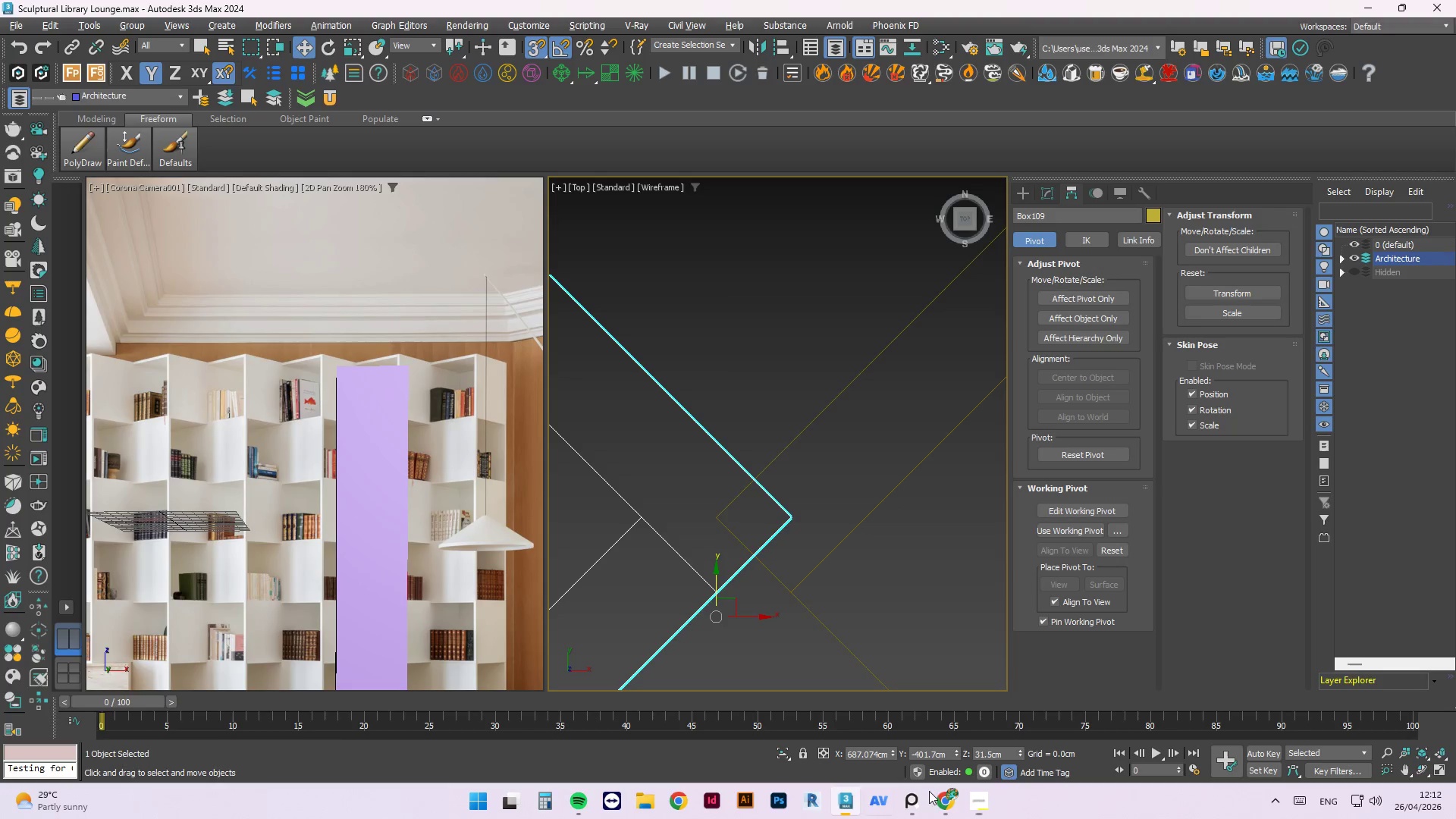 
scroll: coordinate [899, 437], scroll_direction: down, amount: 3.0
 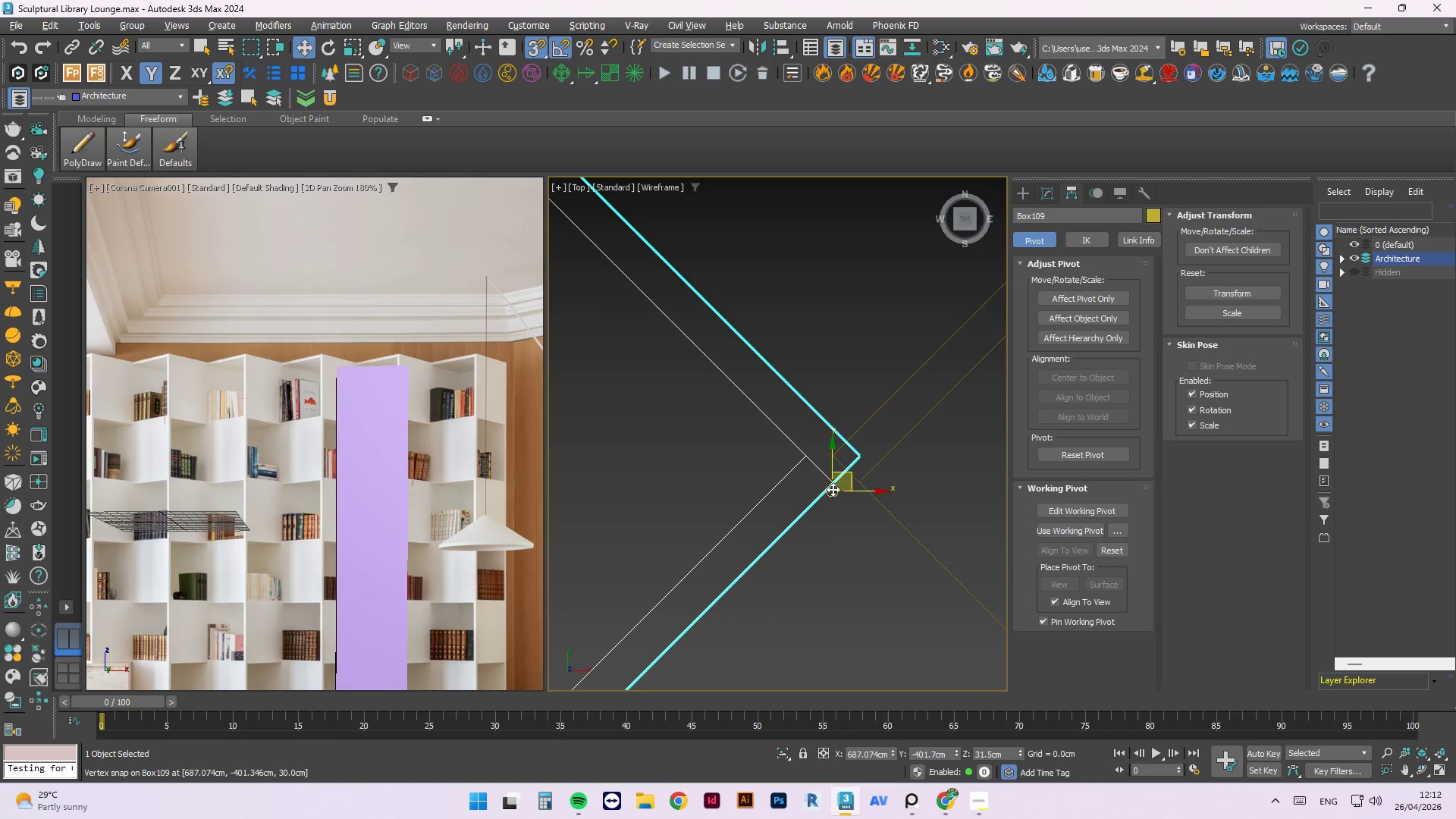 
hold_key(key=AltLeft, duration=1.59)
 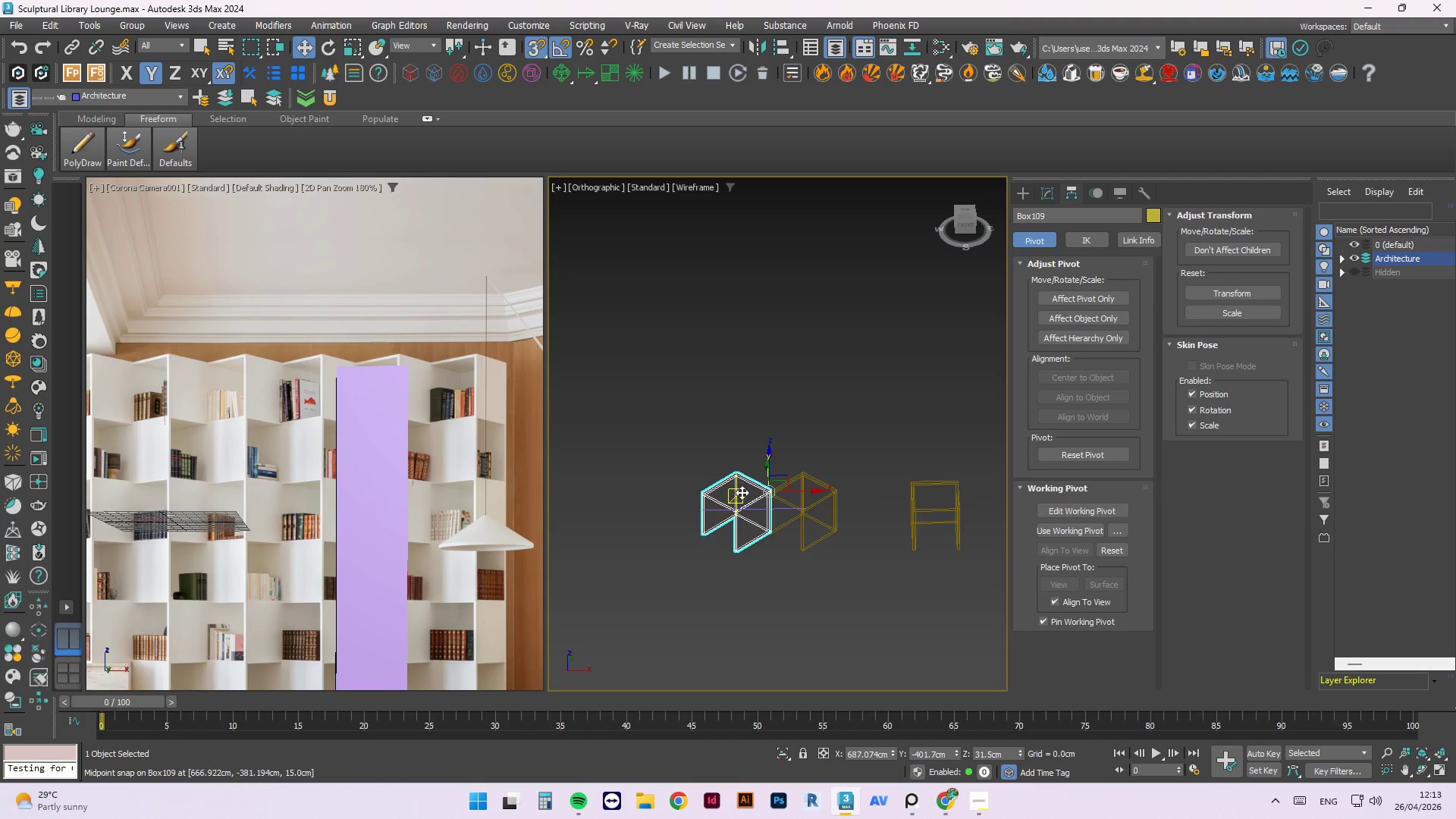 
scroll: coordinate [797, 548], scroll_direction: down, amount: 8.0
 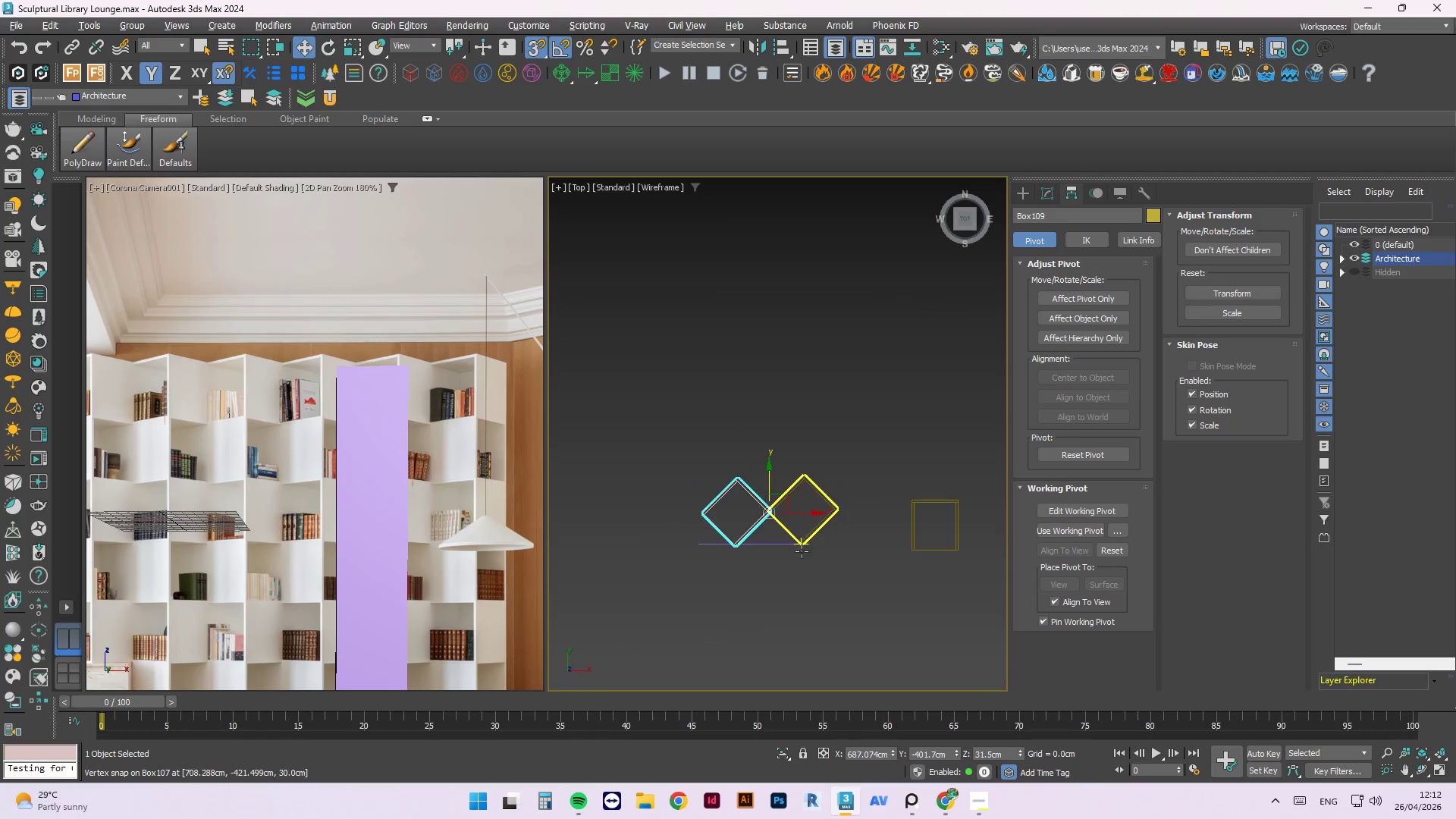 
left_click([738, 435])
 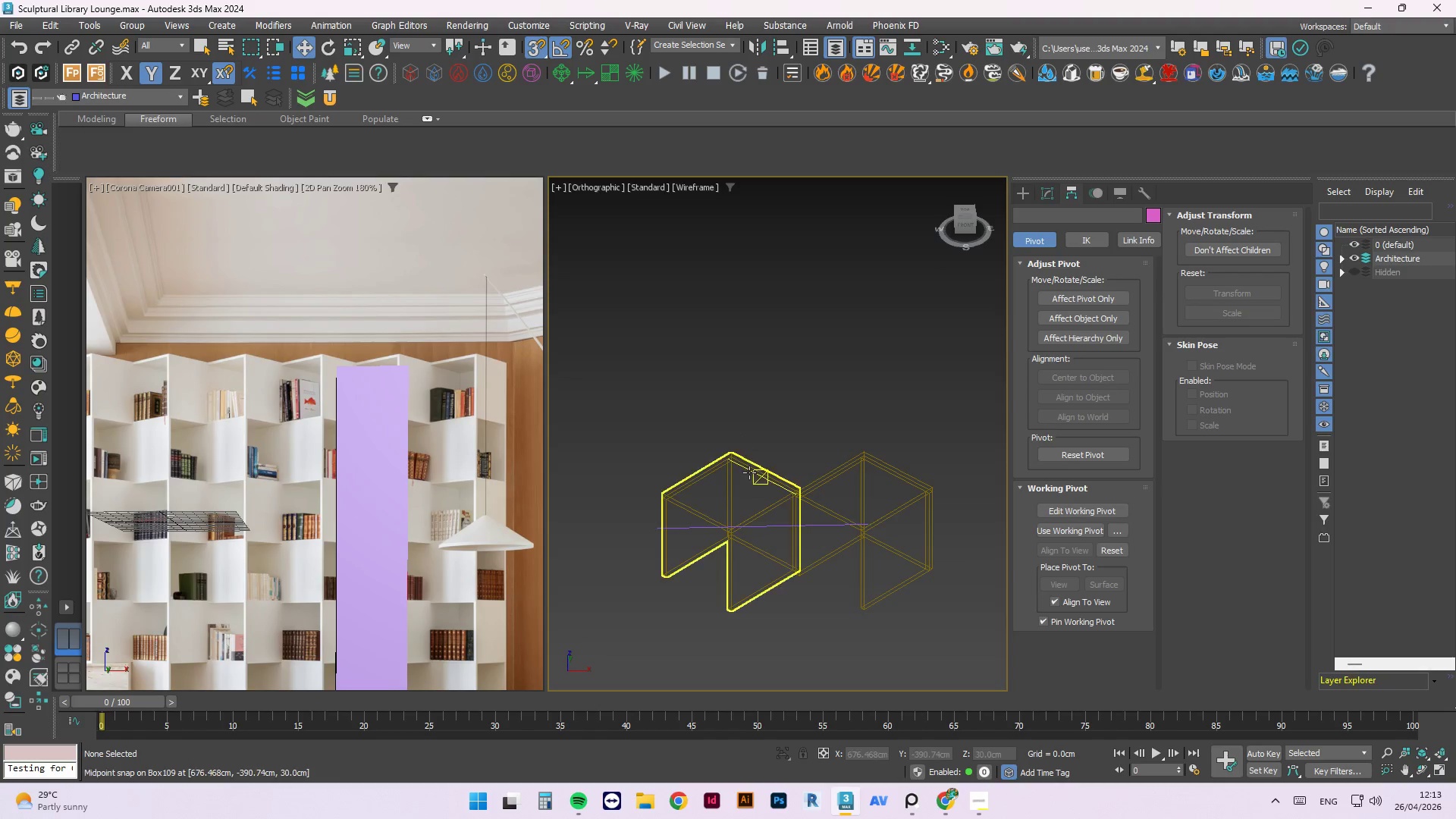 
scroll: coordinate [742, 492], scroll_direction: up, amount: 2.0
 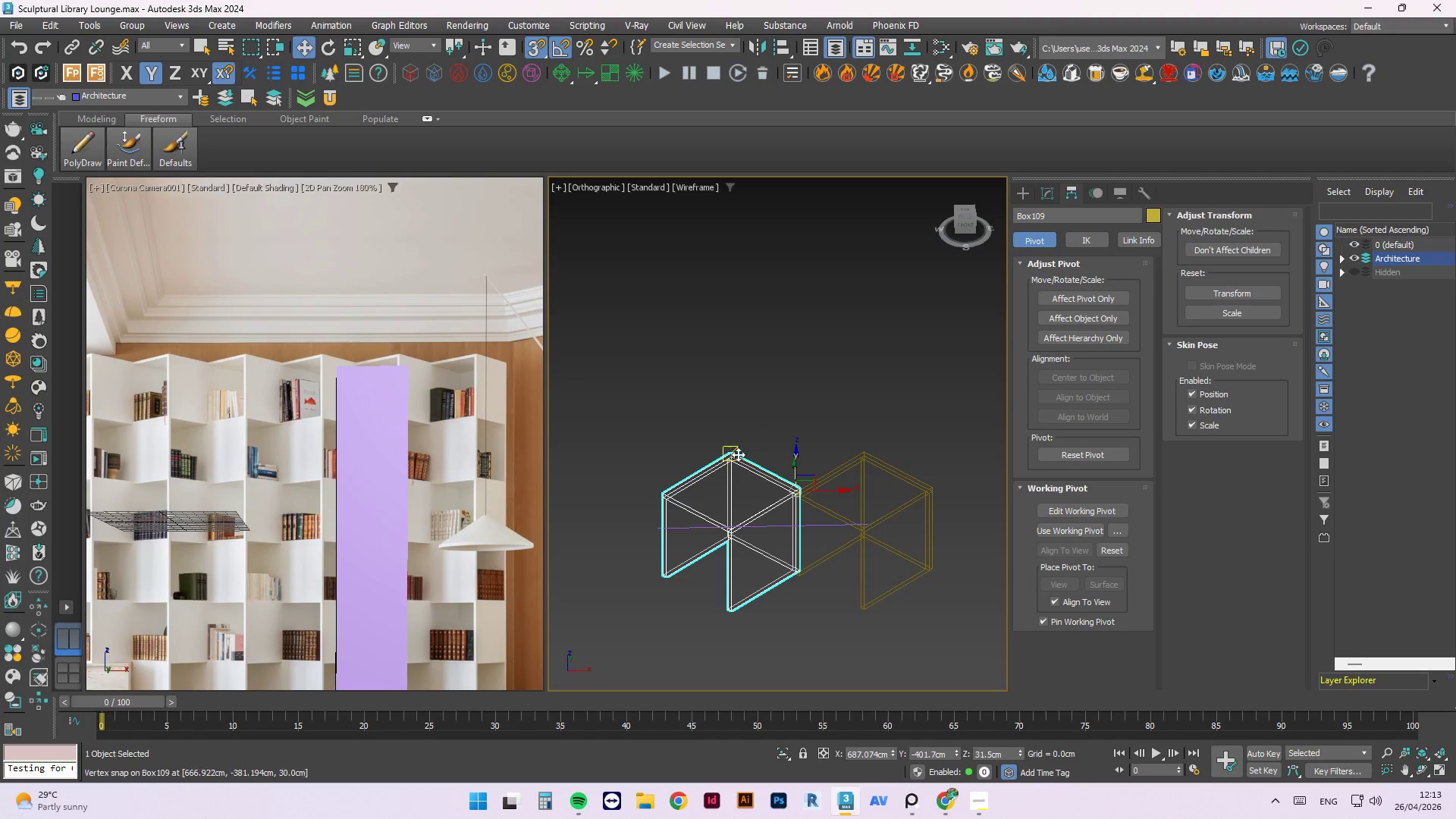 
left_click([749, 472])
 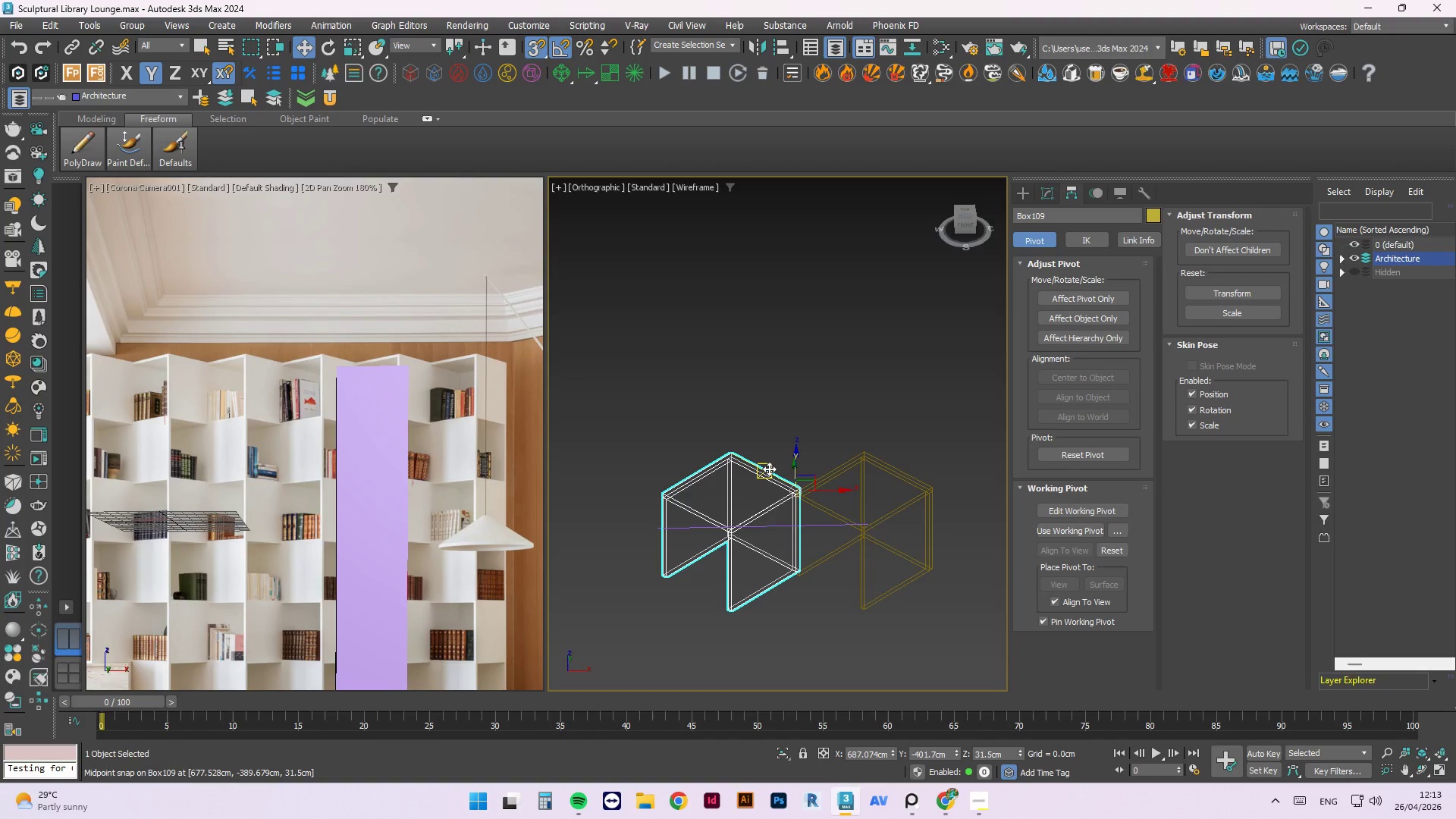 
left_click([874, 460])
 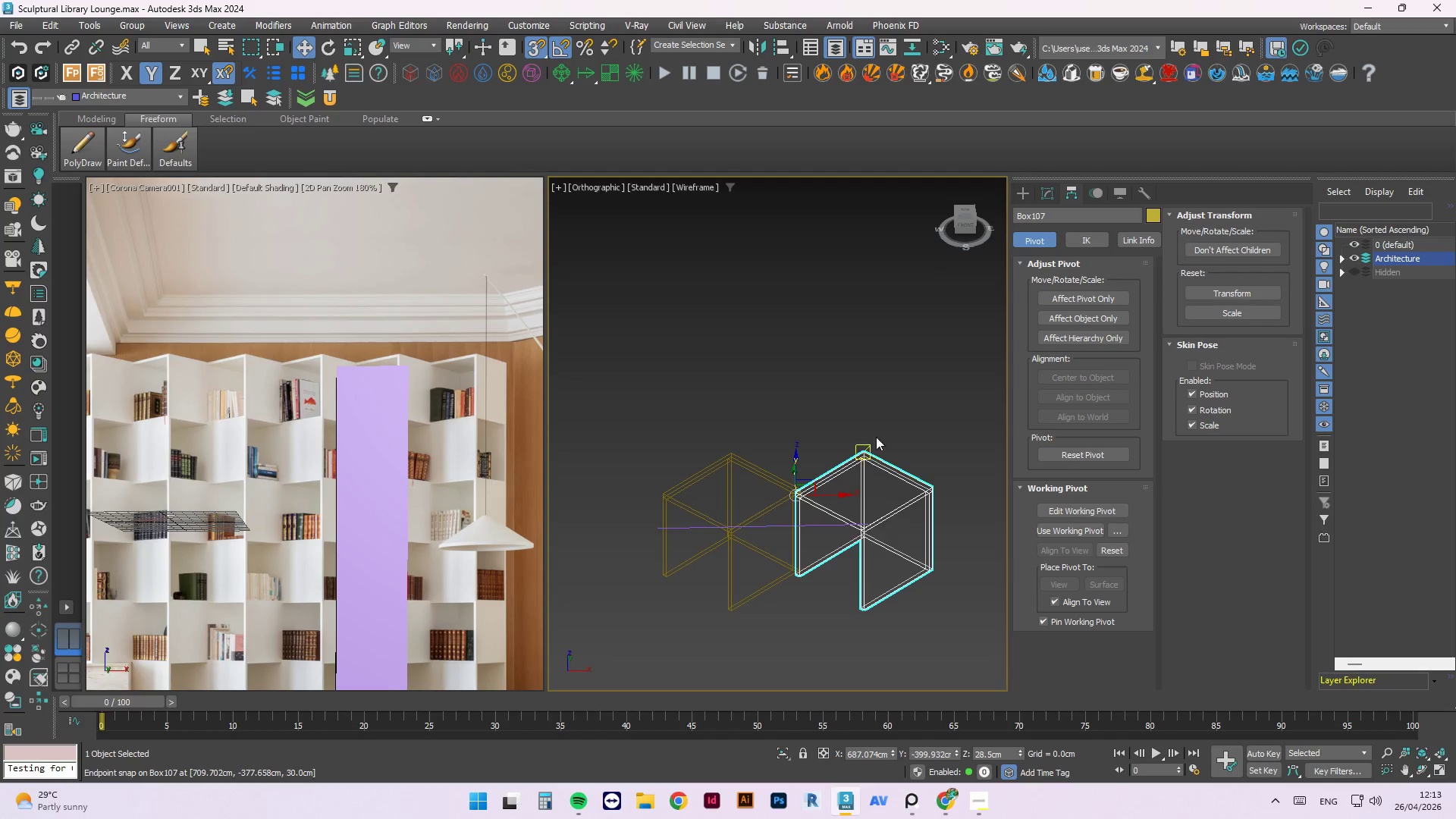 
scroll: coordinate [878, 419], scroll_direction: down, amount: 2.0
 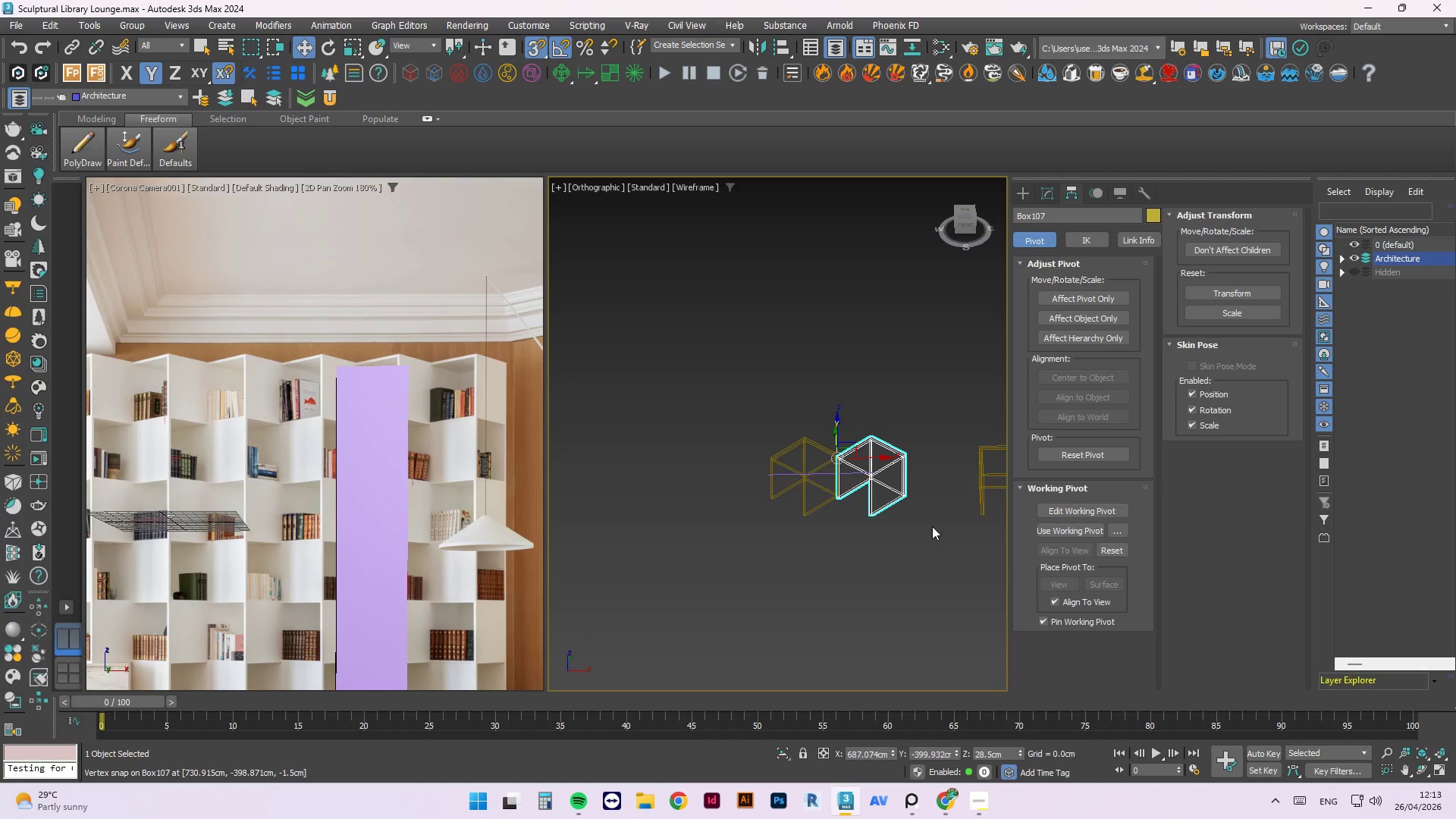 
type(df)
 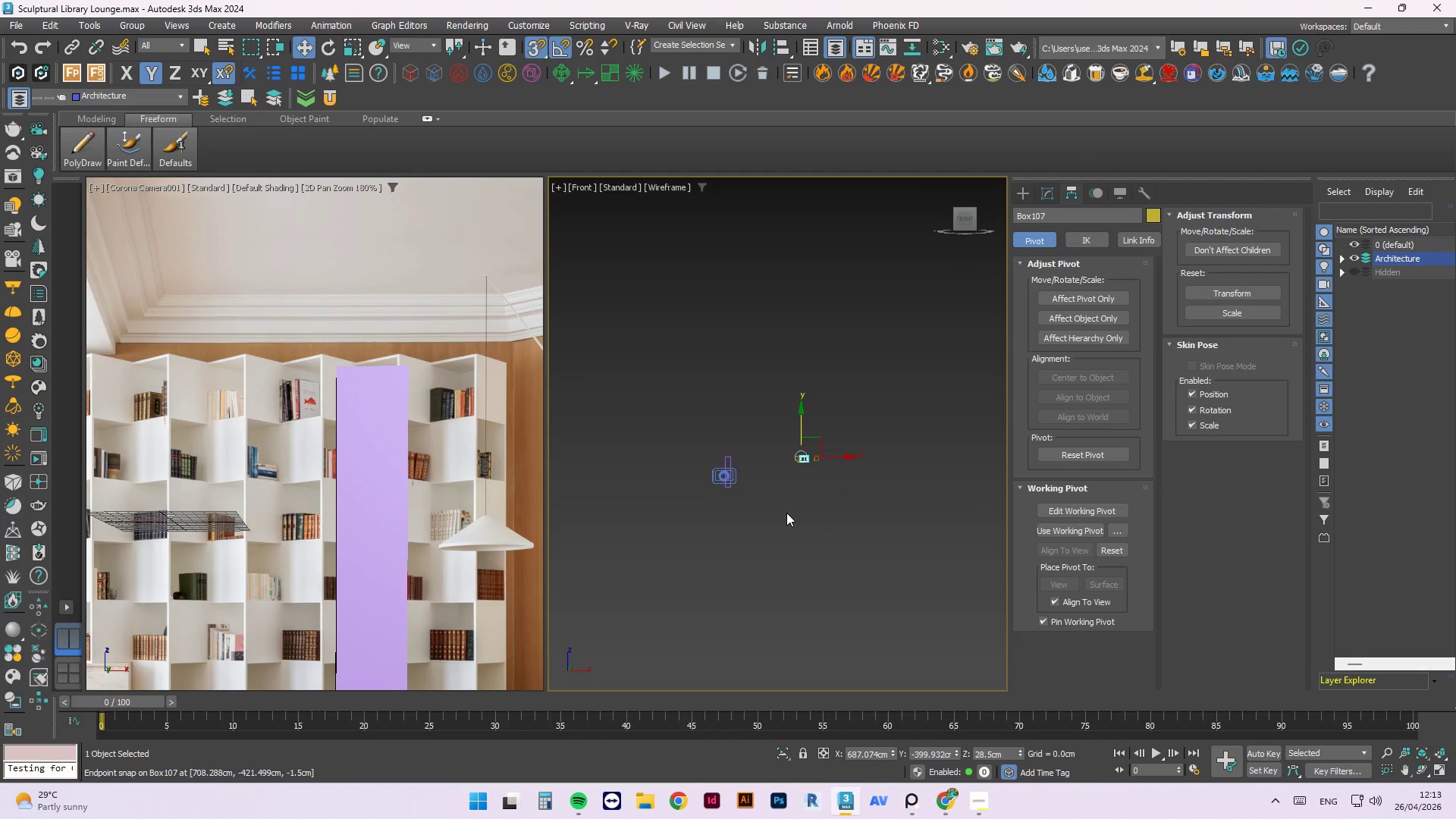 
left_click([923, 445])
 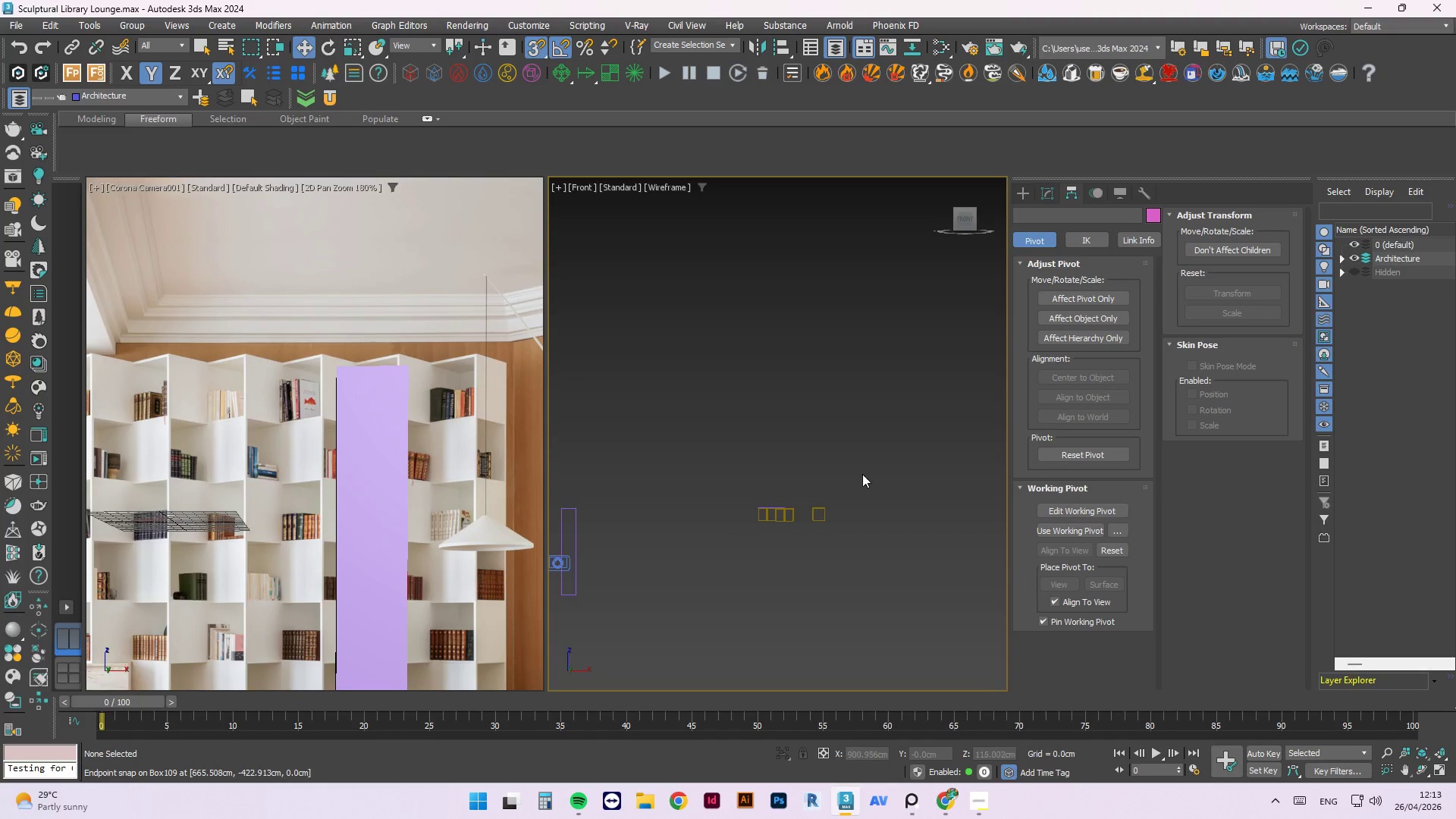 
scroll: coordinate [813, 444], scroll_direction: up, amount: 3.0
 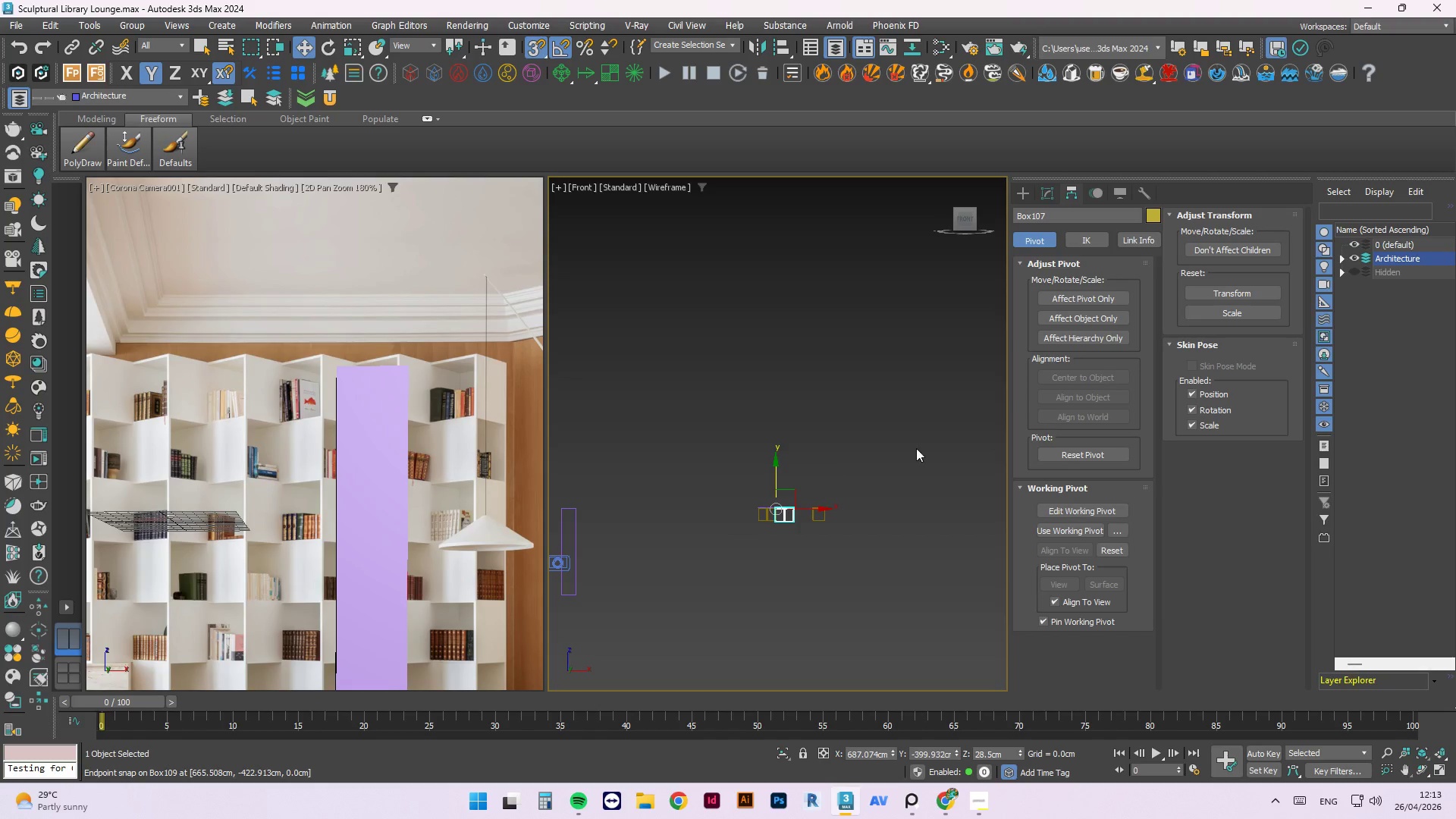 
scroll: coordinate [870, 468], scroll_direction: down, amount: 1.0
 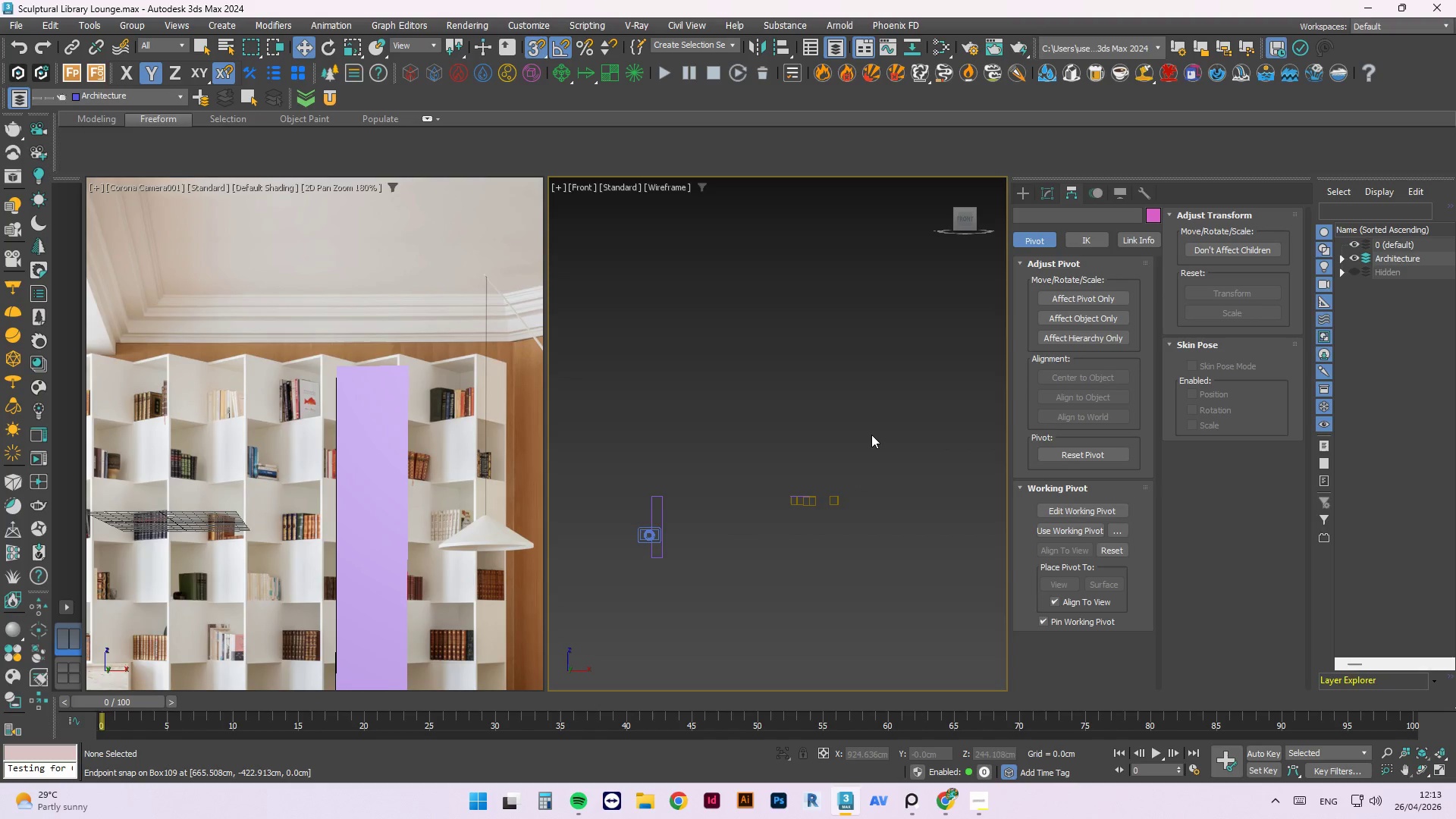 
left_click_drag(start_coordinate=[870, 441], to_coordinate=[745, 534])
 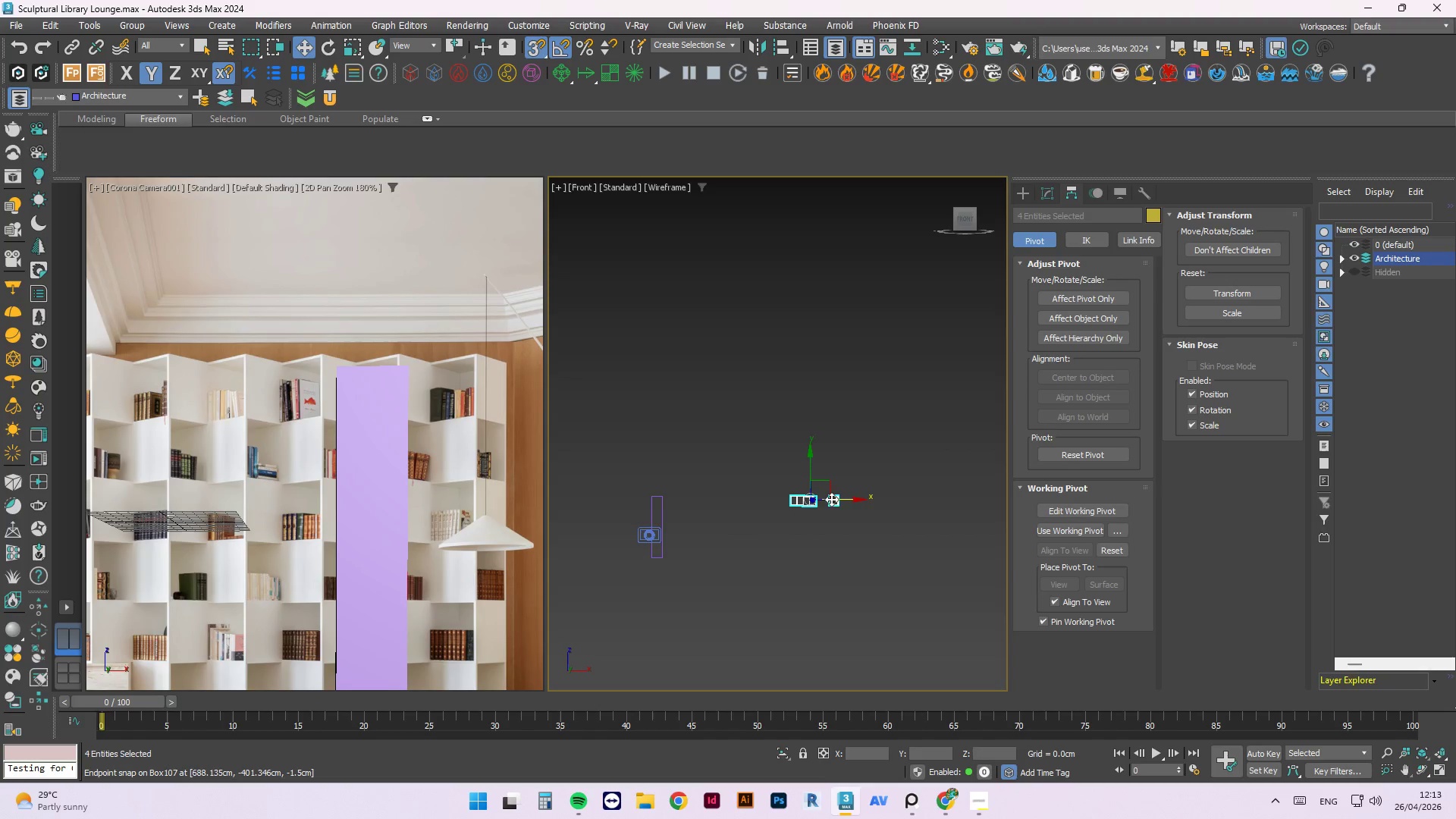 
left_click_drag(start_coordinate=[833, 500], to_coordinate=[692, 521])
 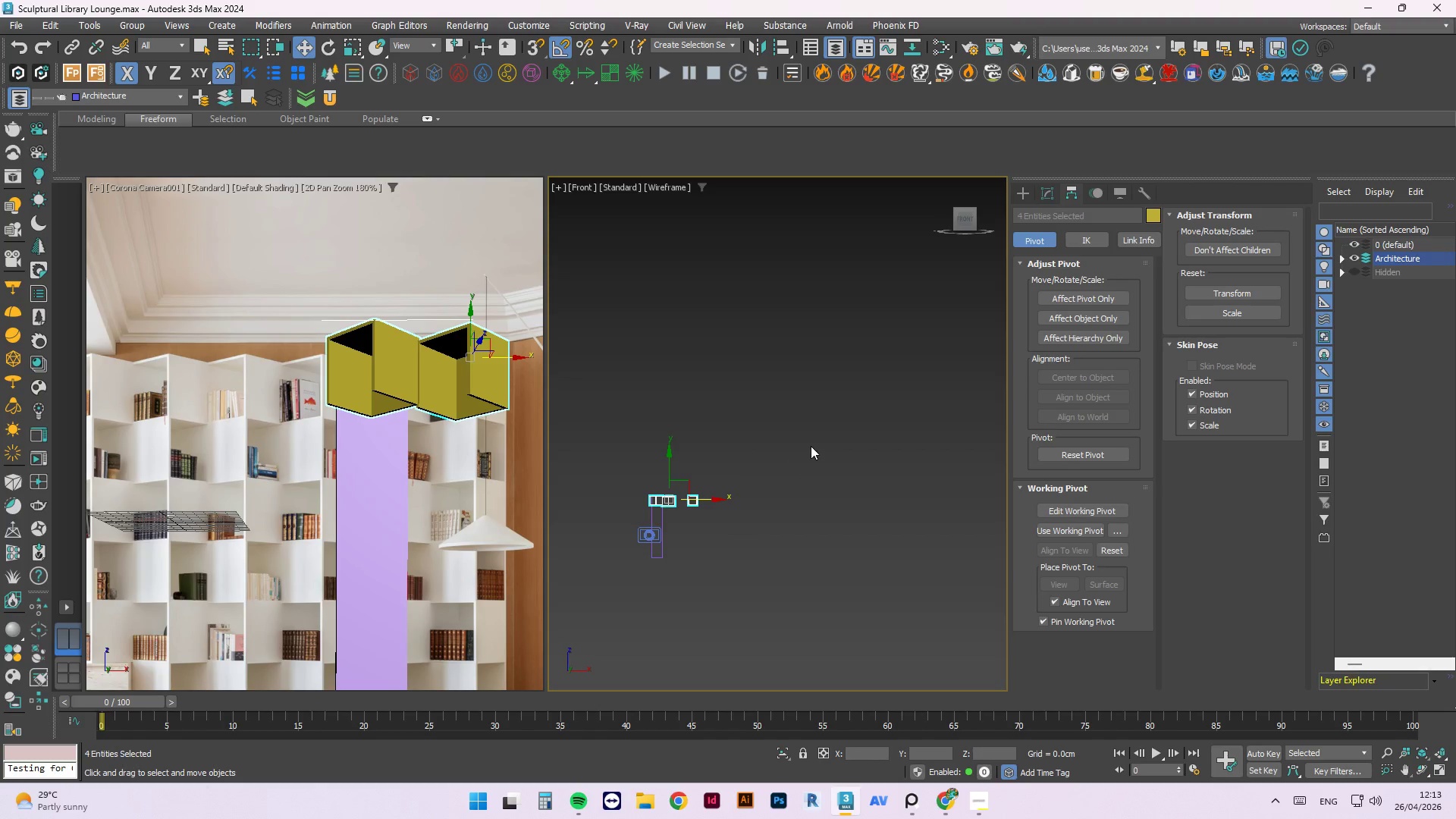 
key(S)
 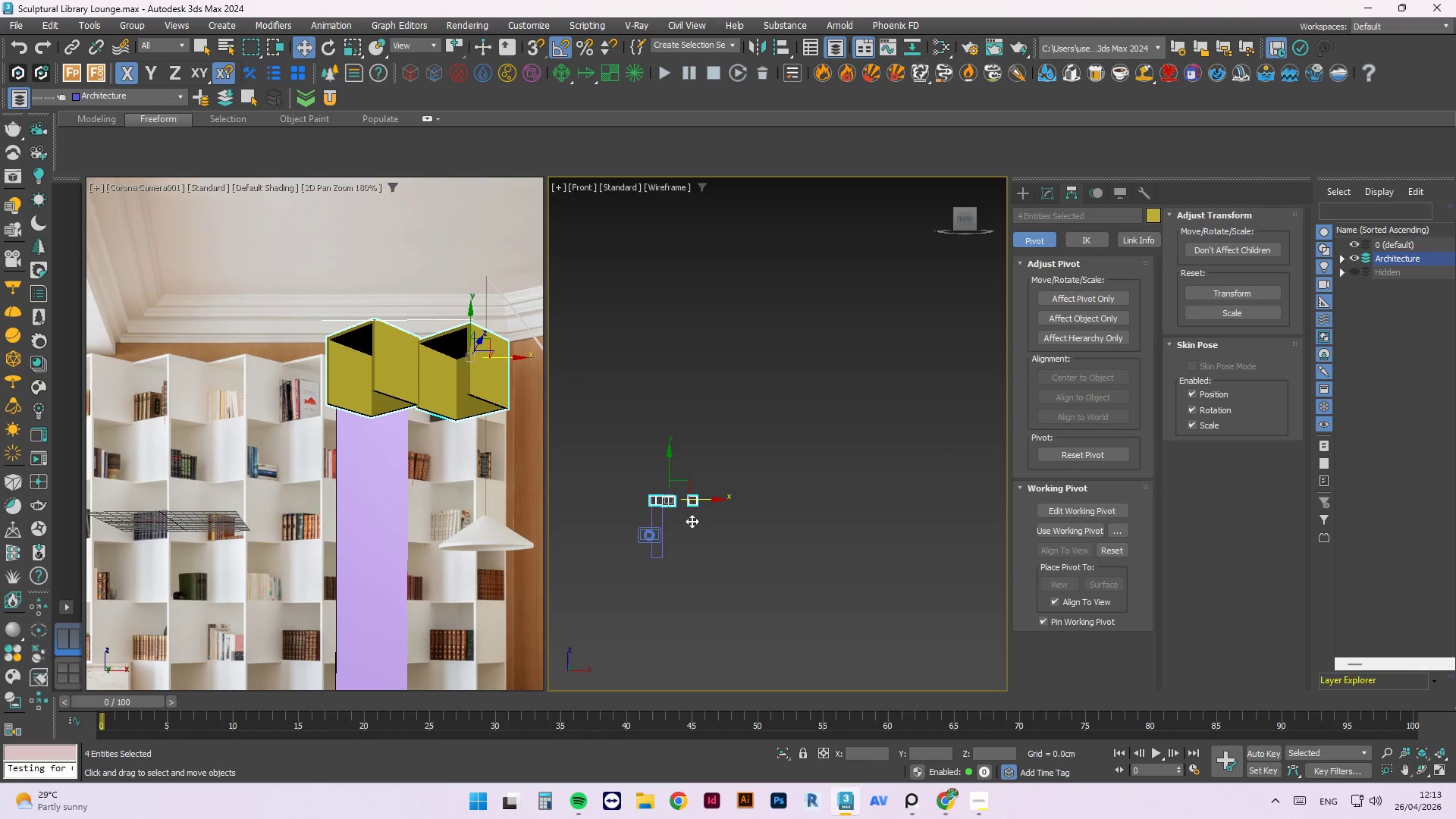 
scroll: coordinate [671, 461], scroll_direction: up, amount: 1.0
 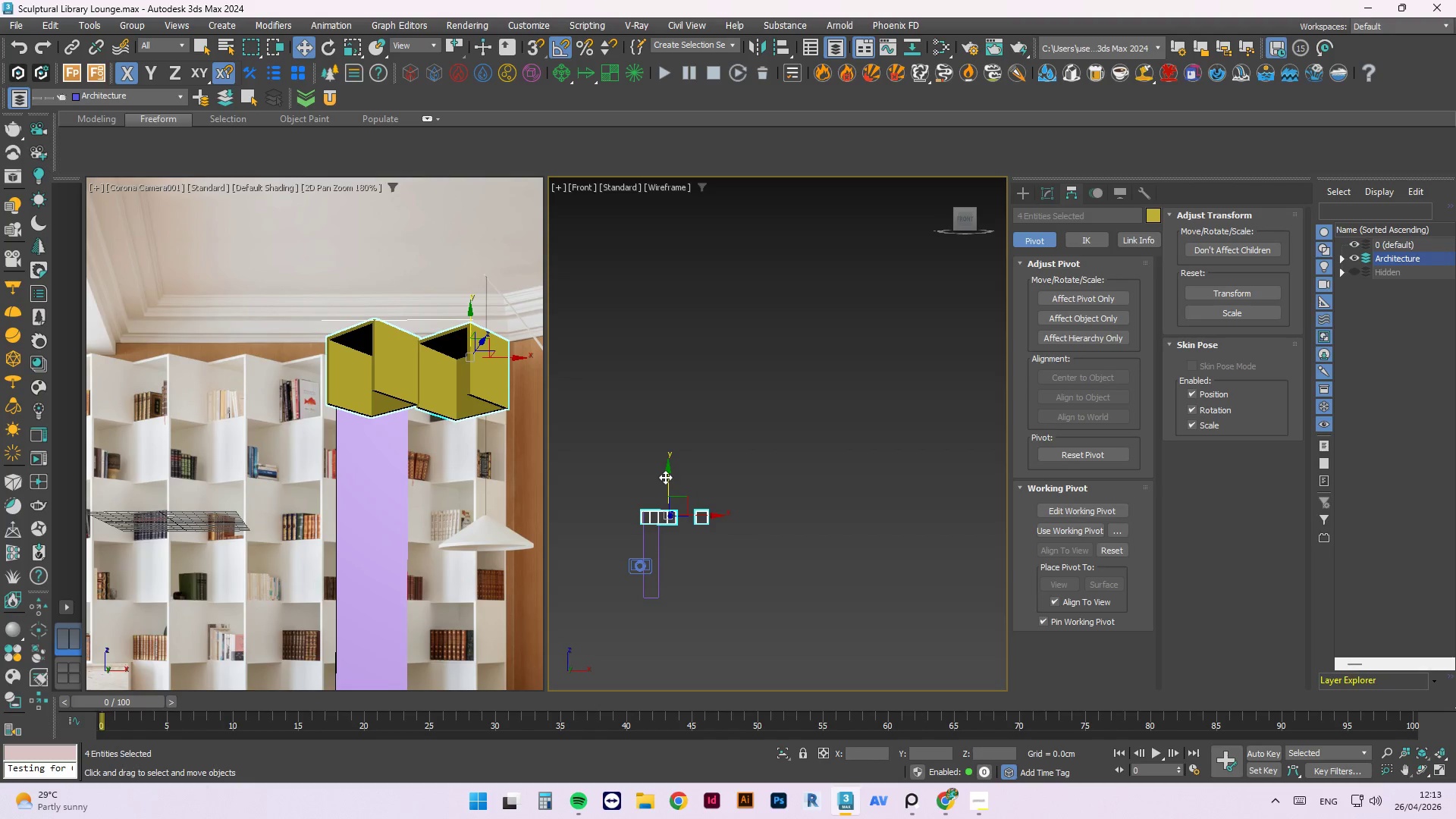 
left_click_drag(start_coordinate=[669, 474], to_coordinate=[673, 470])
 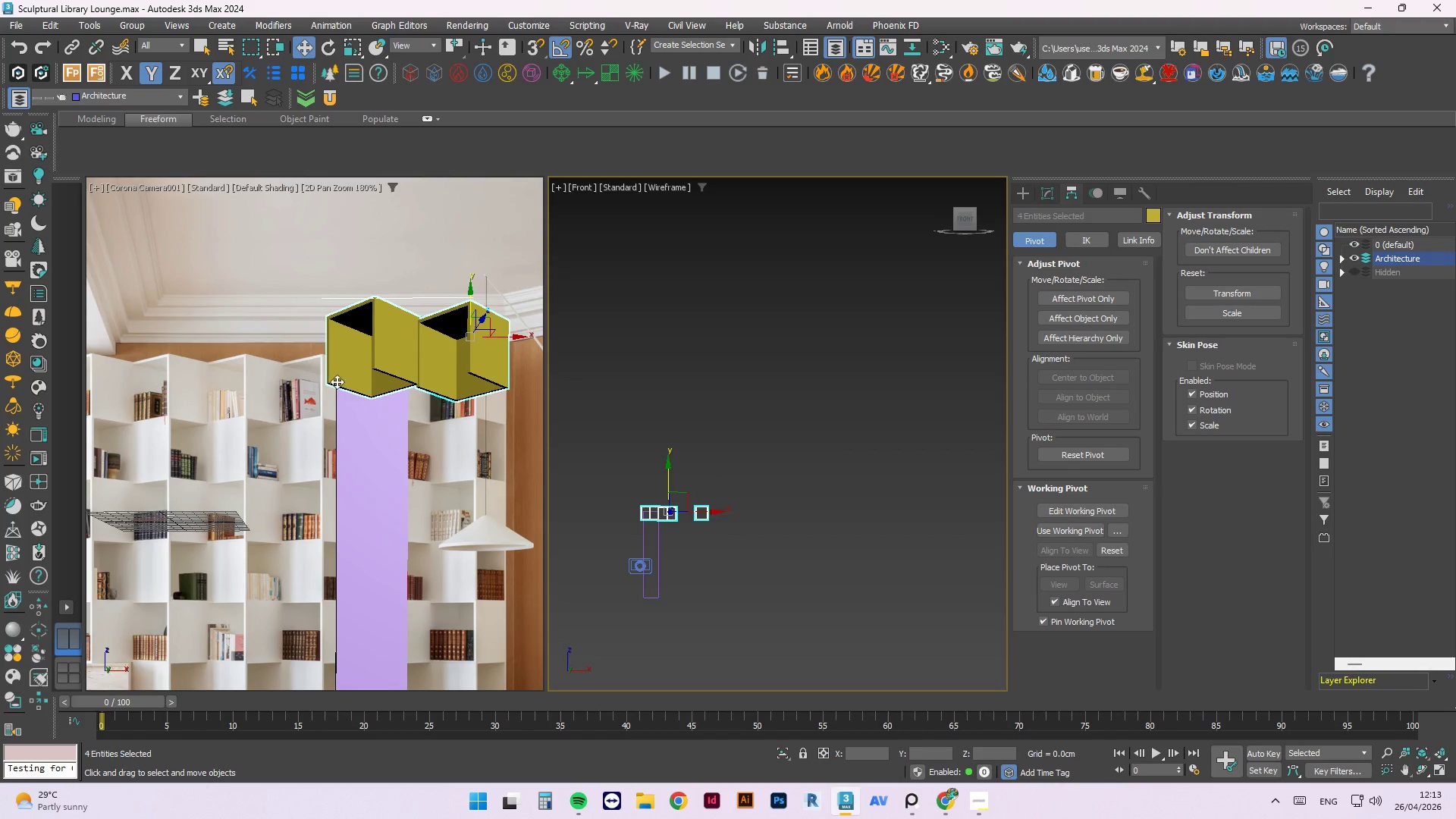 
scroll: coordinate [372, 387], scroll_direction: down, amount: 3.0
 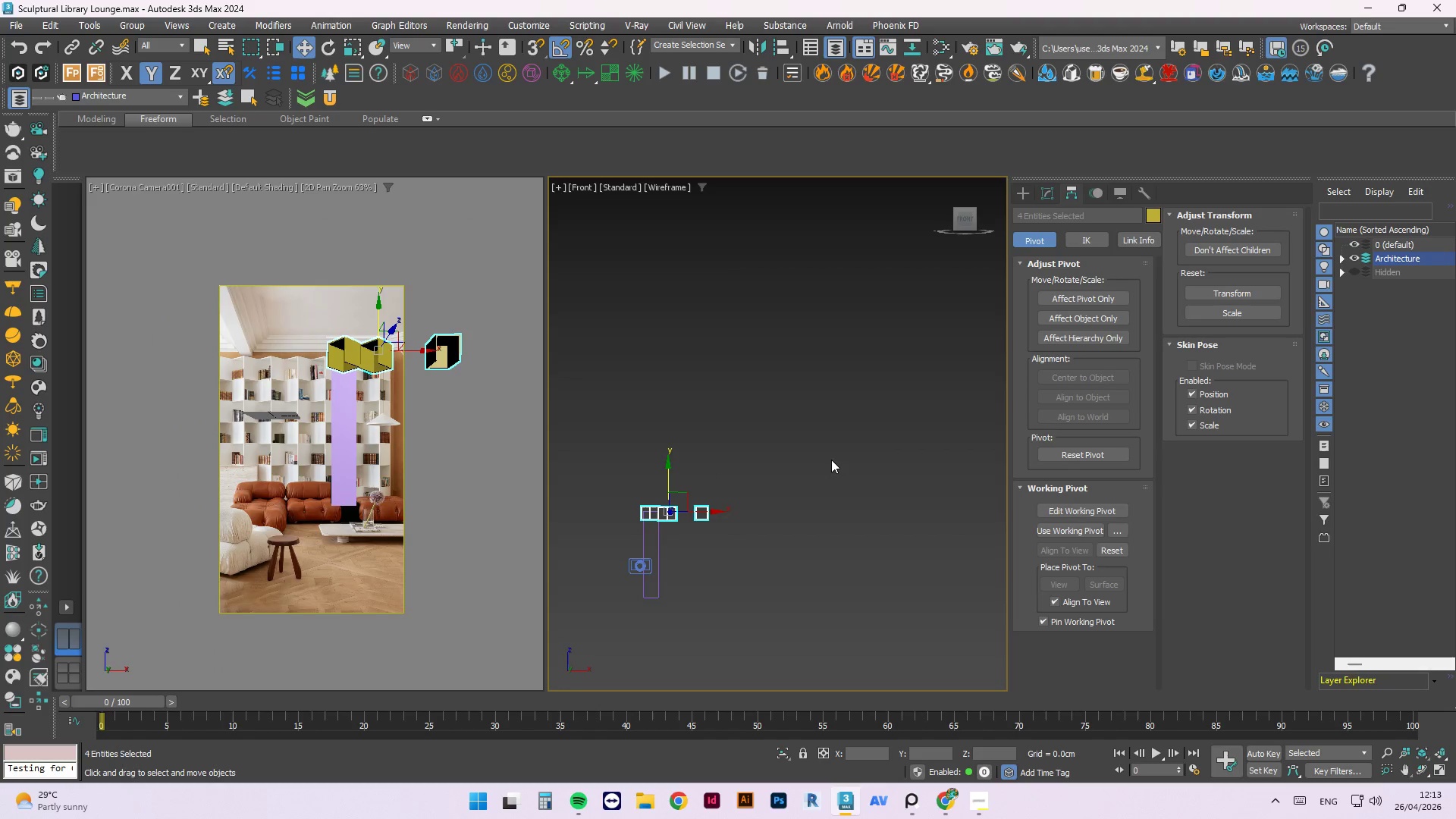 
hold_key(key=AltLeft, duration=1.67)
 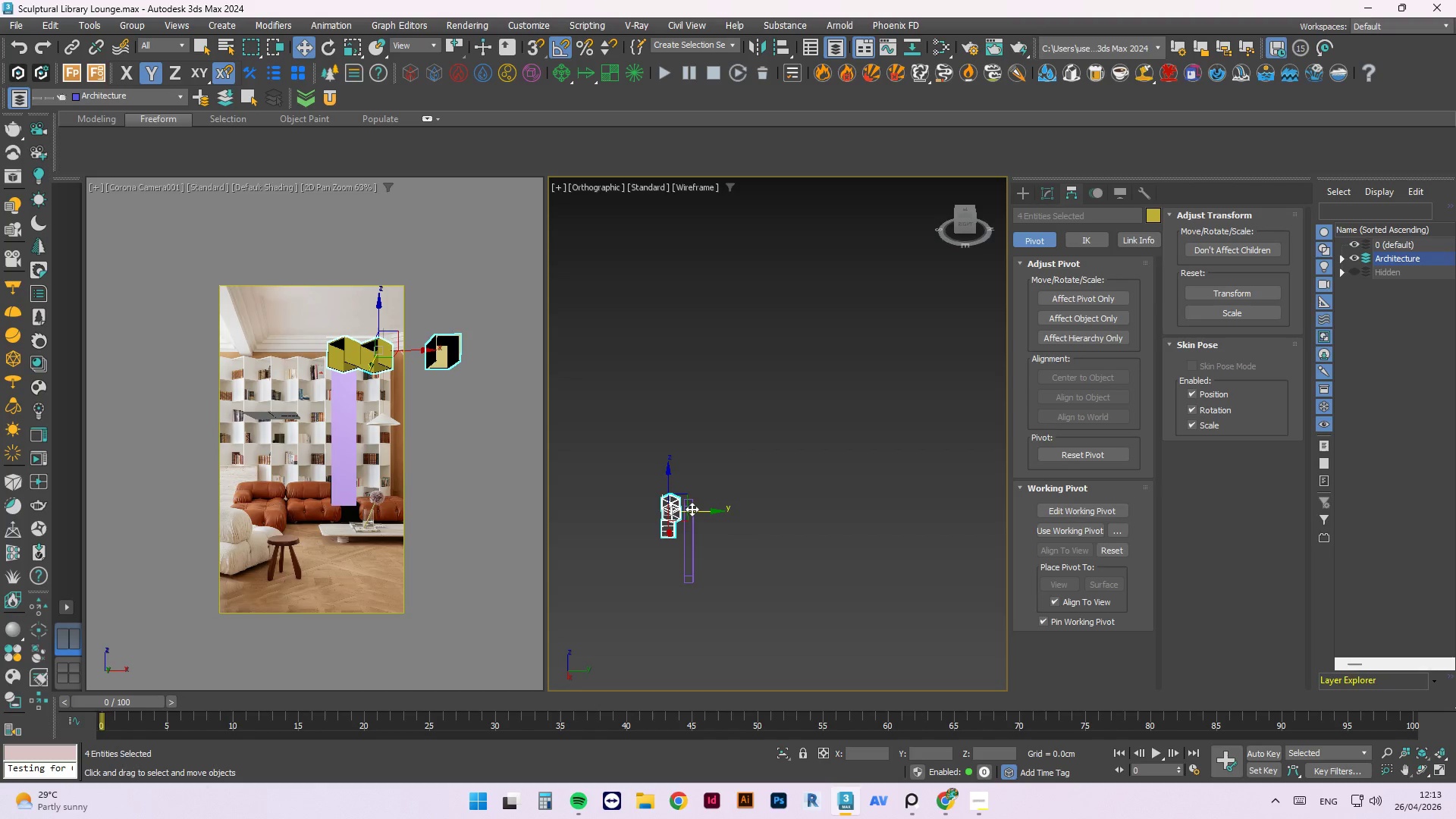 
left_click_drag(start_coordinate=[695, 510], to_coordinate=[718, 515])
 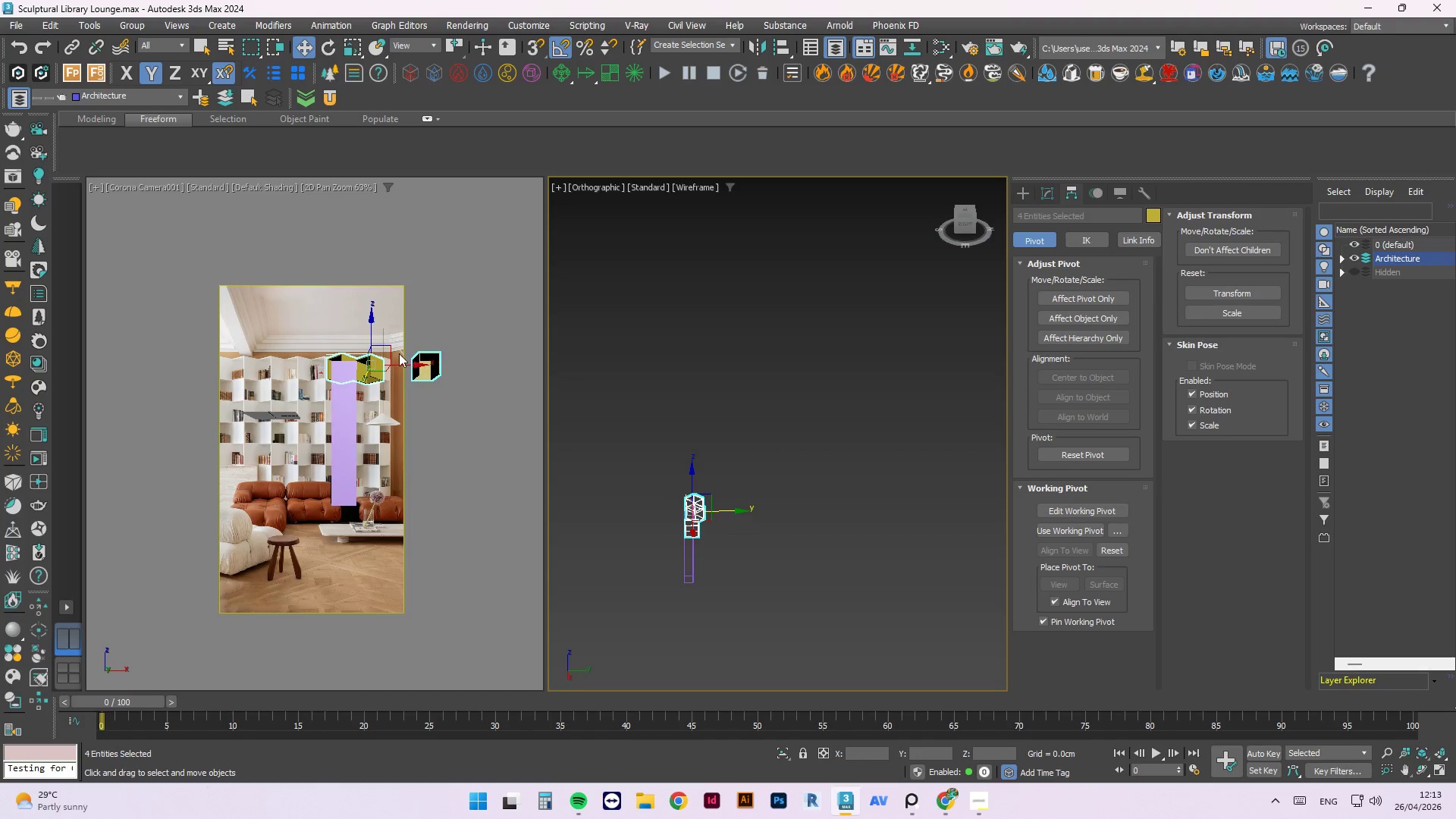 
scroll: coordinate [362, 366], scroll_direction: up, amount: 5.0
 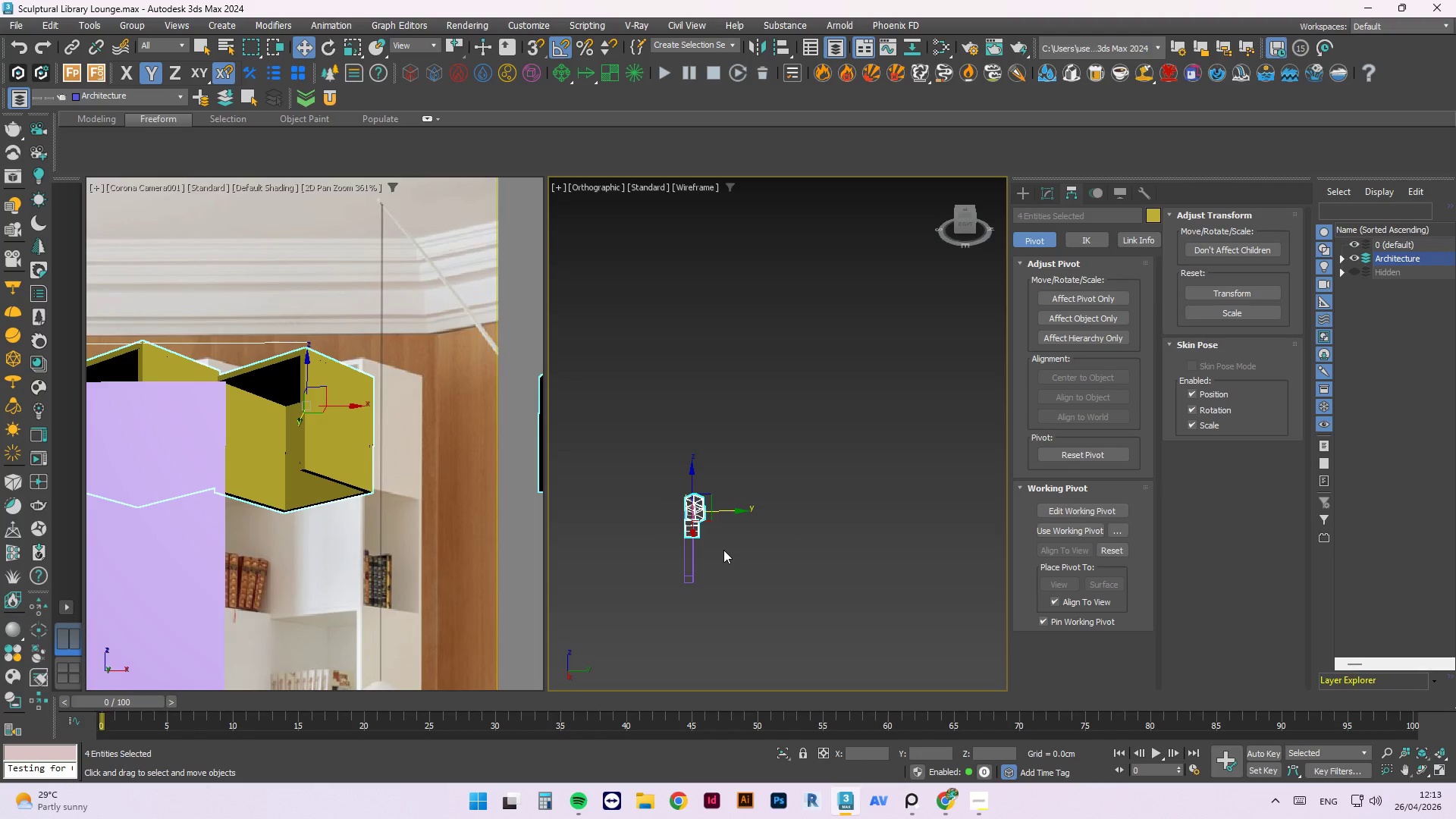 
hold_key(key=AltLeft, duration=0.64)
 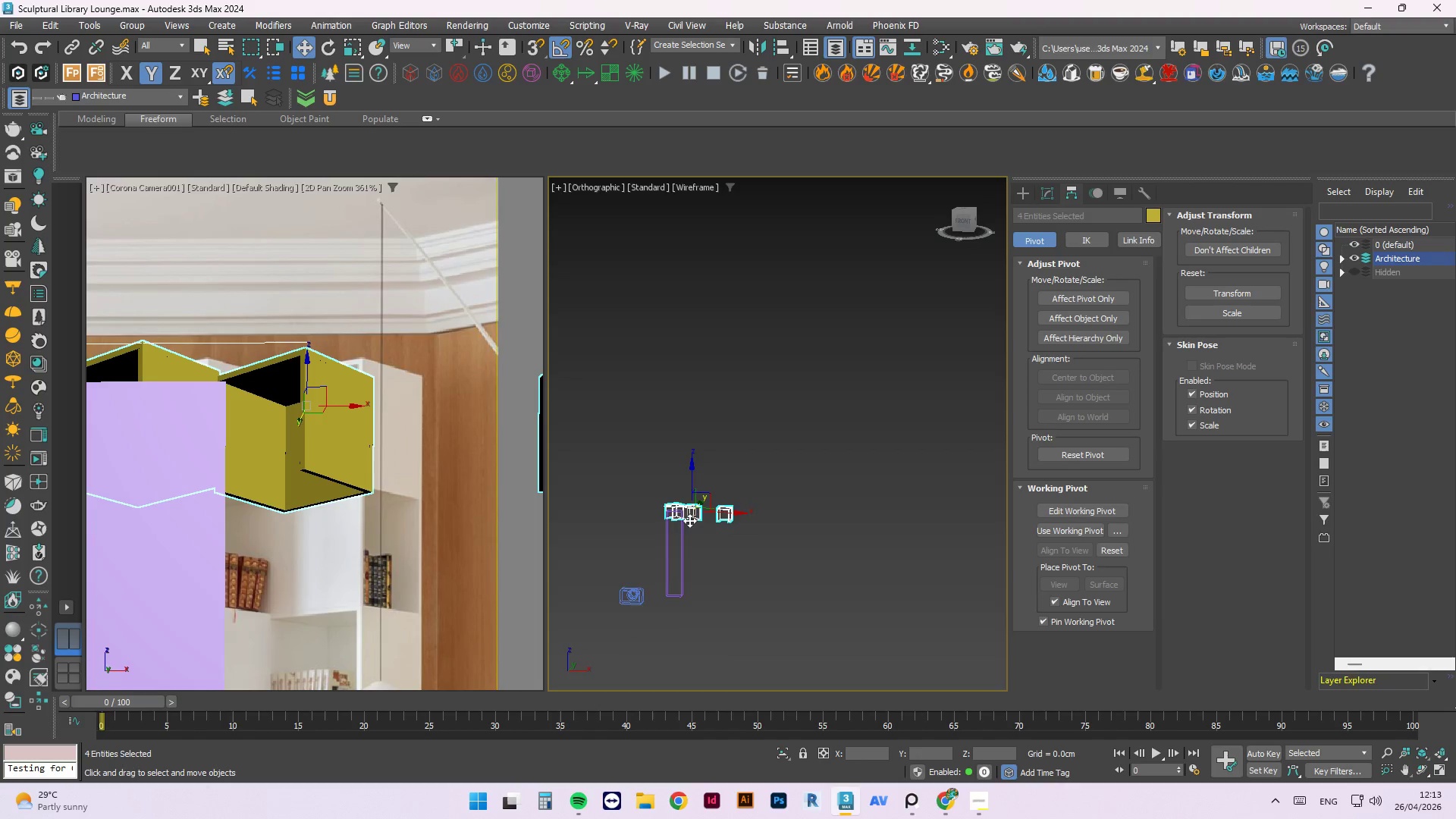 
scroll: coordinate [684, 518], scroll_direction: up, amount: 2.0
 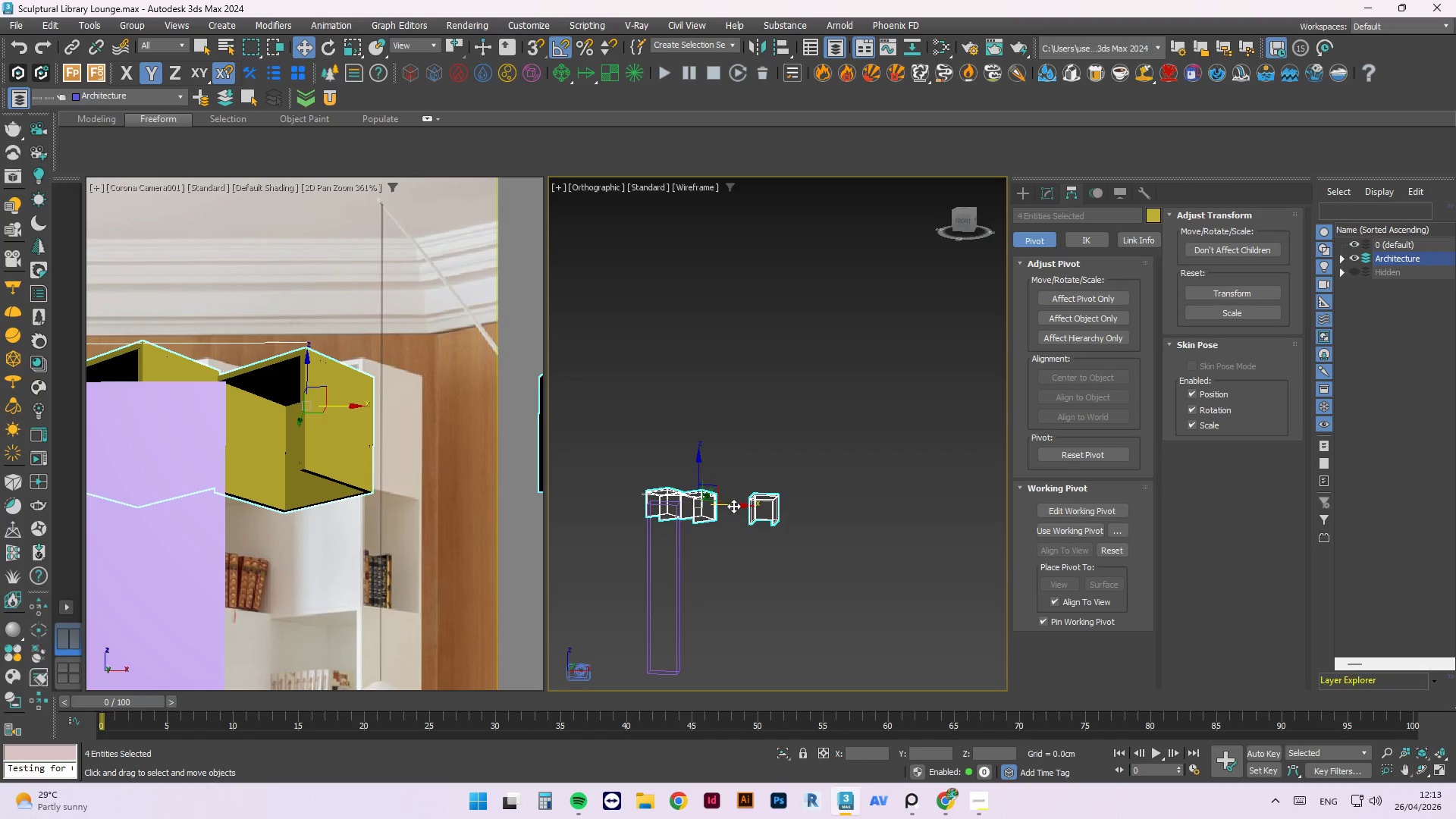 
left_click_drag(start_coordinate=[733, 505], to_coordinate=[743, 508])
 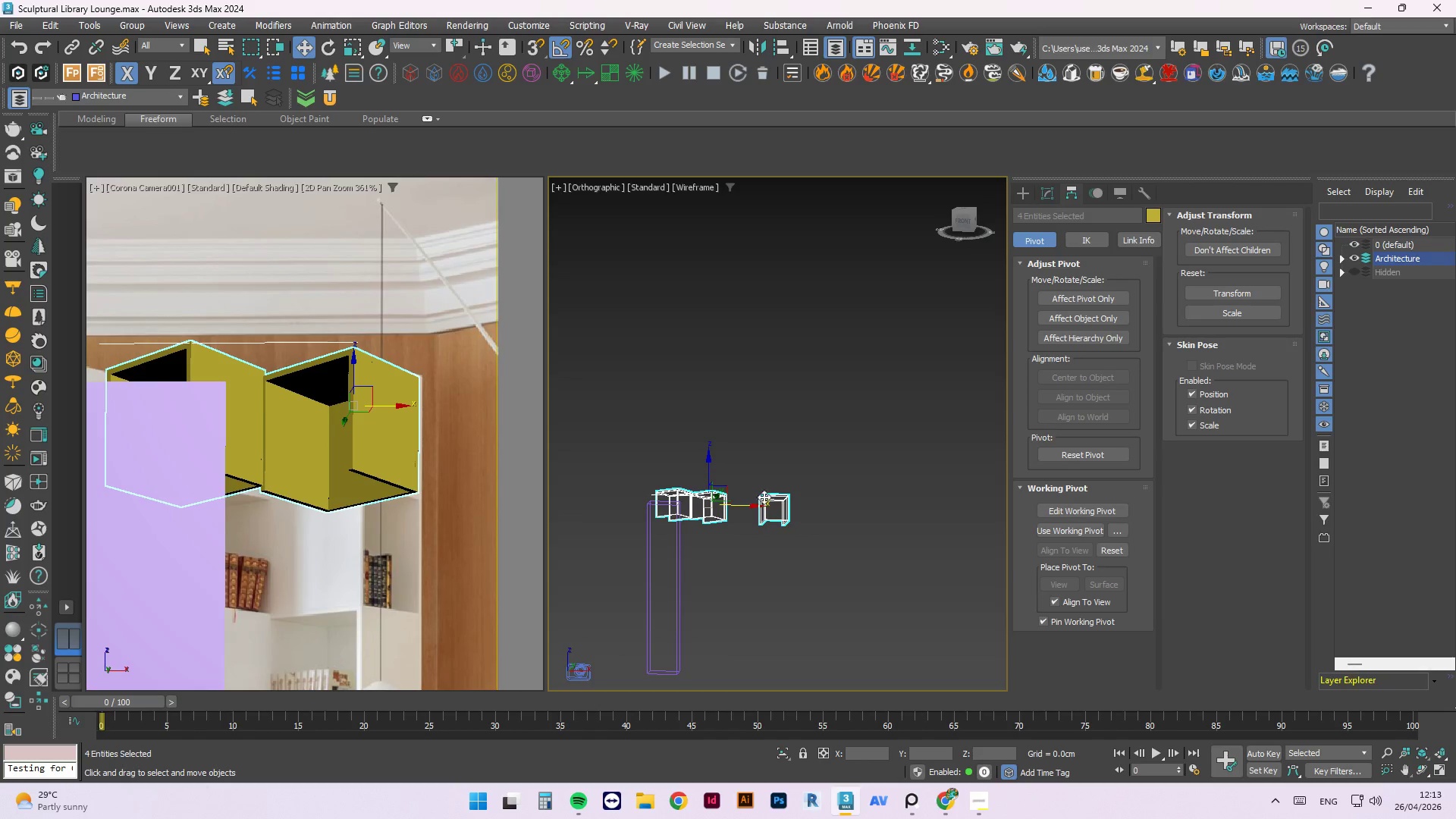 
key(Alt+AltLeft)
 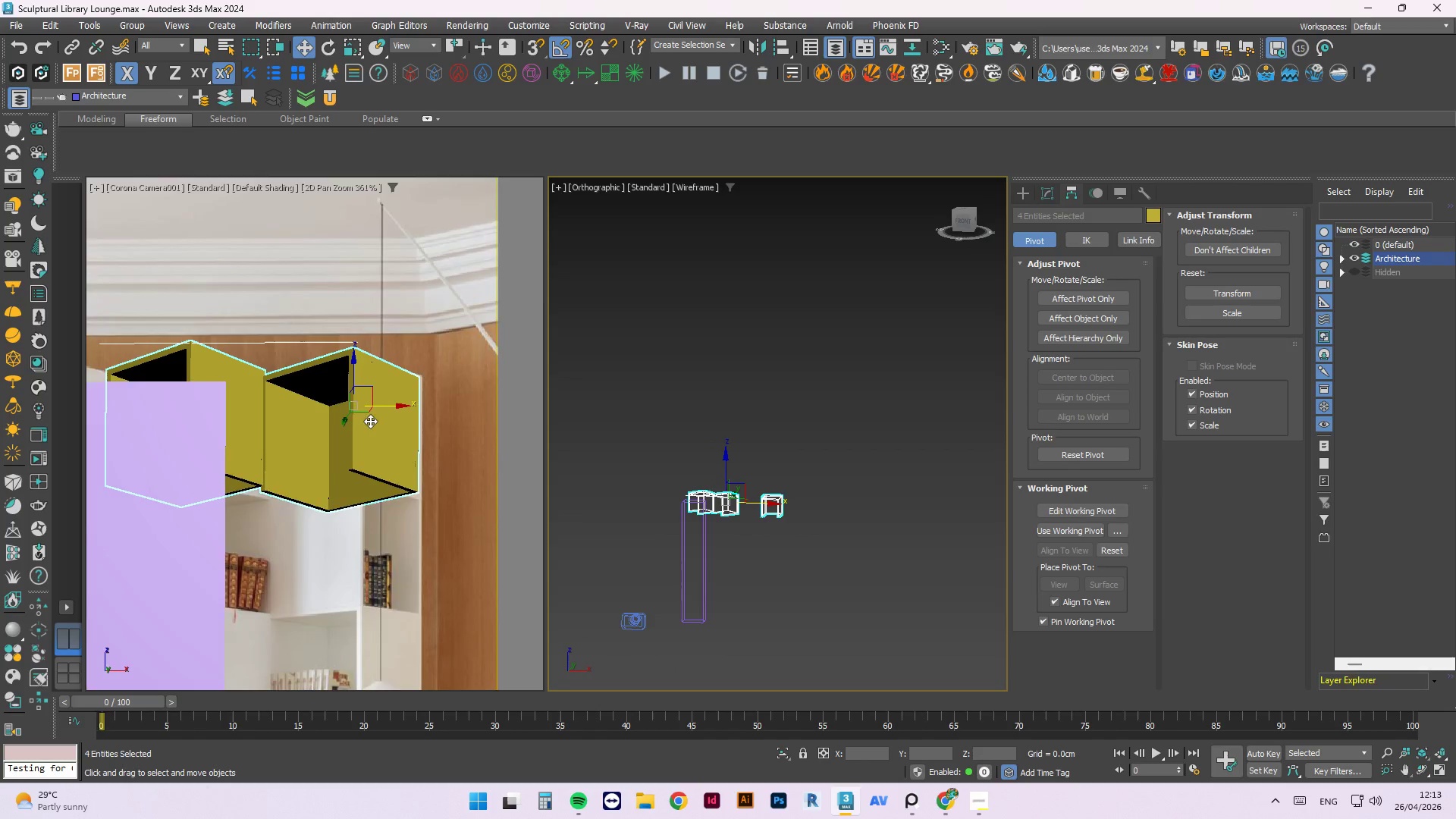 
scroll: coordinate [767, 497], scroll_direction: down, amount: 1.0
 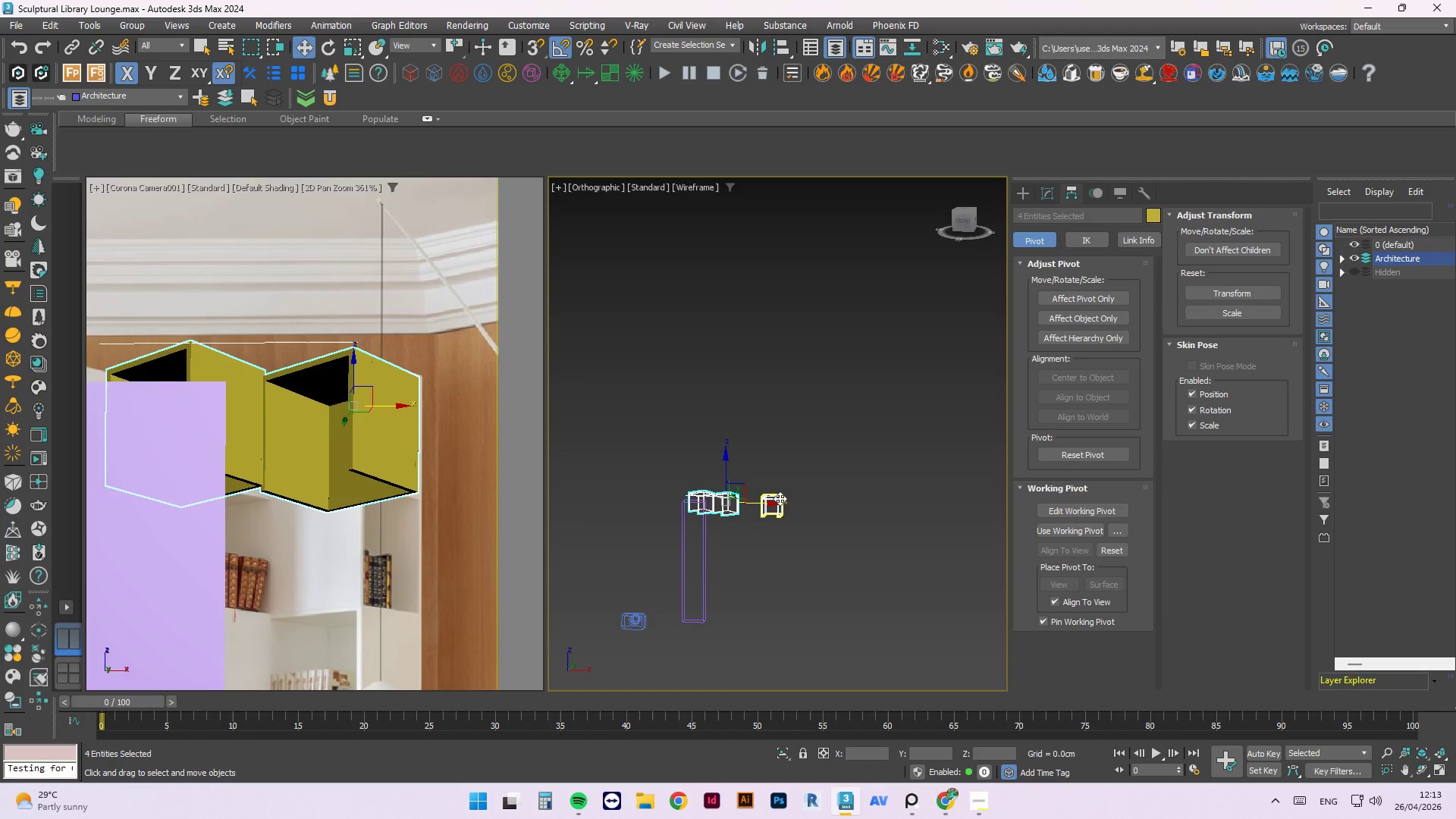 
scroll: coordinate [347, 407], scroll_direction: up, amount: 1.0
 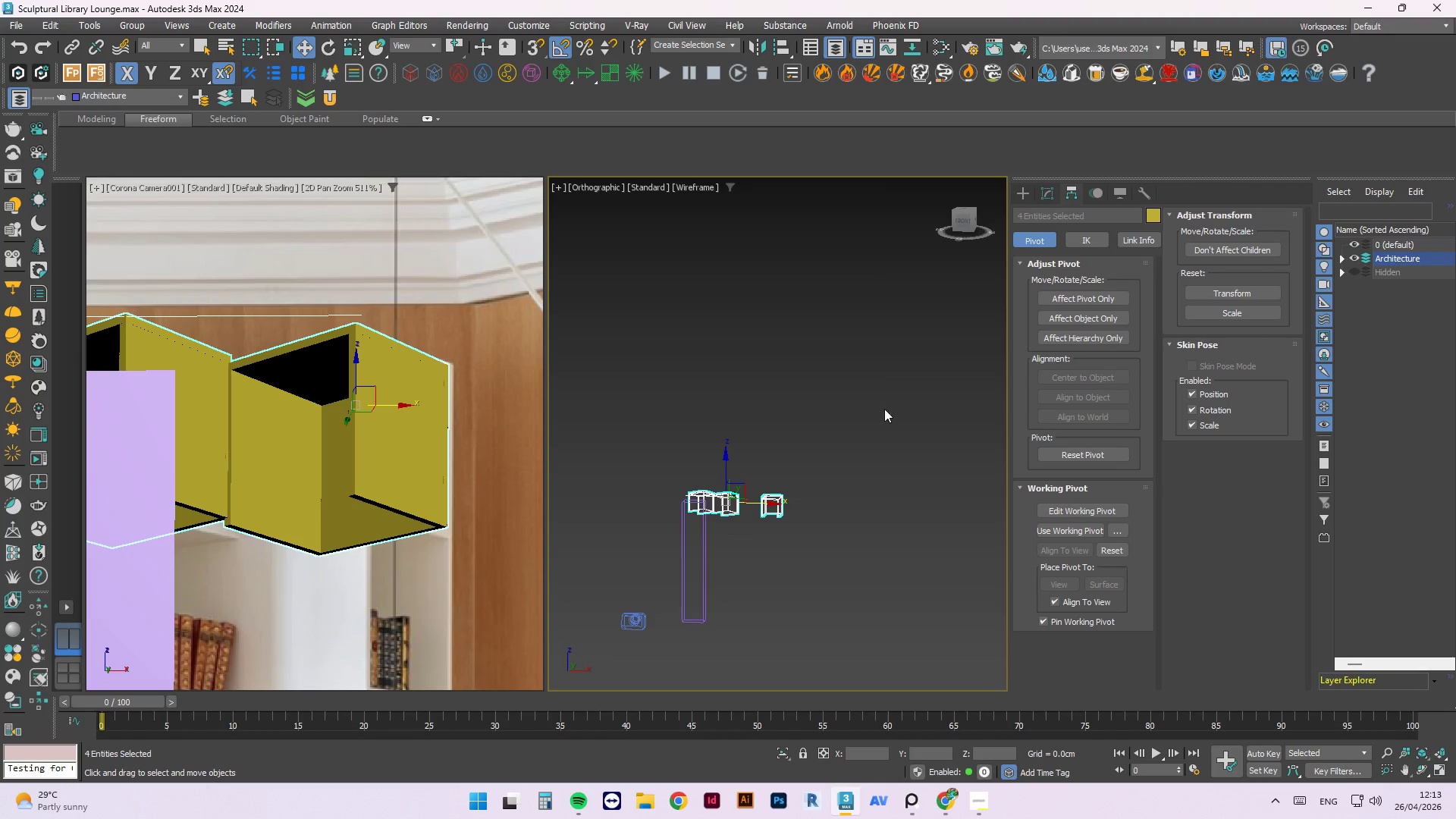 
left_click([849, 407])
 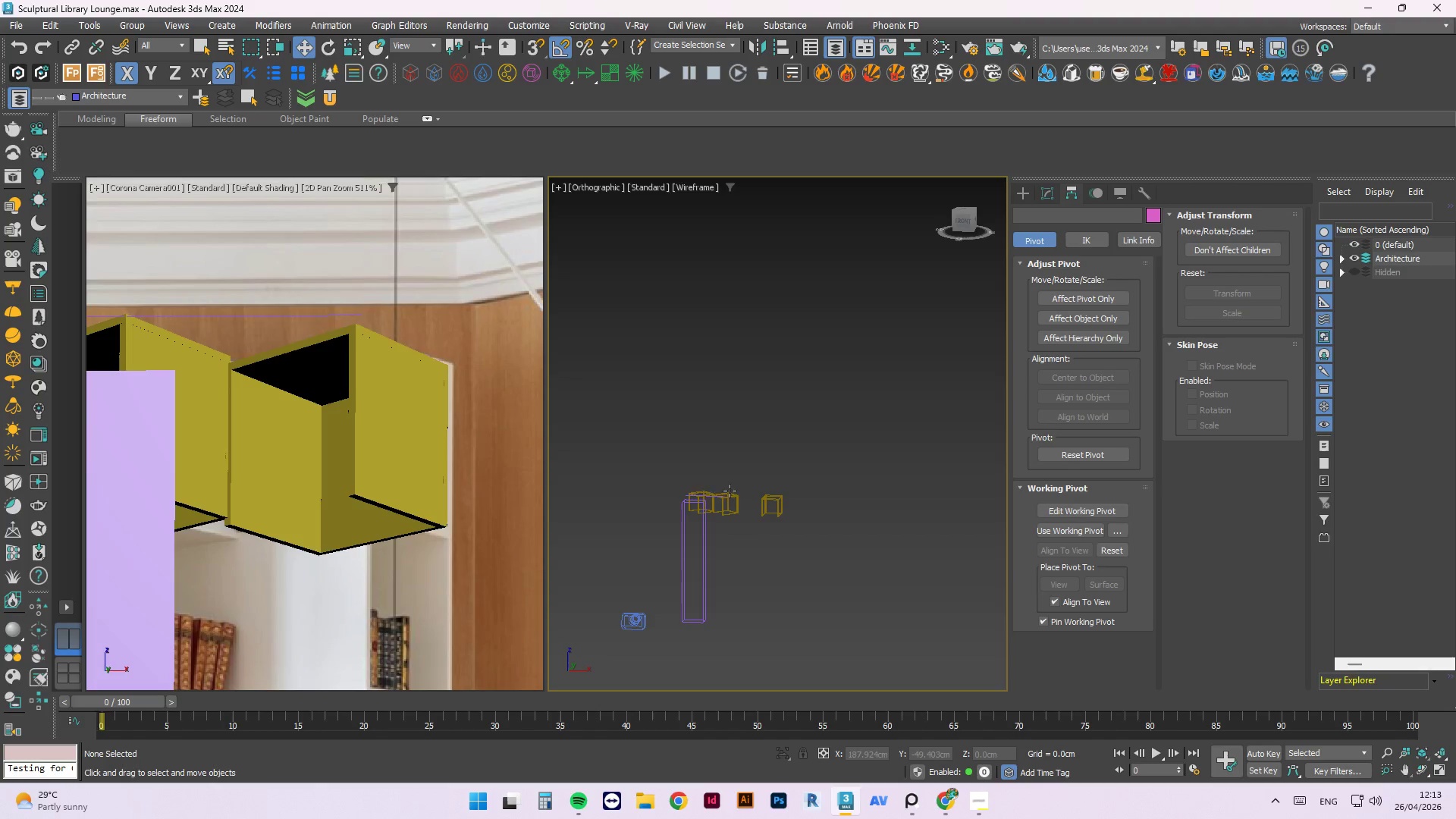 
scroll: coordinate [741, 502], scroll_direction: up, amount: 3.0
 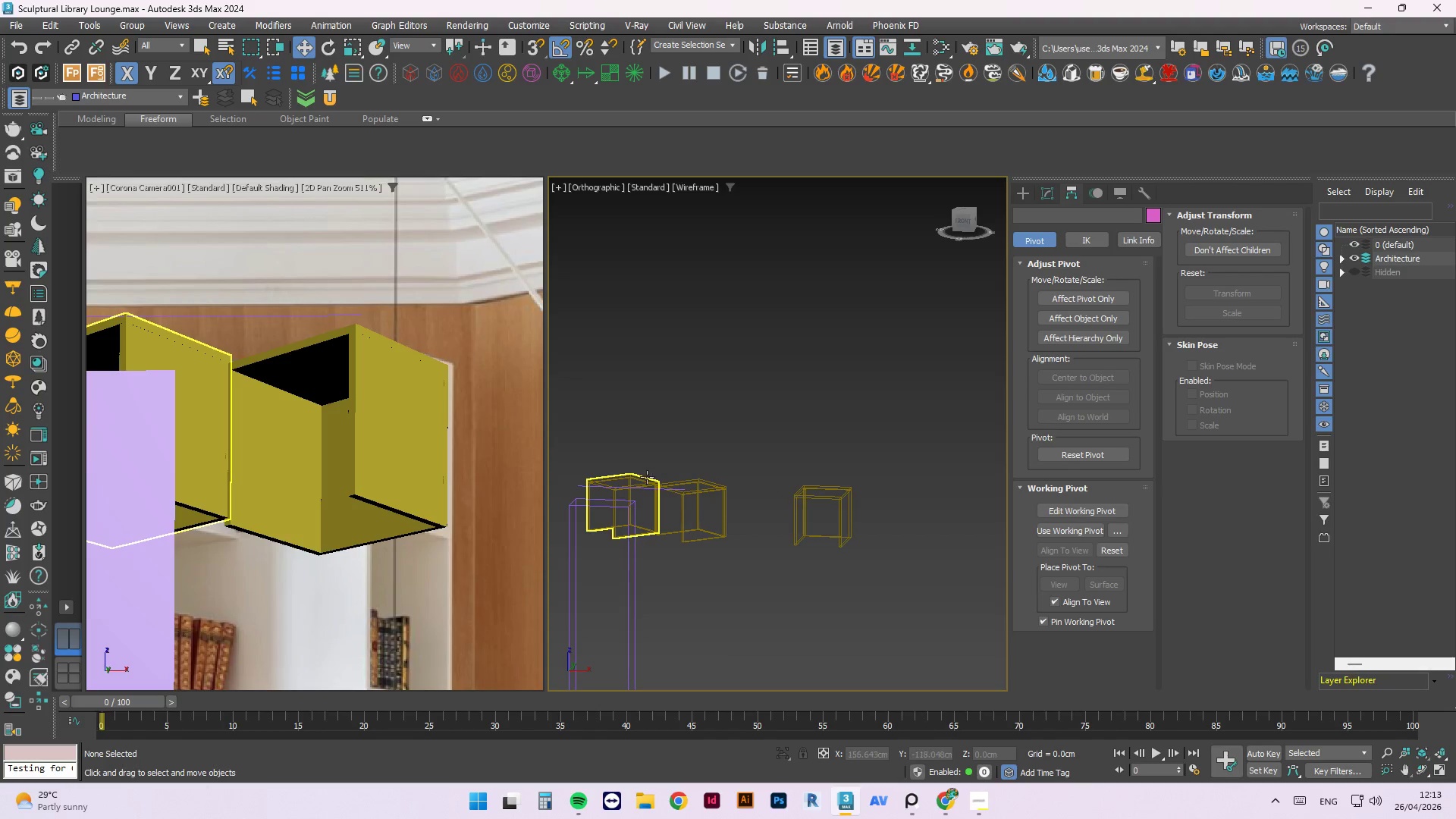 
left_click([645, 480])
 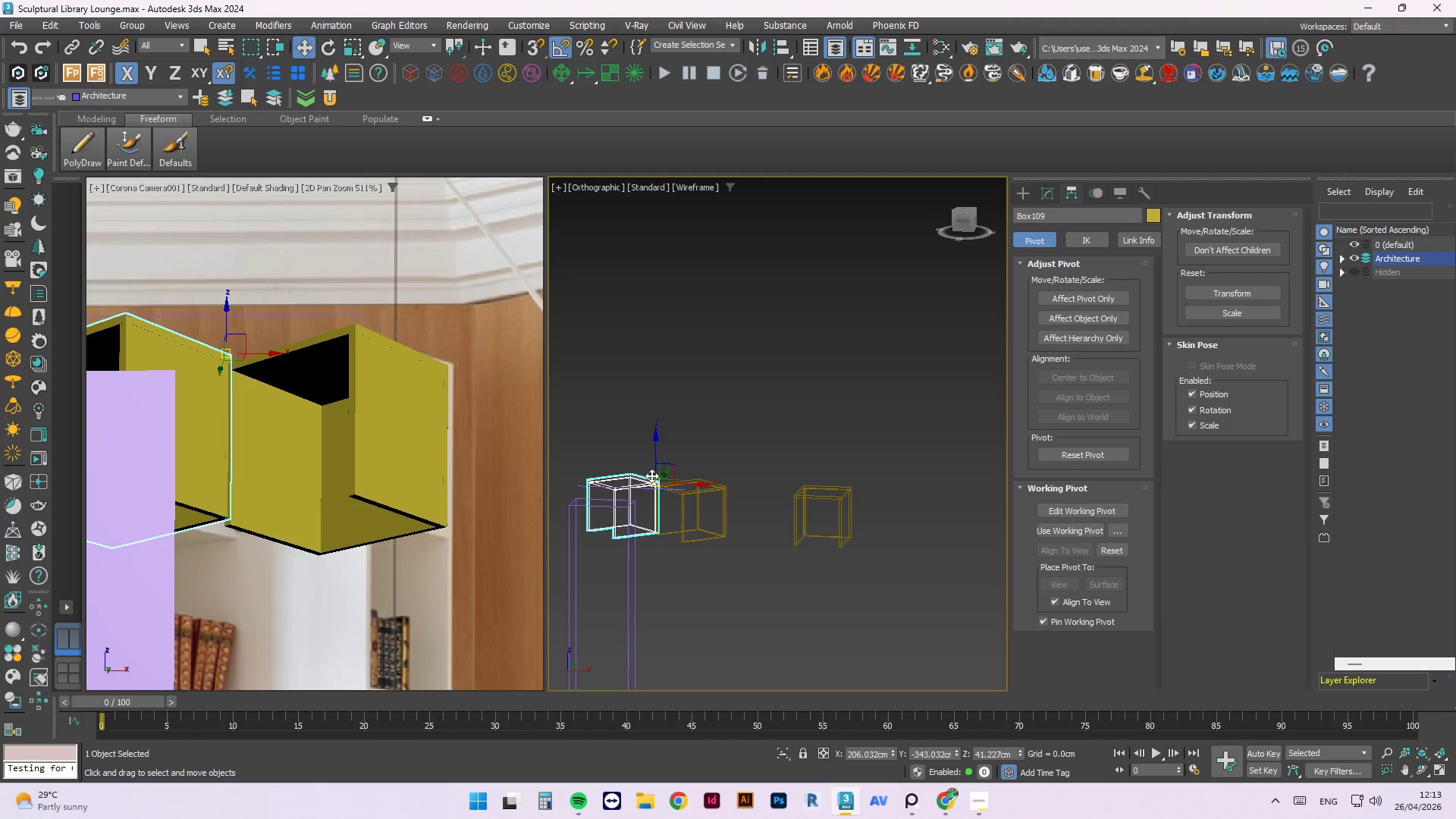 
key(Delete)
 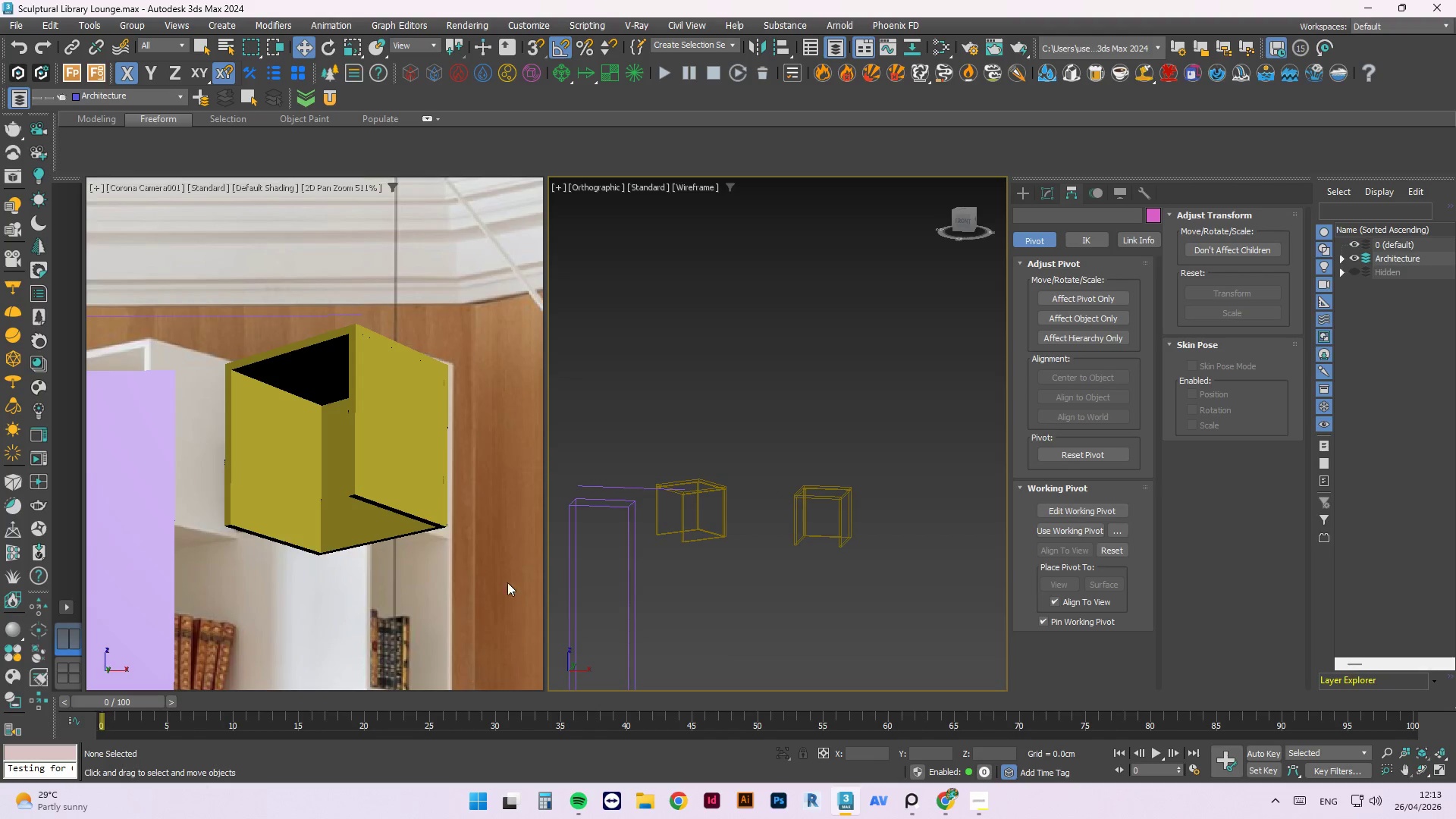 
left_click([406, 397])
 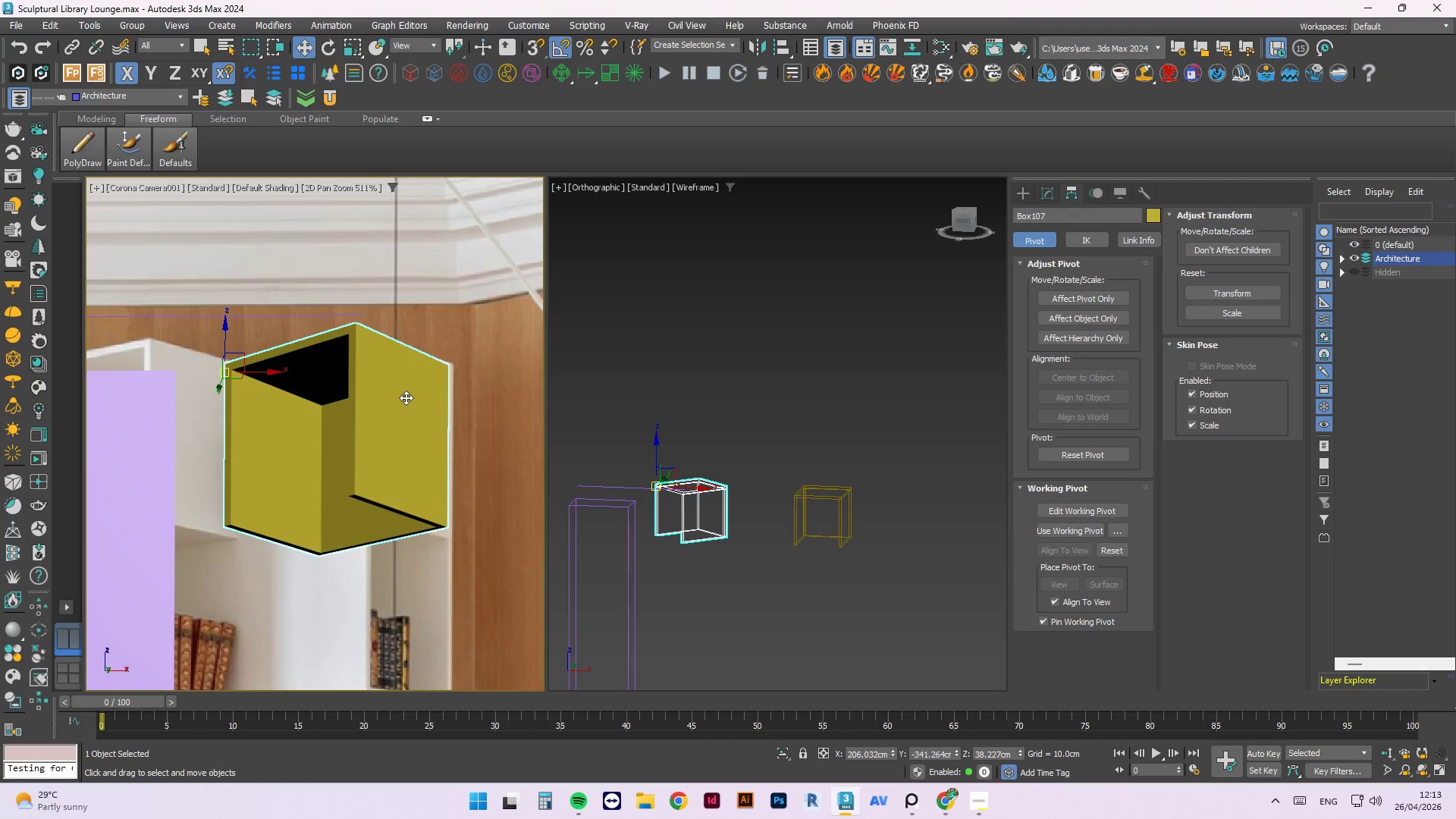 
key(Alt+X)
 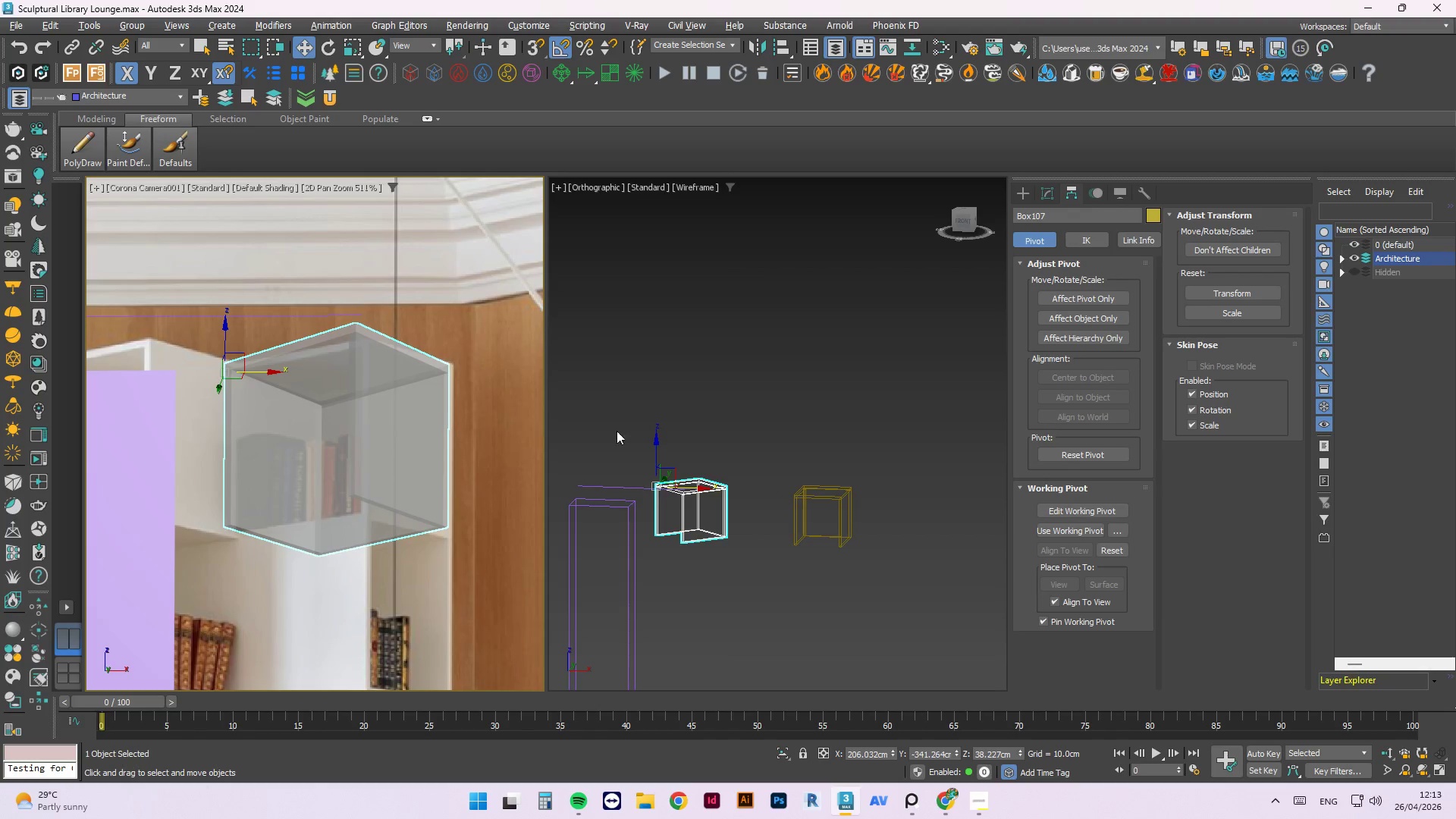 
key(Alt+AltLeft)
 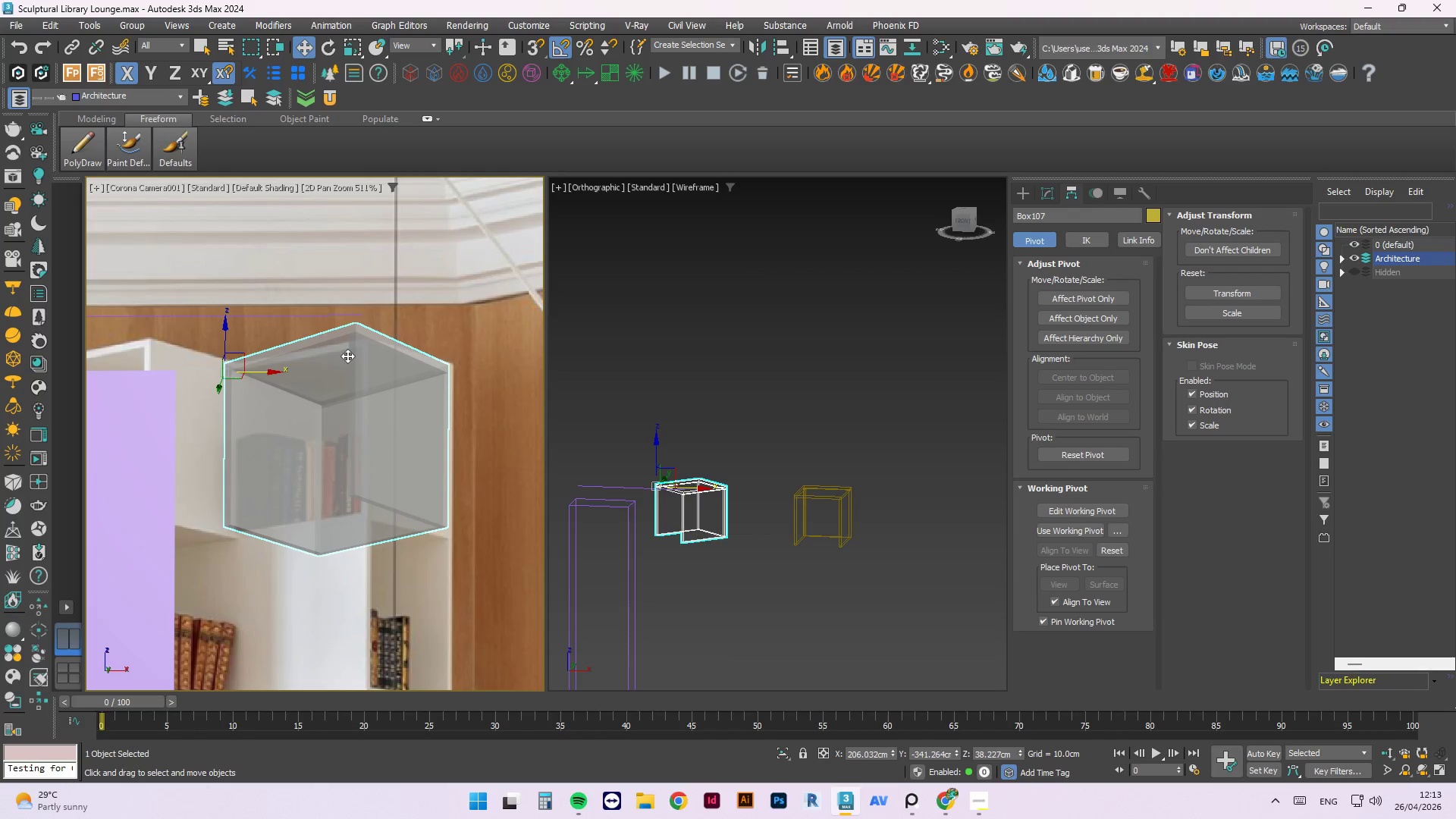 
hold_key(key=AltLeft, duration=0.69)
 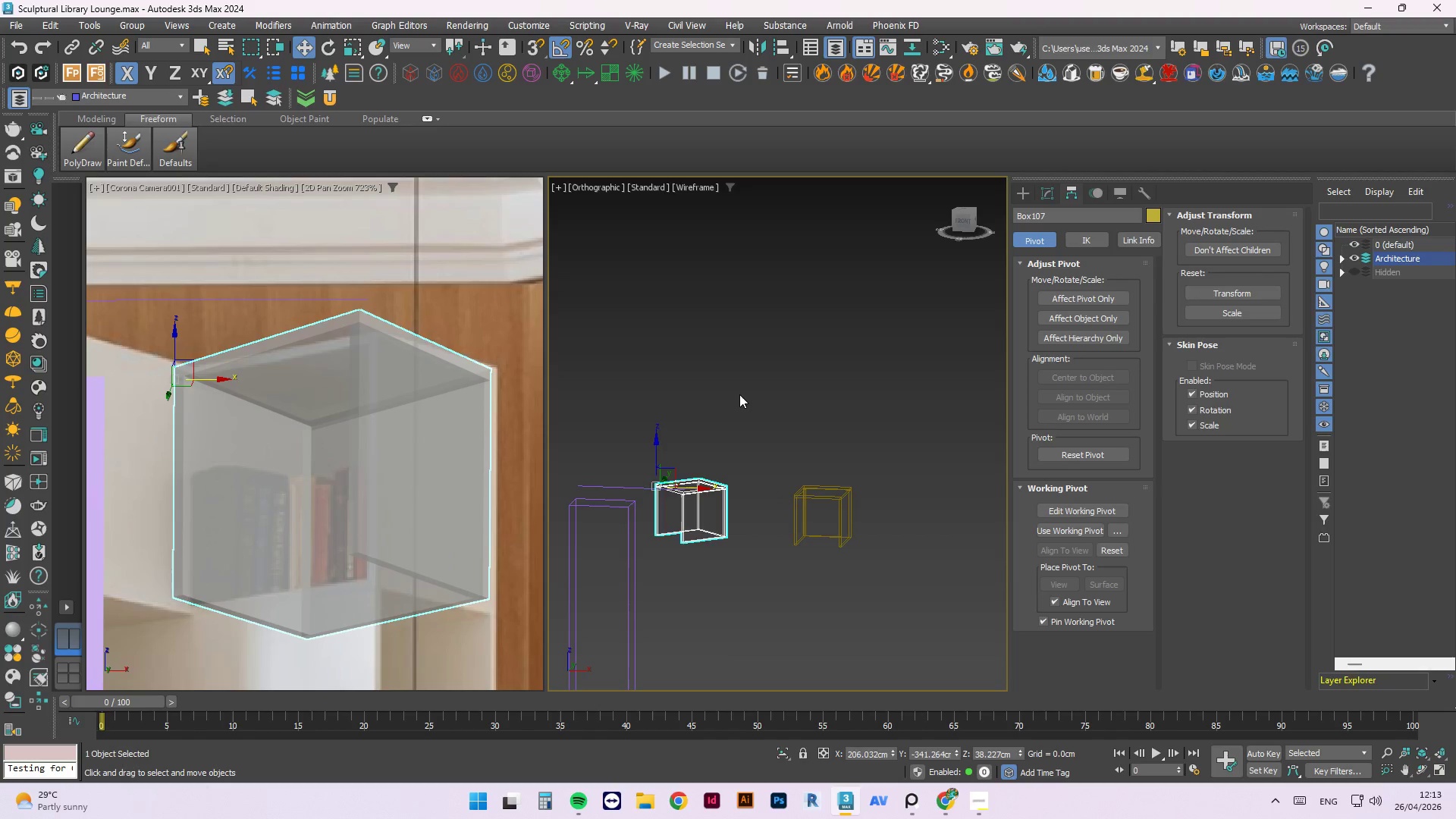 
scroll: coordinate [544, 372], scroll_direction: down, amount: 1.0
 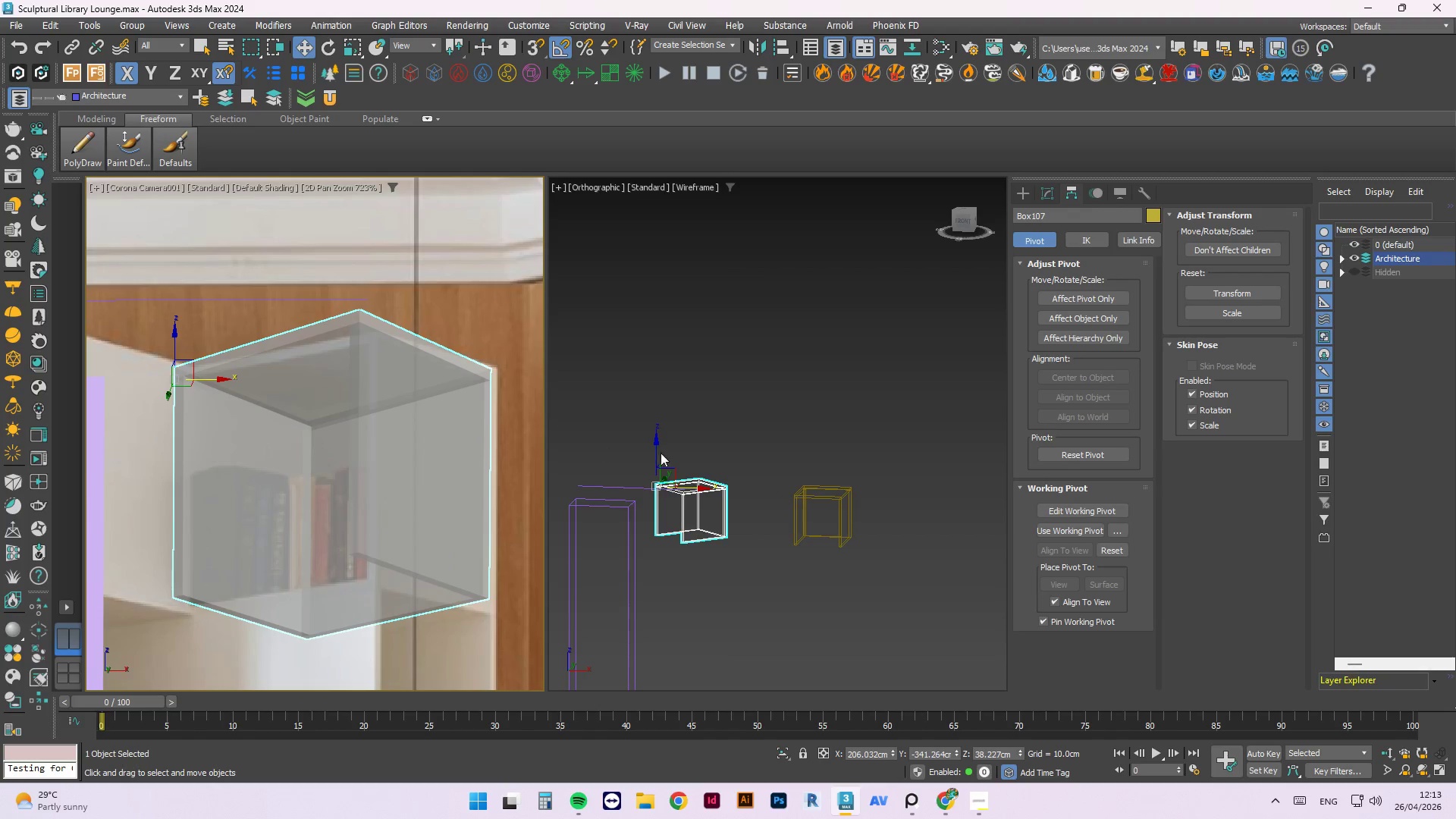 
left_click([739, 394])
 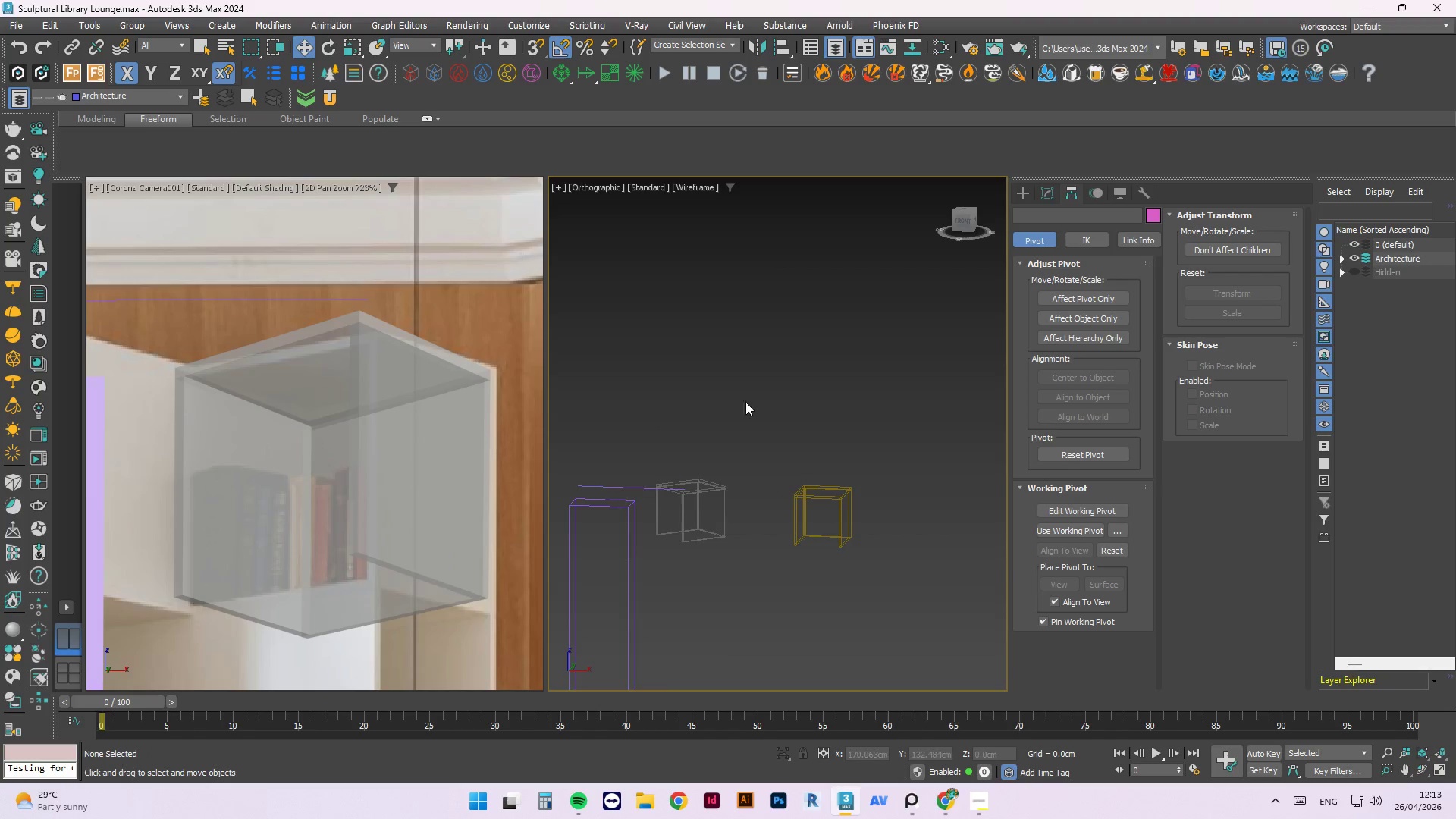 
hold_key(key=AltLeft, duration=0.59)
 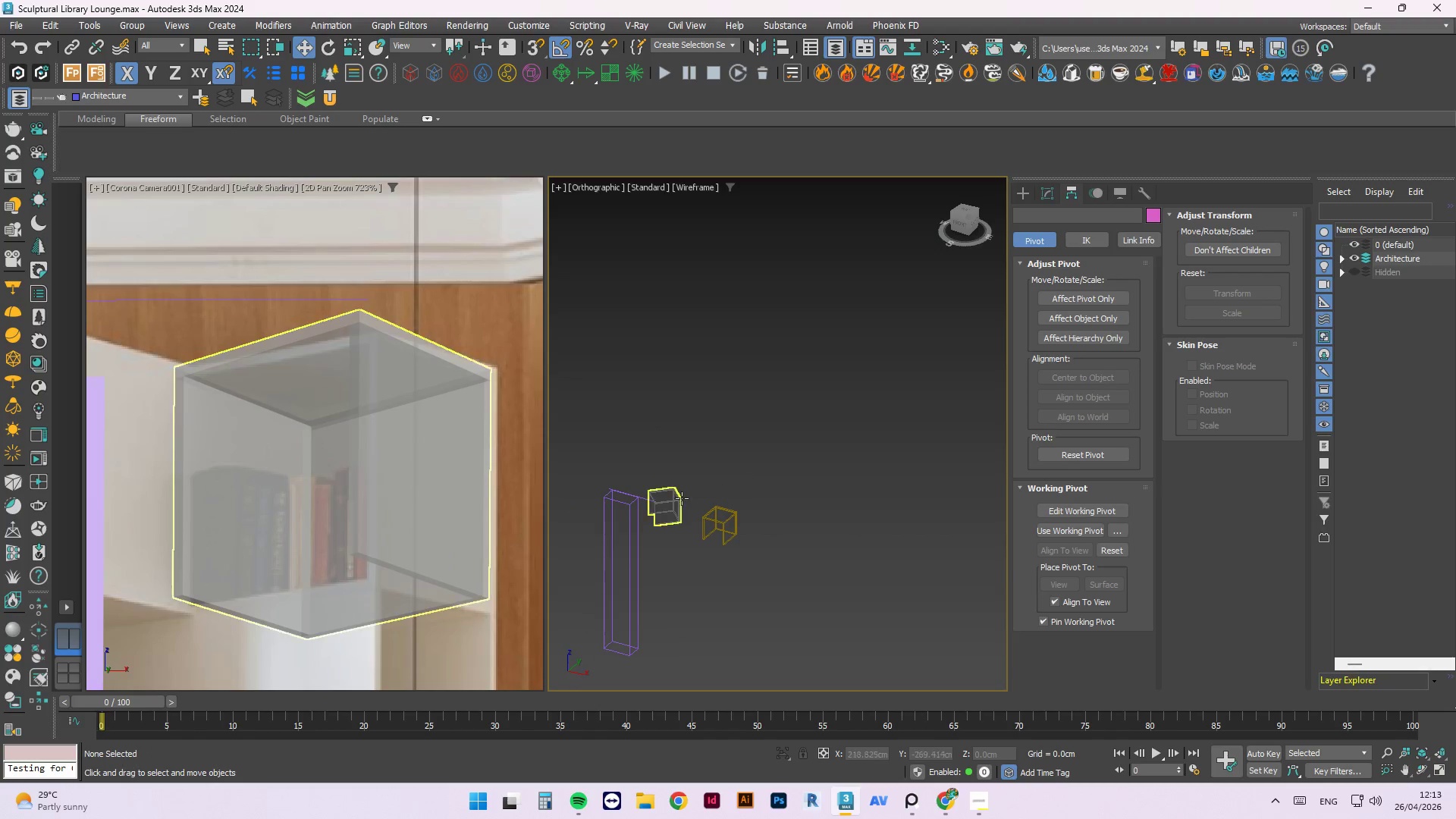 
scroll: coordinate [754, 420], scroll_direction: down, amount: 2.0
 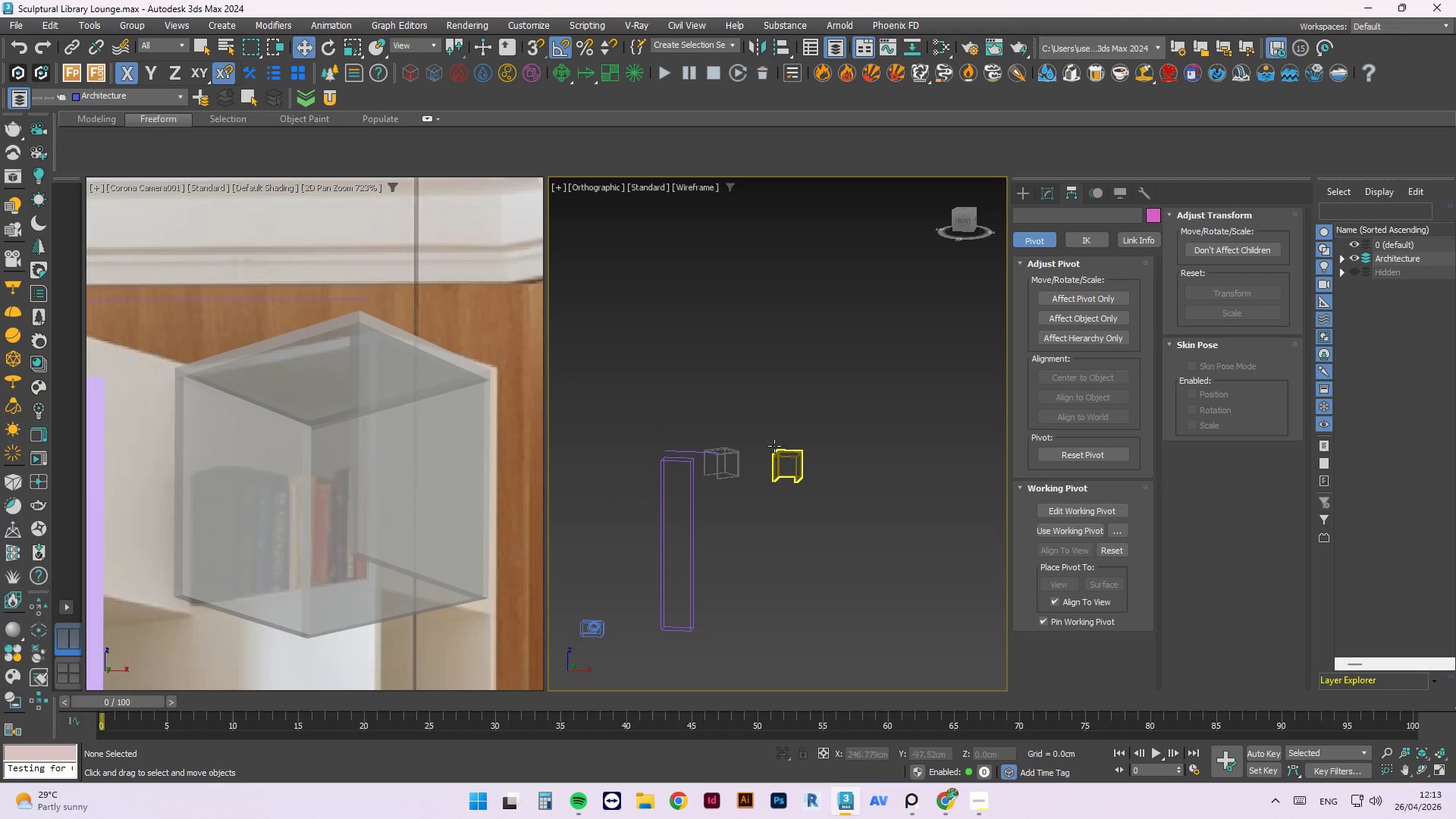 
left_click([678, 499])
 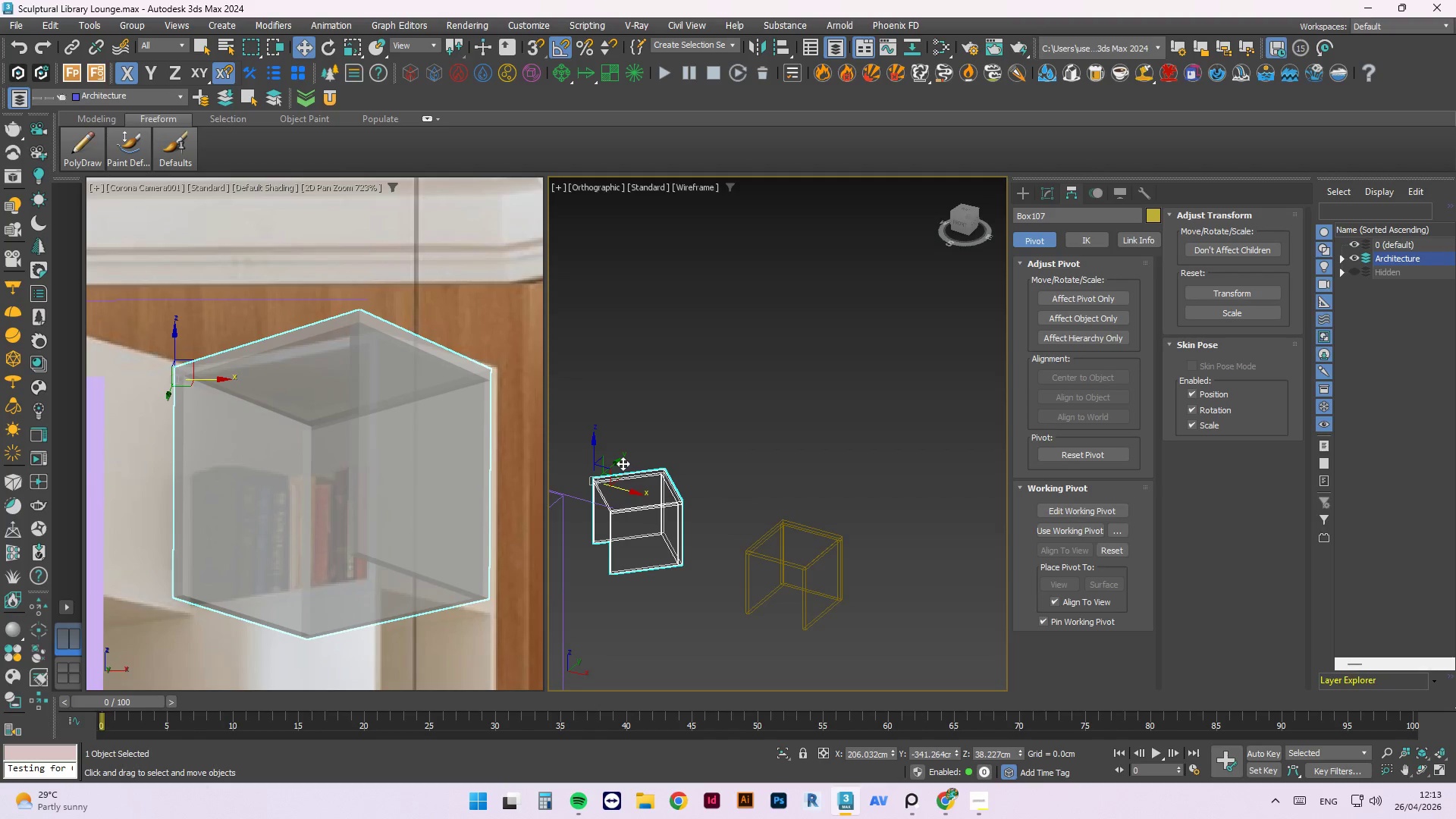 
scroll: coordinate [678, 499], scroll_direction: up, amount: 3.0
 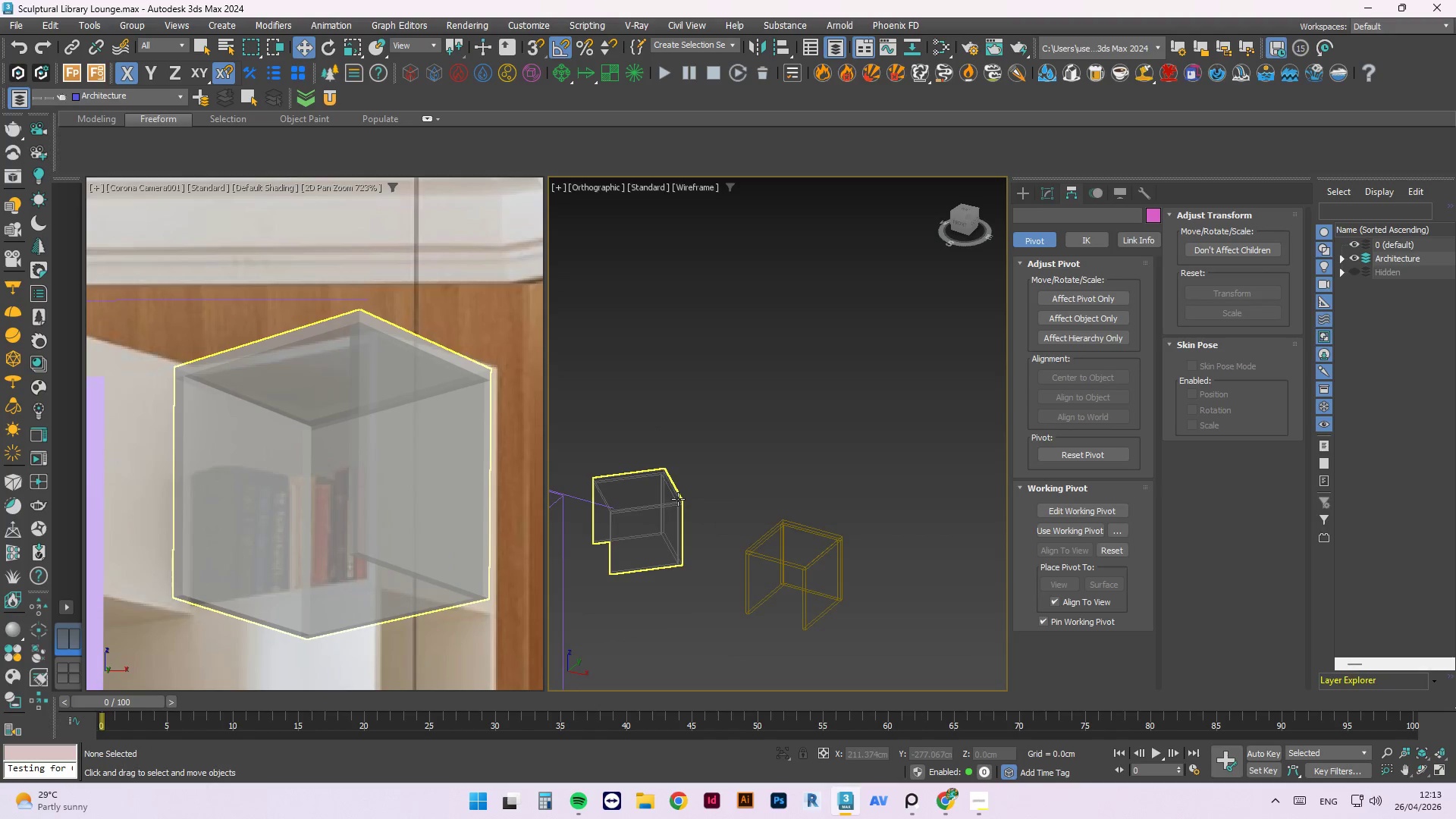 
left_click_drag(start_coordinate=[620, 463], to_coordinate=[622, 469])
 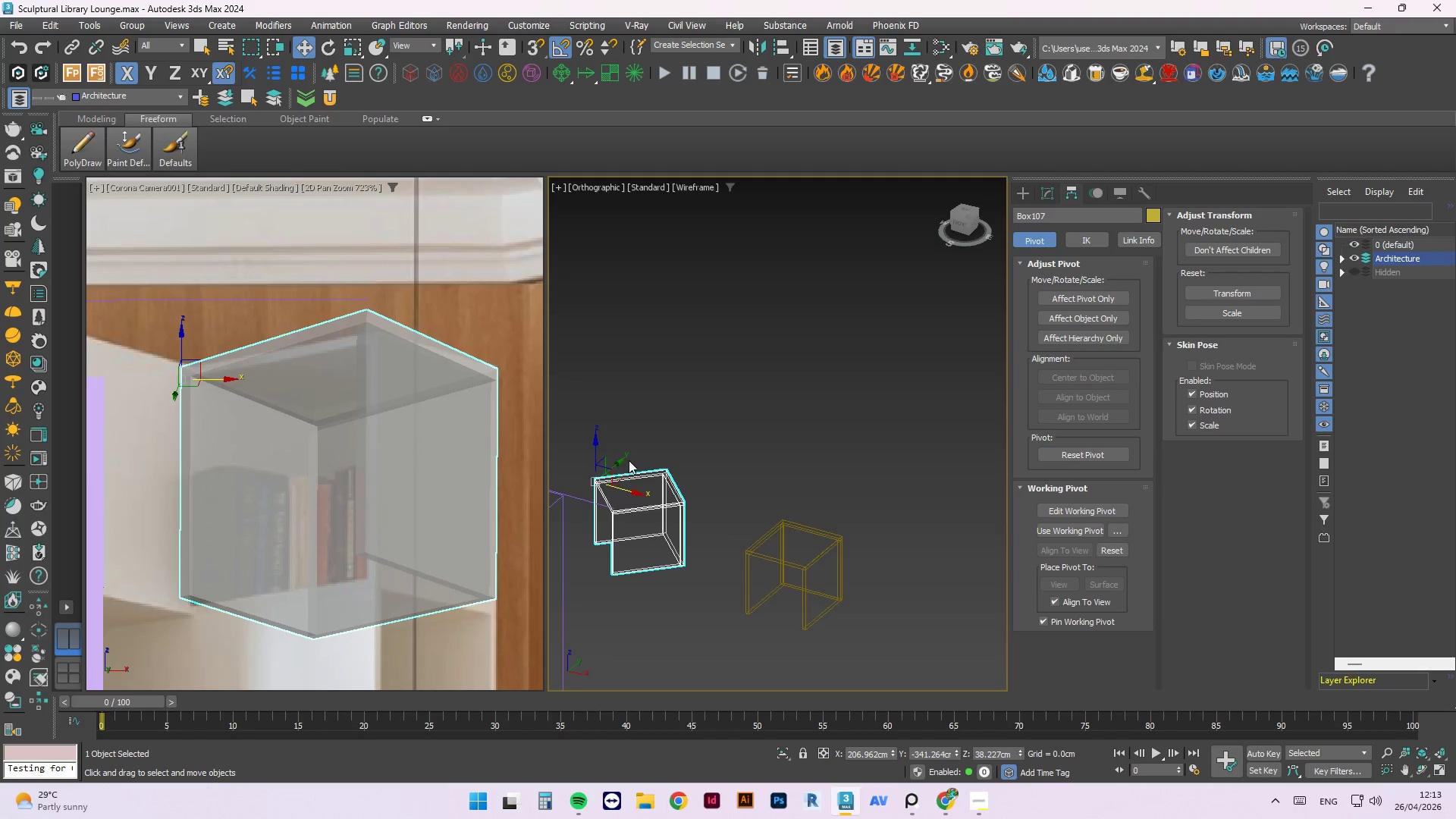 
hold_key(key=AltLeft, duration=6.77)
 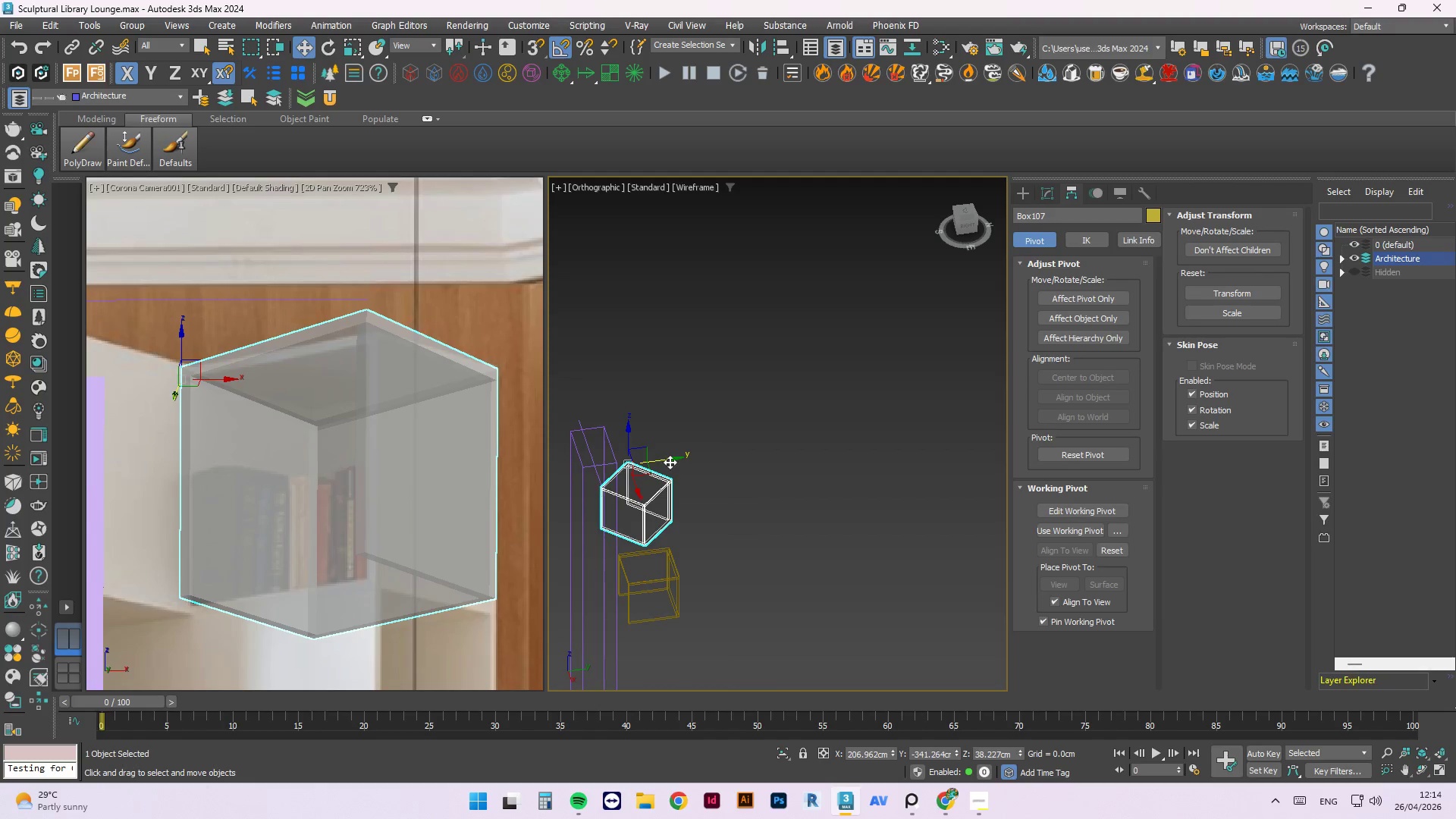 
scroll: coordinate [629, 460], scroll_direction: down, amount: 1.0
 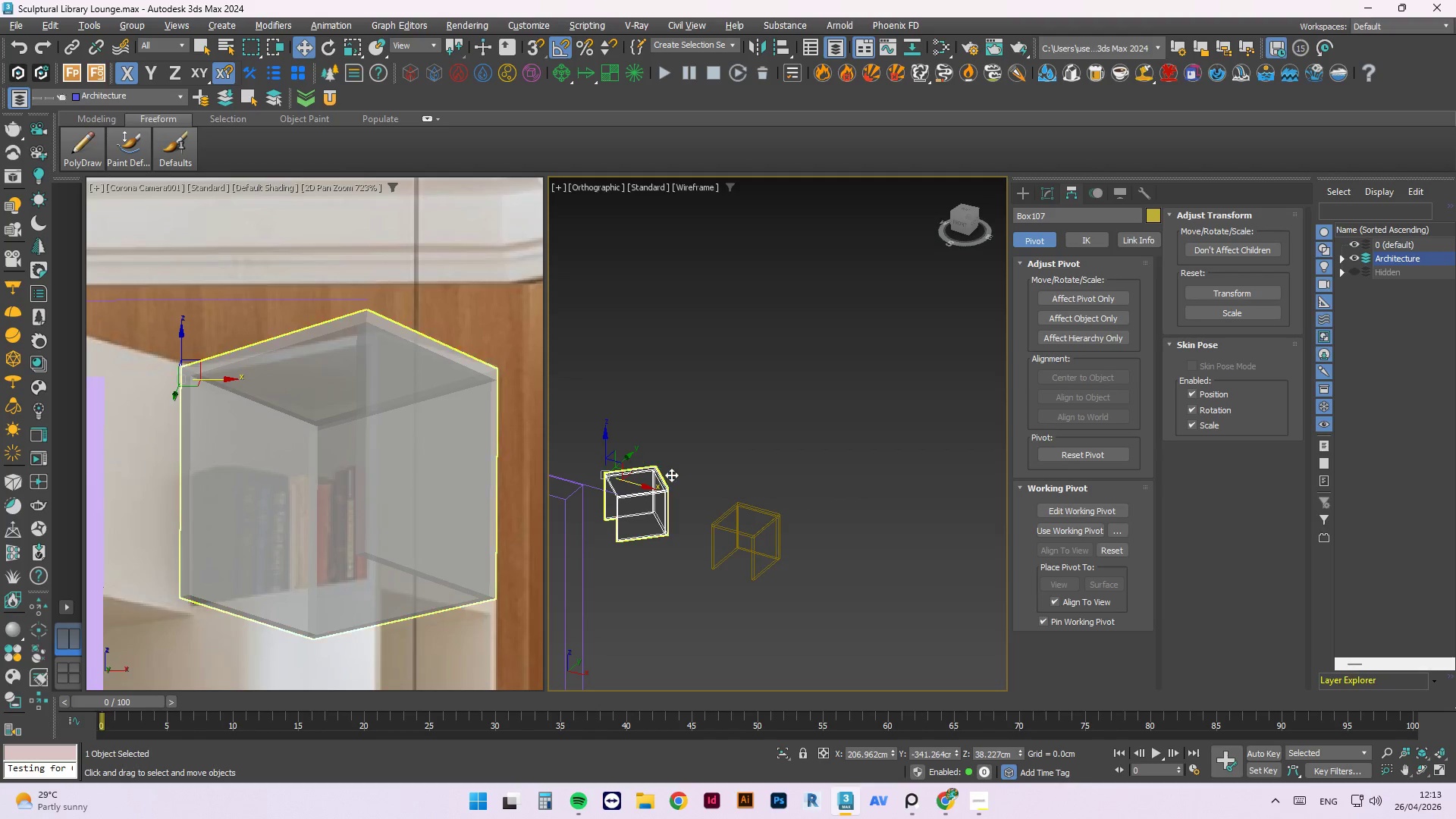 
left_click_drag(start_coordinate=[670, 462], to_coordinate=[686, 476])
 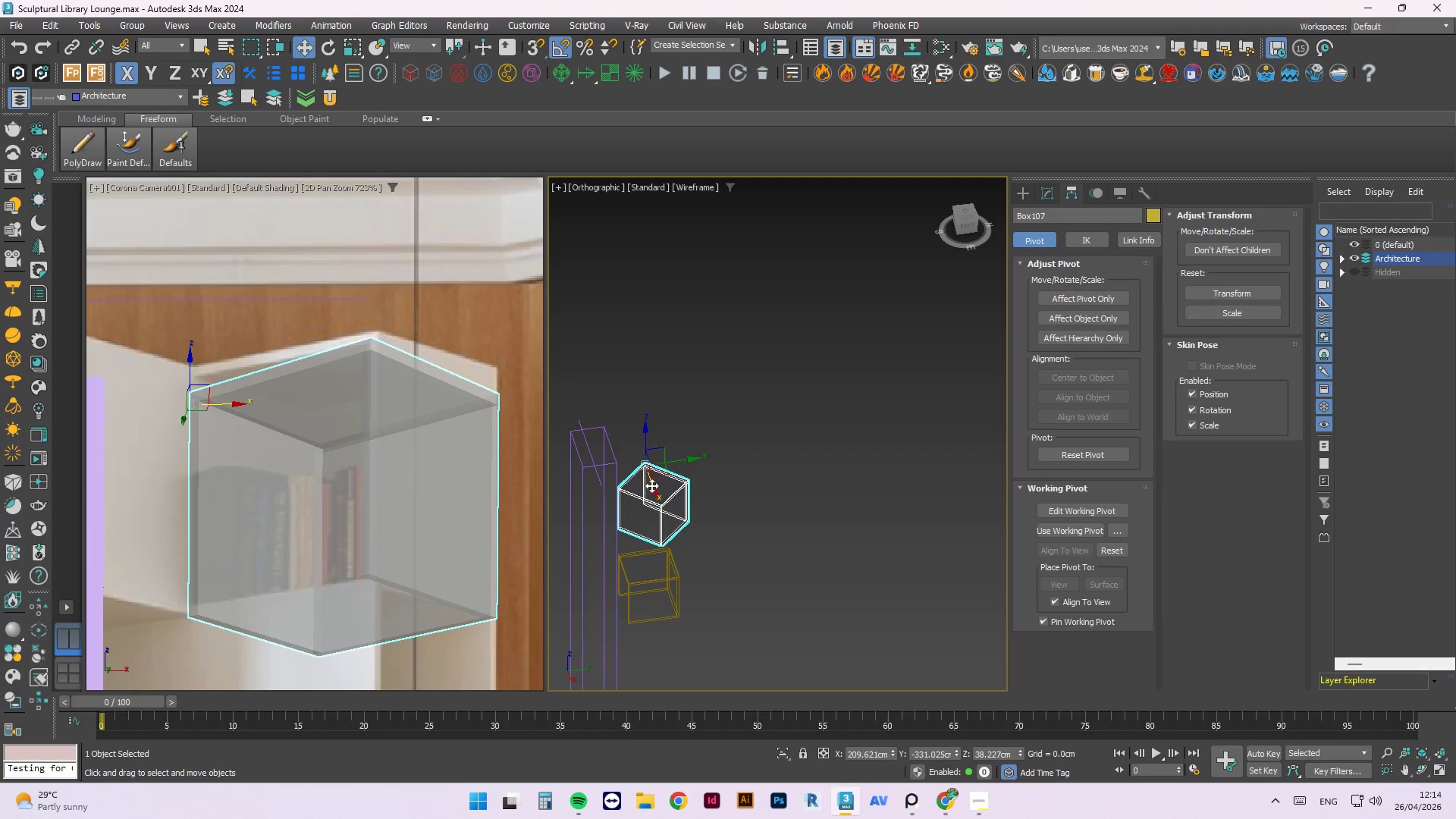 
left_click_drag(start_coordinate=[645, 452], to_coordinate=[654, 450])
 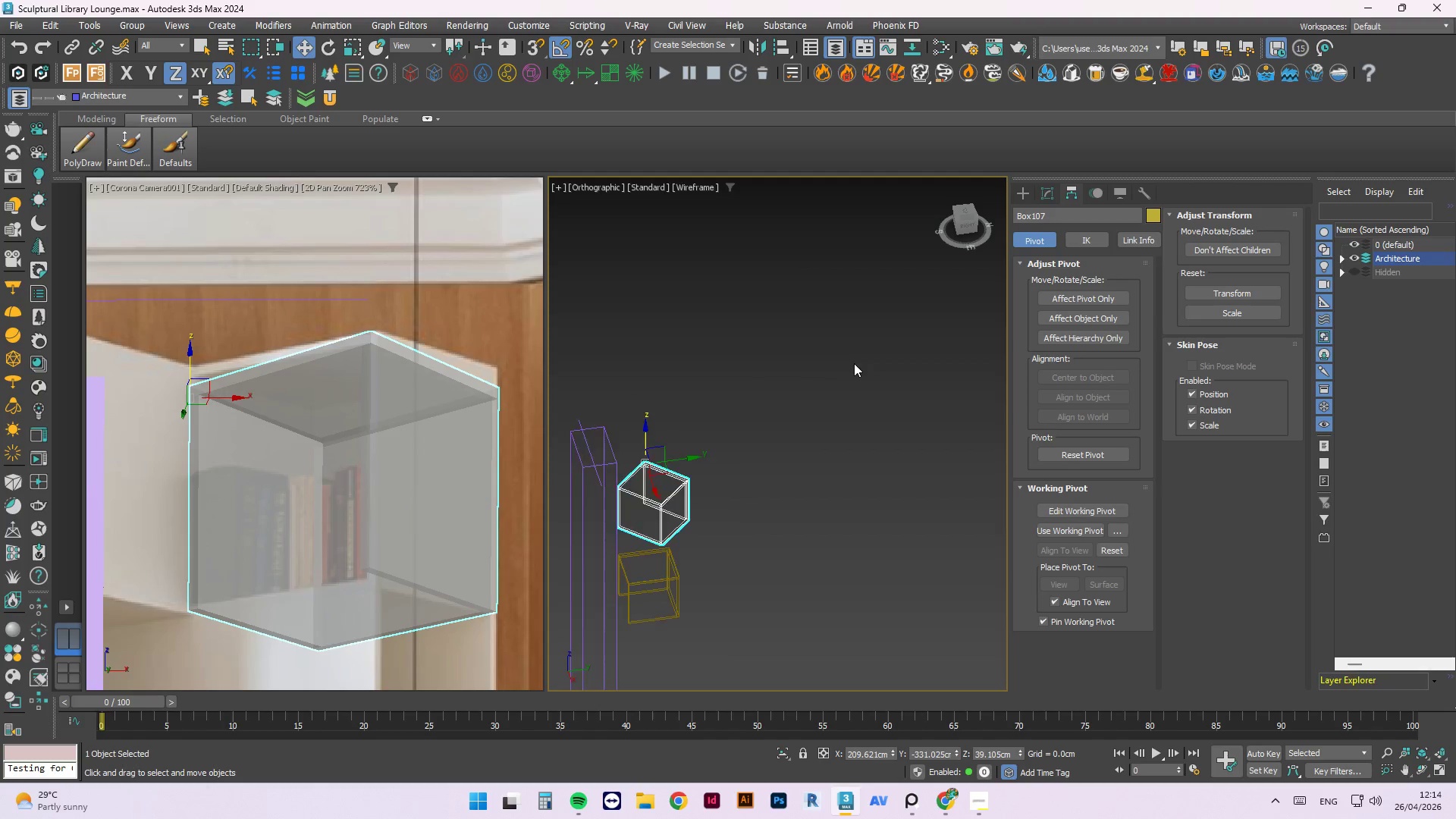 
scroll: coordinate [853, 381], scroll_direction: down, amount: 5.0
 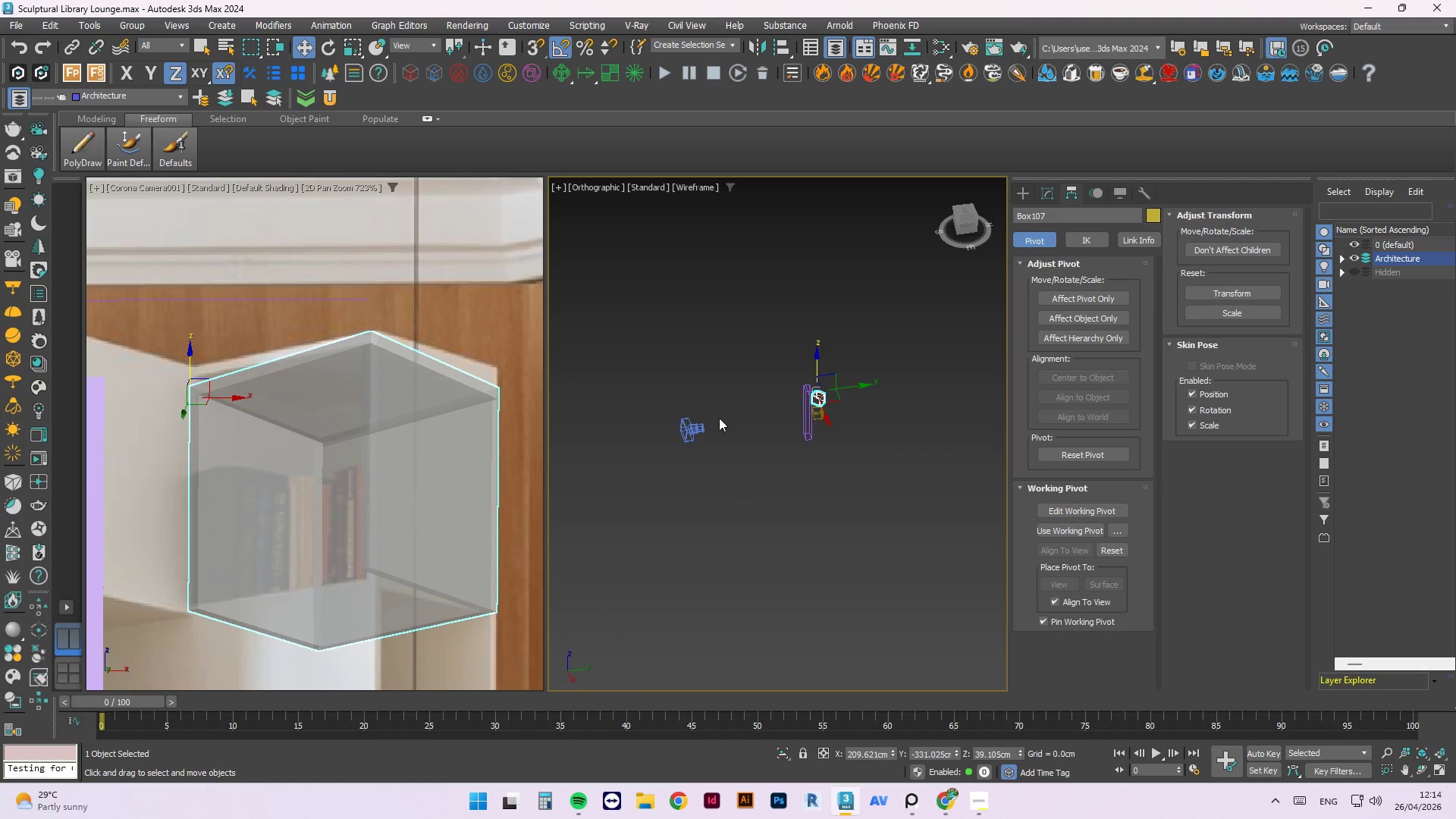 
scroll: coordinate [711, 421], scroll_direction: up, amount: 3.0
 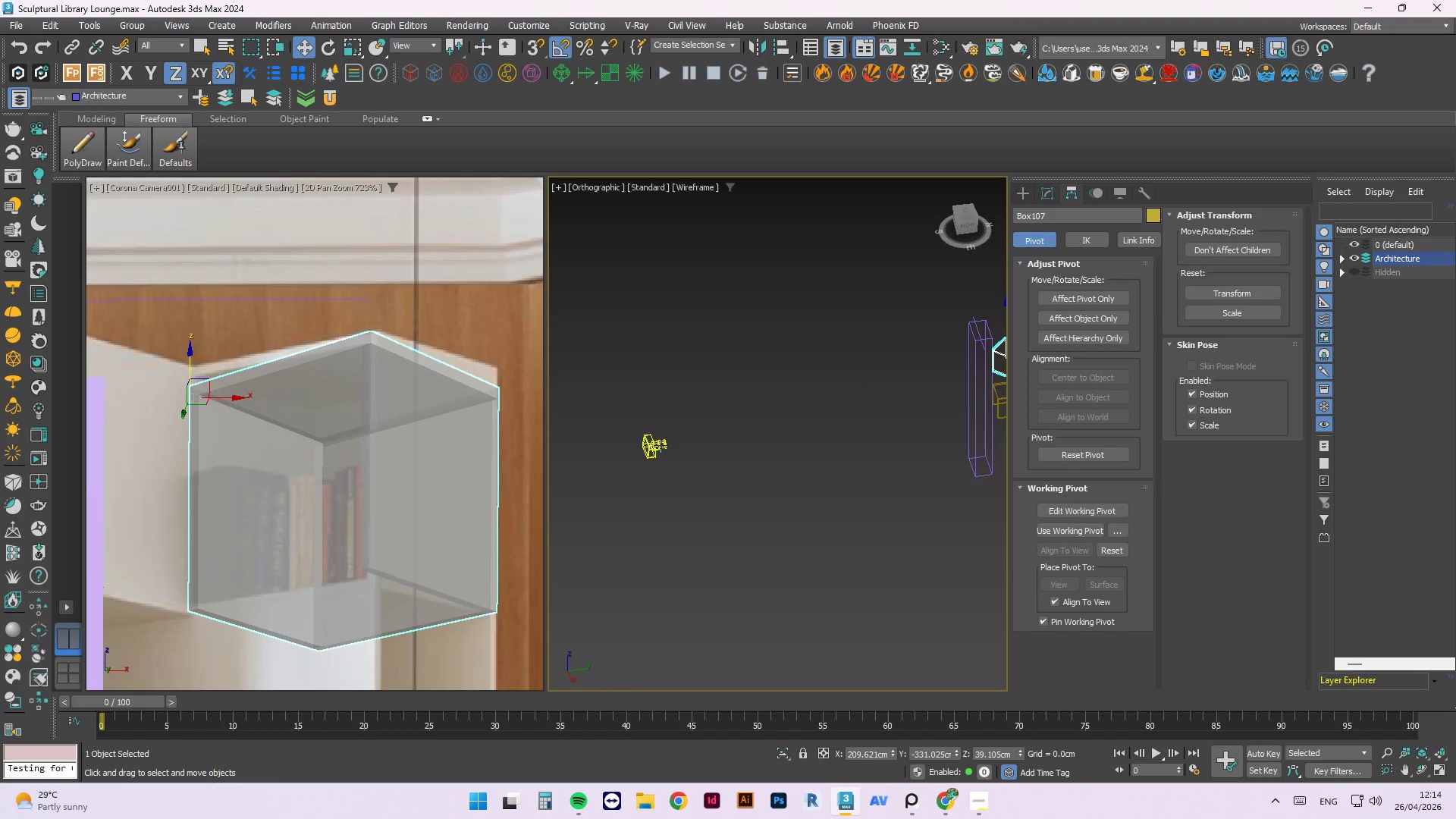 
left_click([659, 447])
 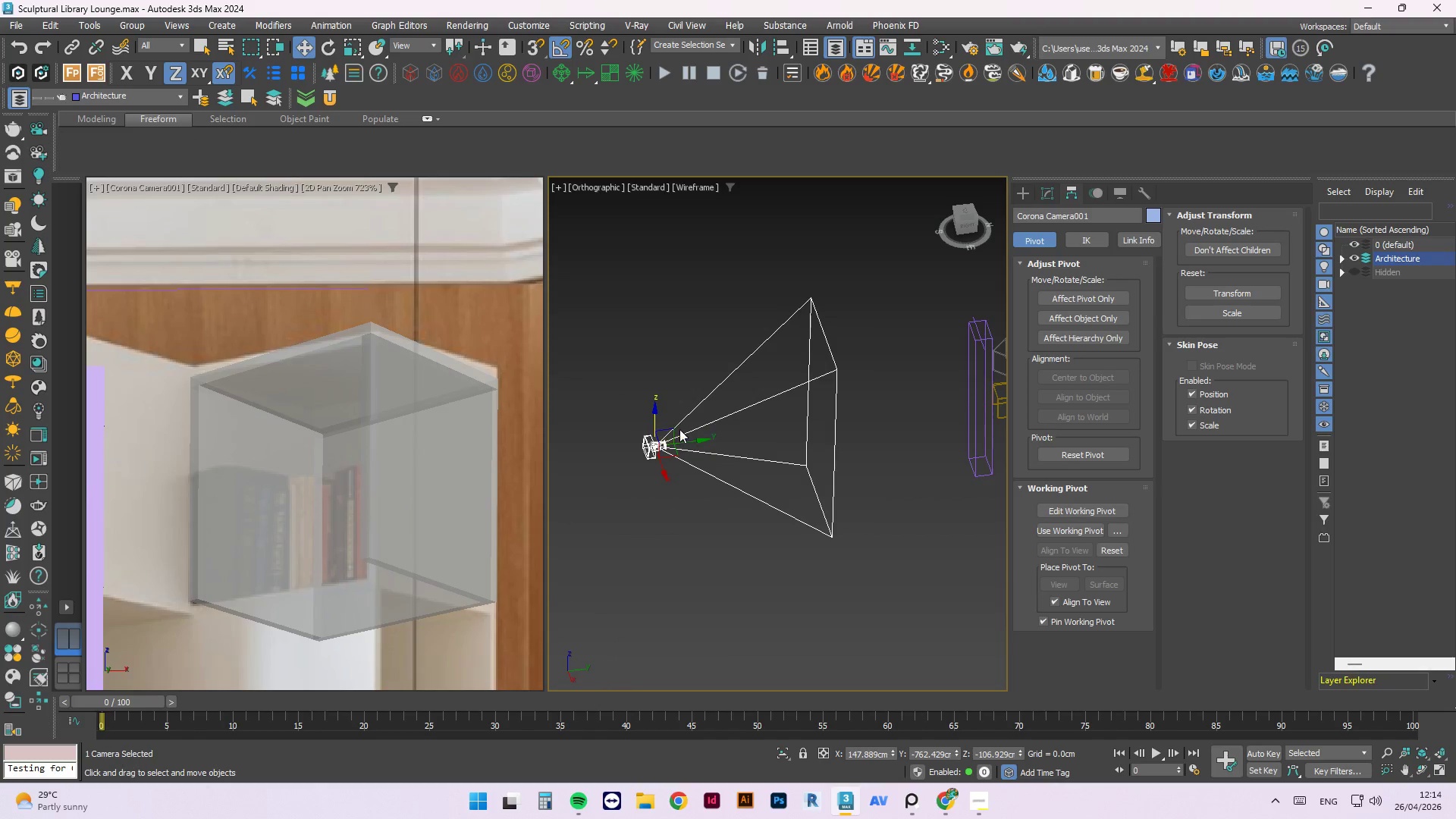 
wait(5.72)
 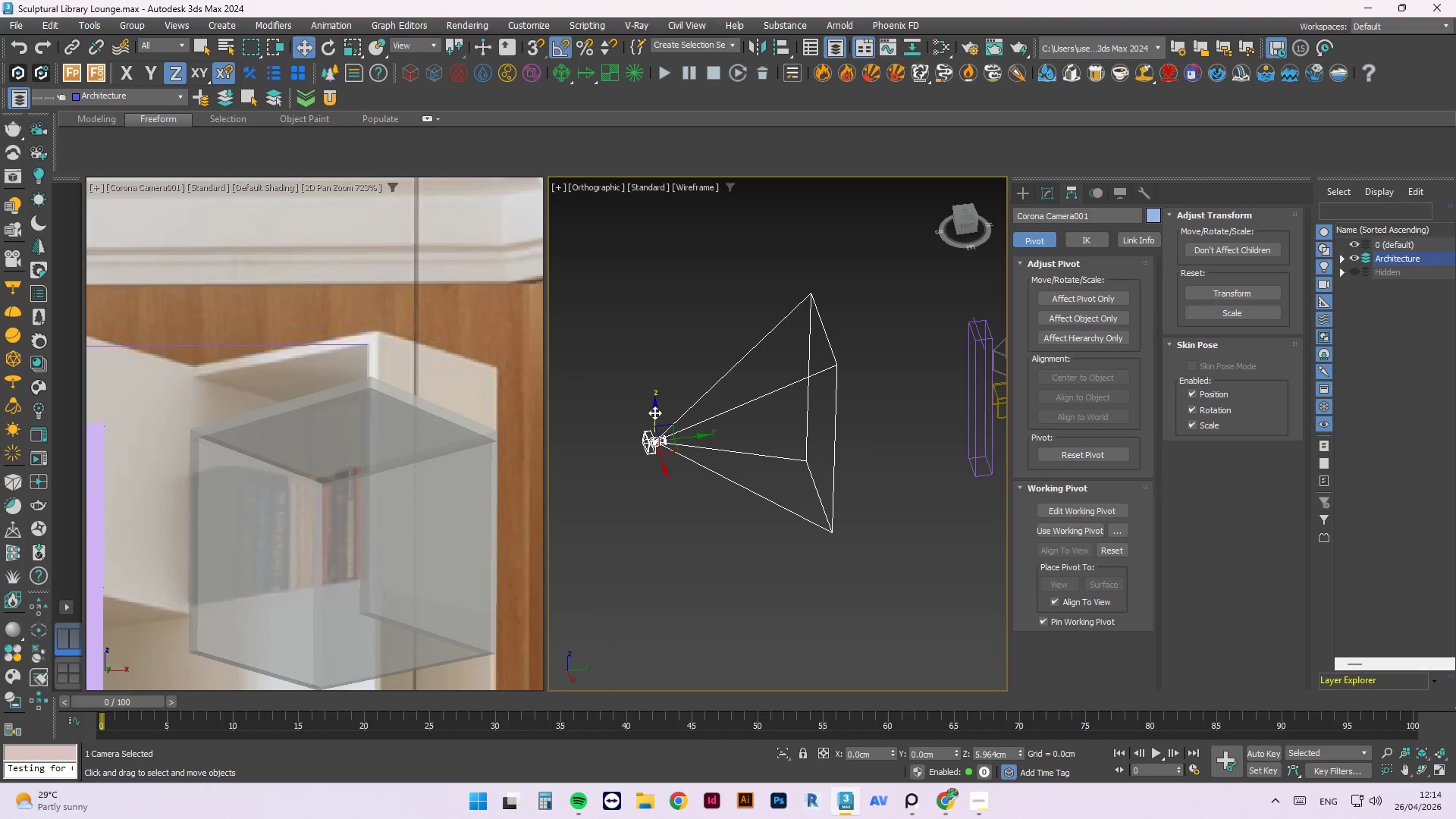 
hold_key(key=AltLeft, duration=2.09)
 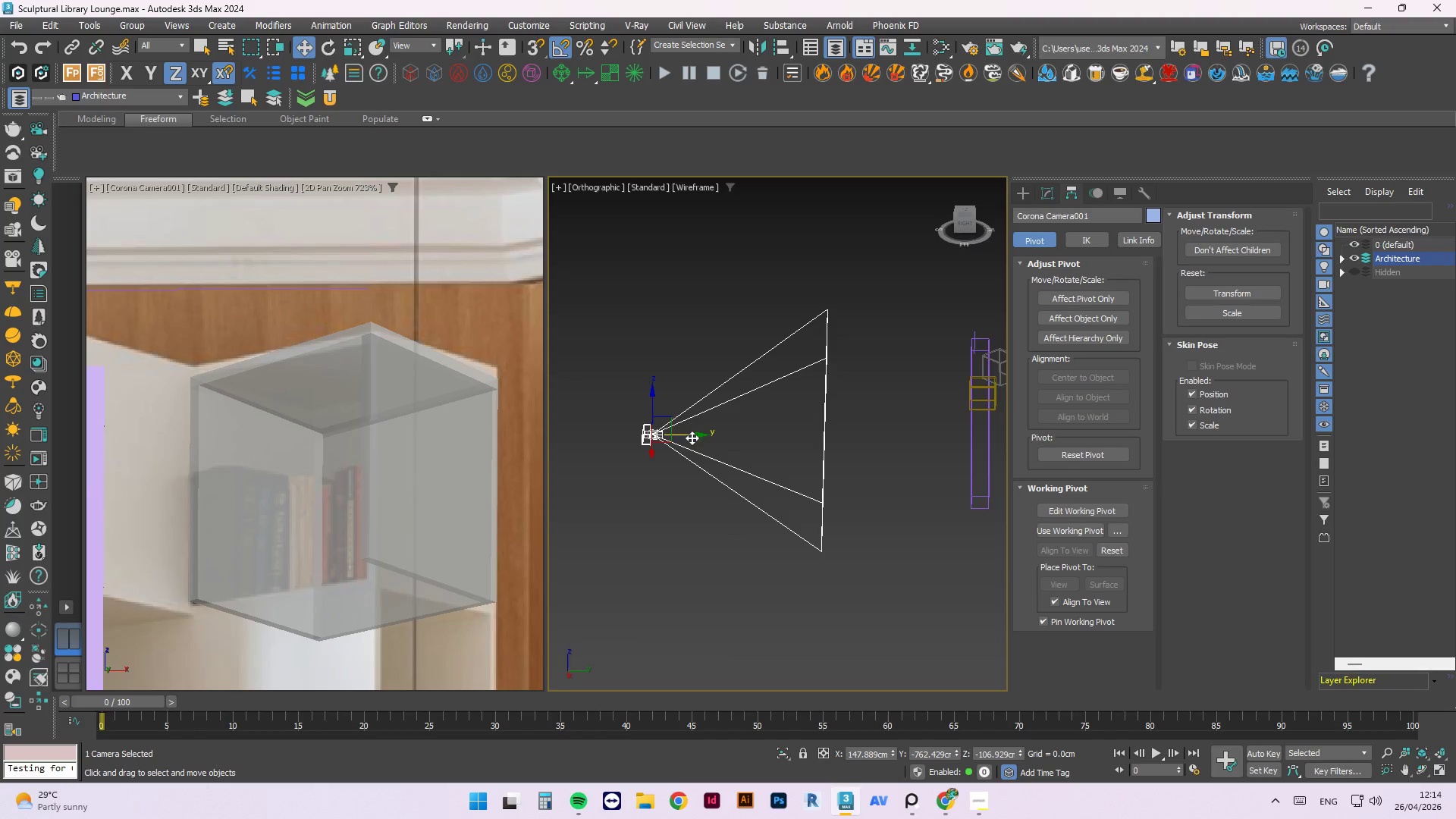 
left_click_drag(start_coordinate=[692, 438], to_coordinate=[665, 439])
 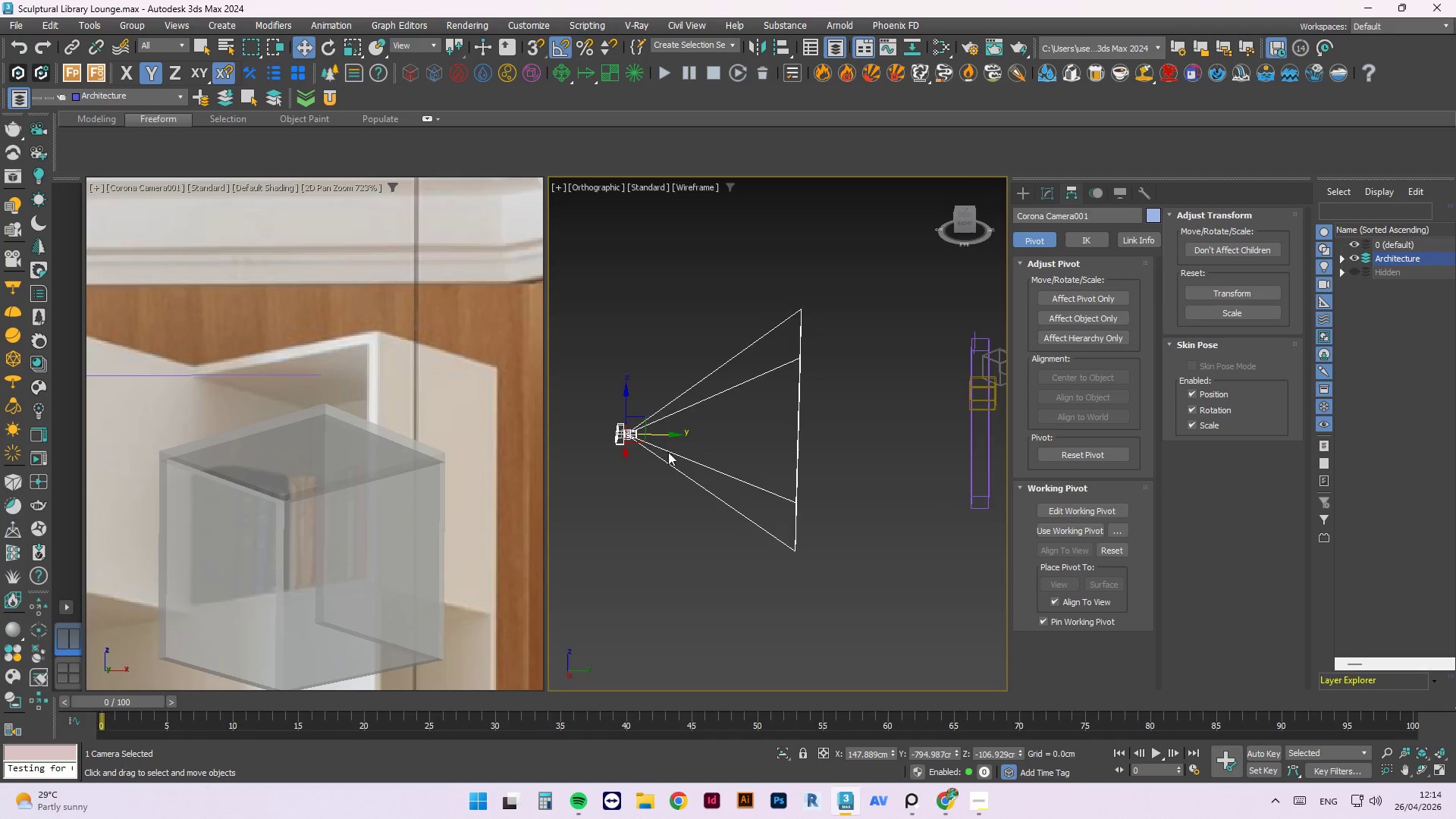 
scroll: coordinate [670, 454], scroll_direction: down, amount: 1.0
 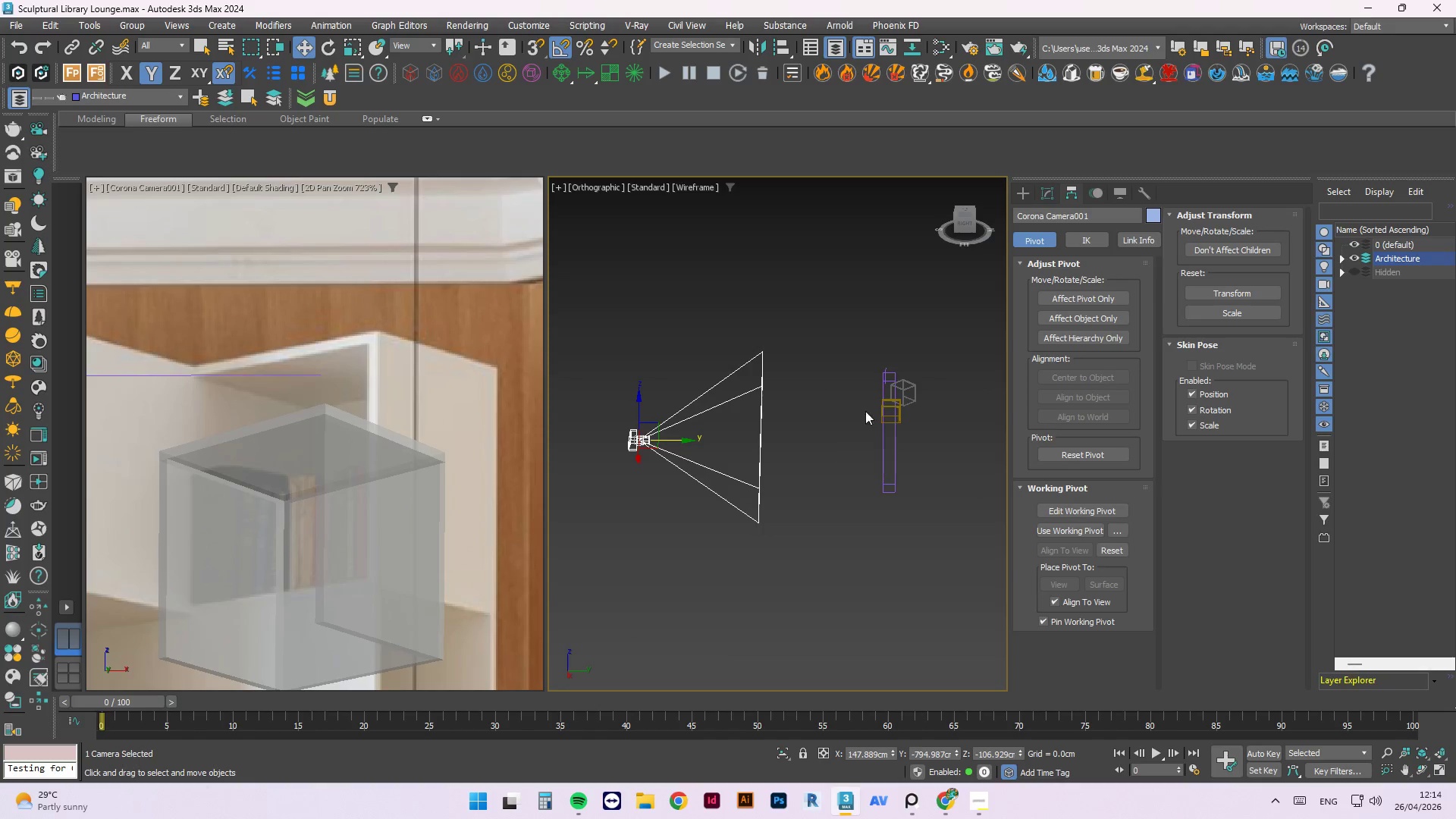 
hold_key(key=AltLeft, duration=0.83)
 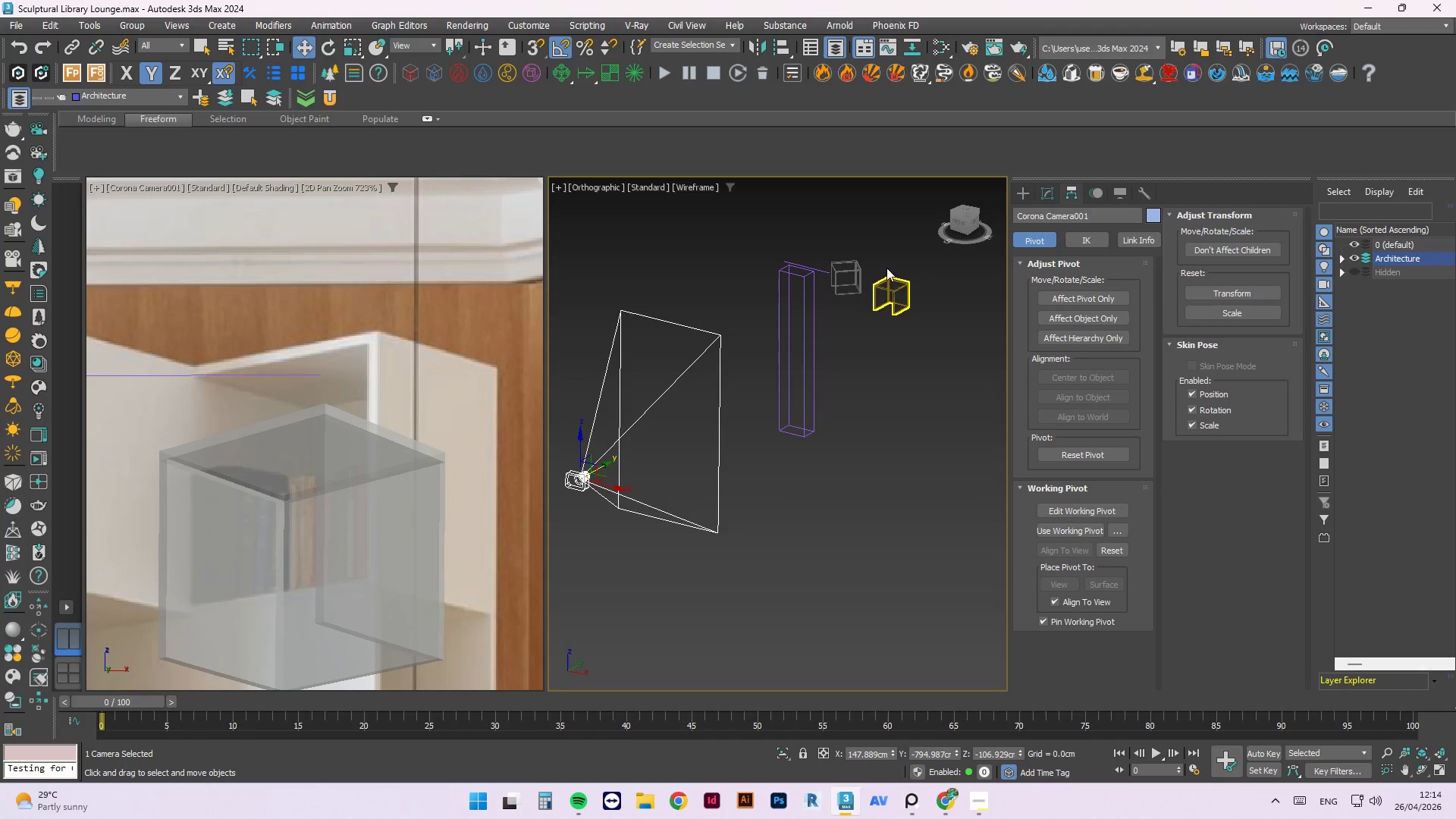 
scroll: coordinate [876, 408], scroll_direction: up, amount: 1.0
 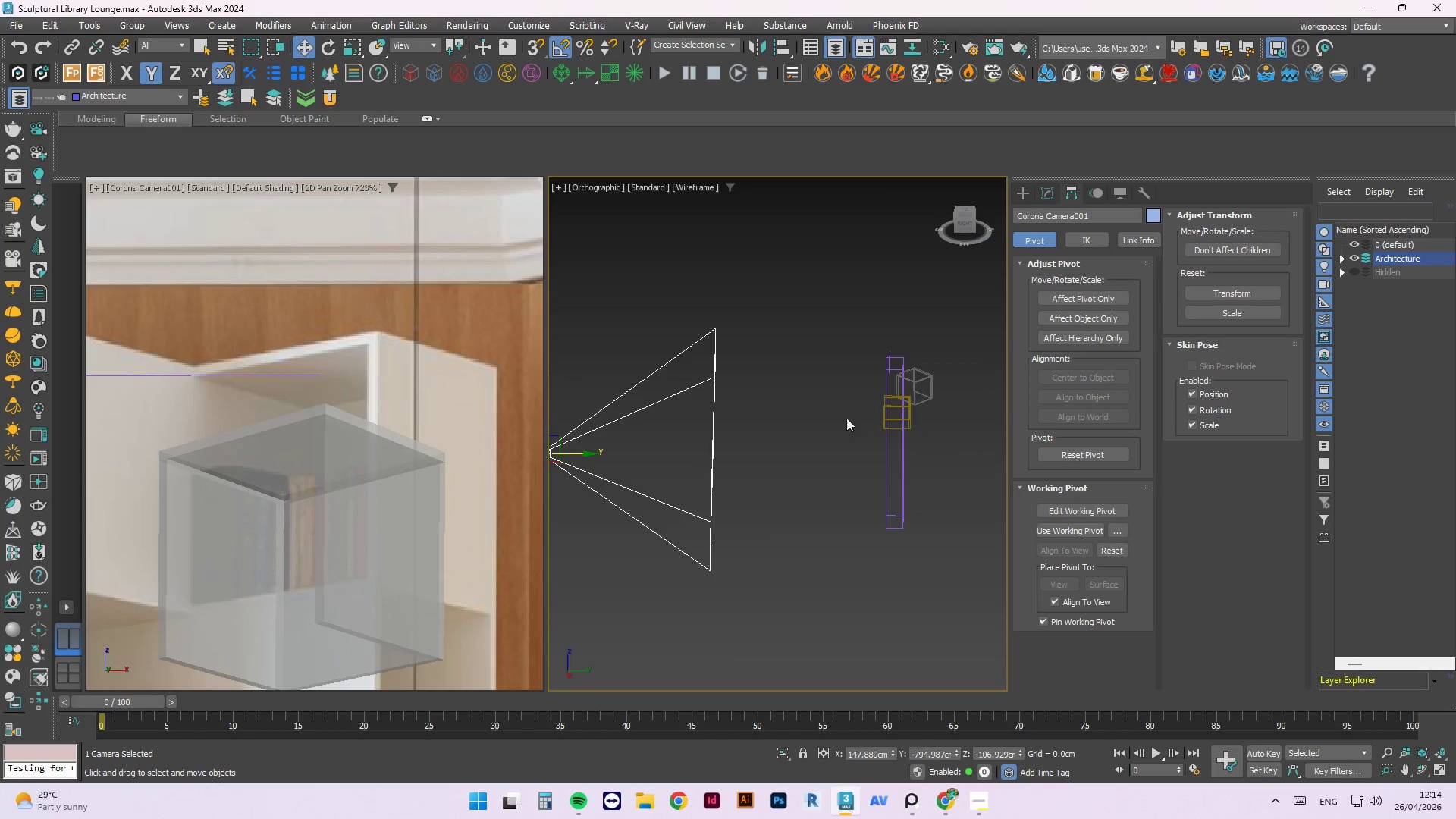 
left_click([846, 293])
 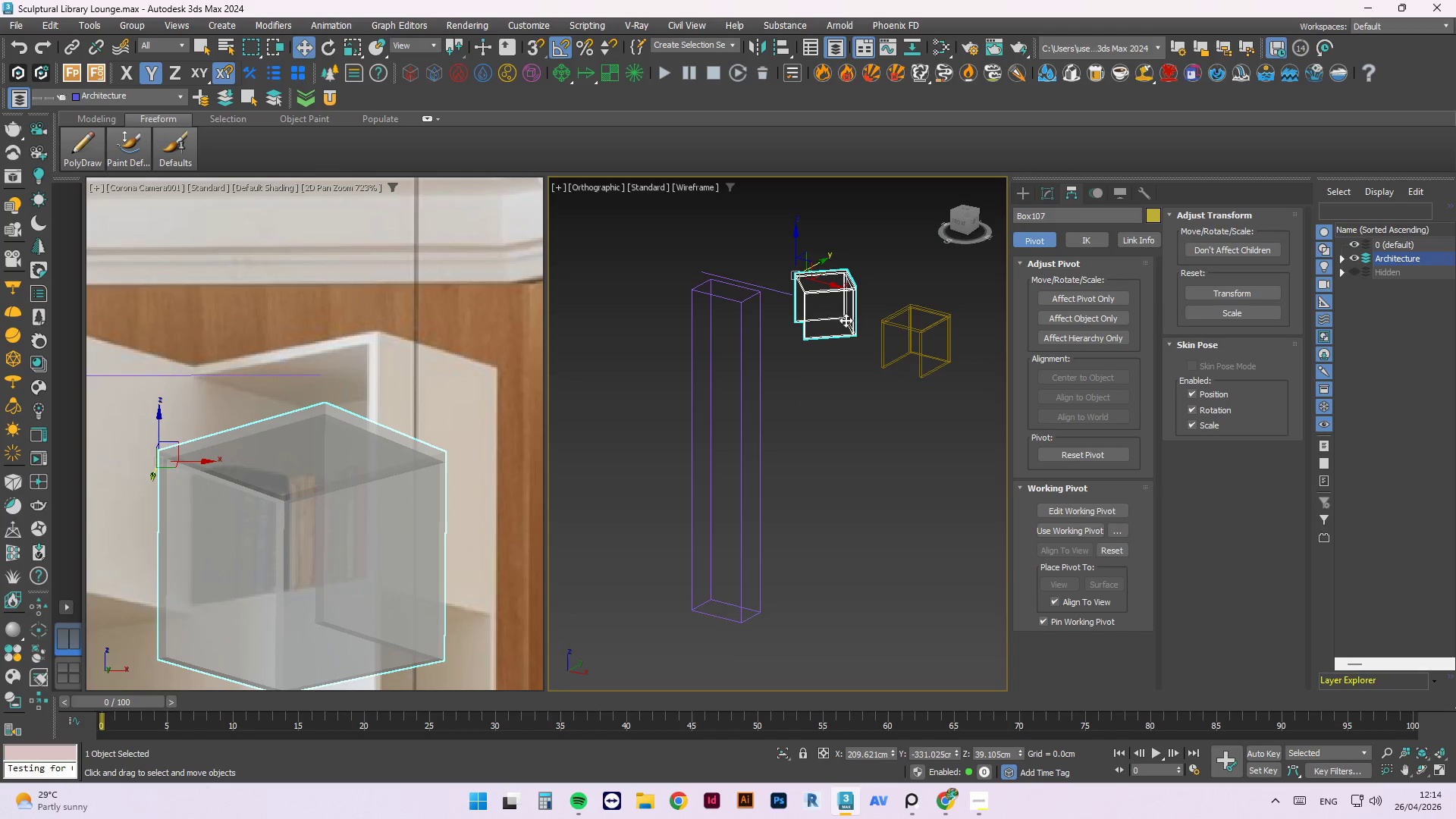 
scroll: coordinate [866, 251], scroll_direction: up, amount: 2.0
 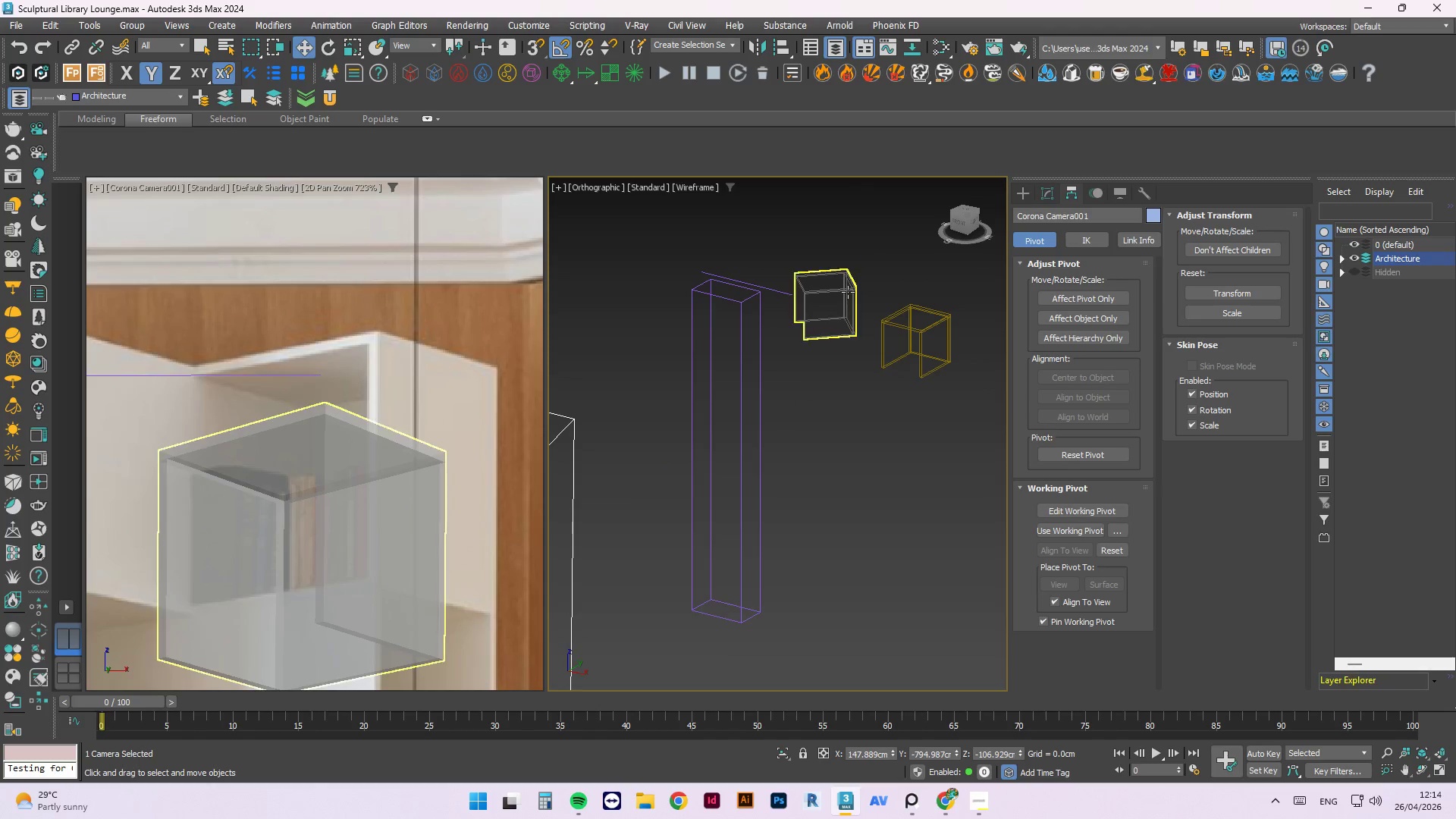 
left_click_drag(start_coordinate=[822, 263], to_coordinate=[795, 324])
 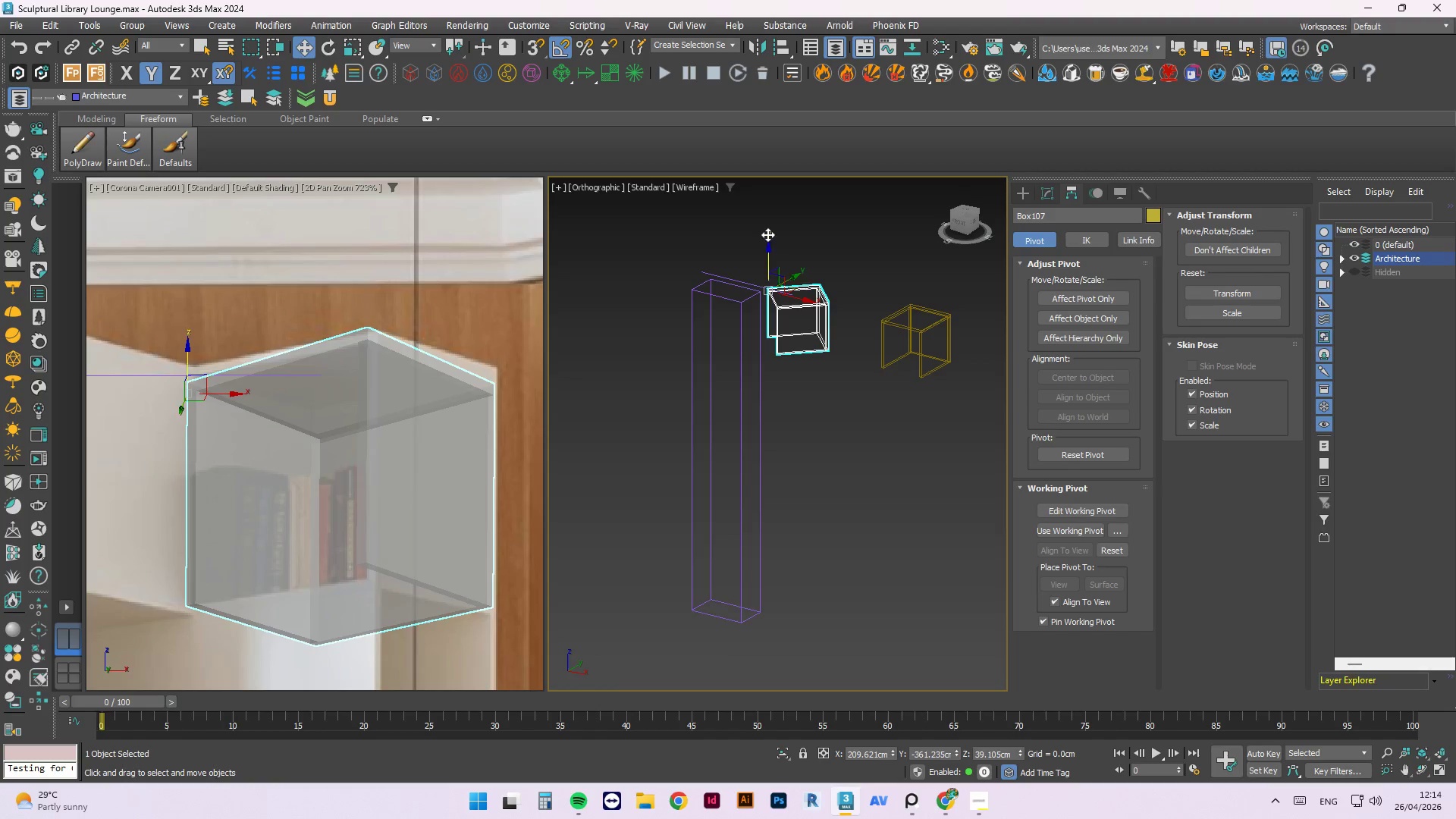 
left_click_drag(start_coordinate=[767, 262], to_coordinate=[775, 265])
 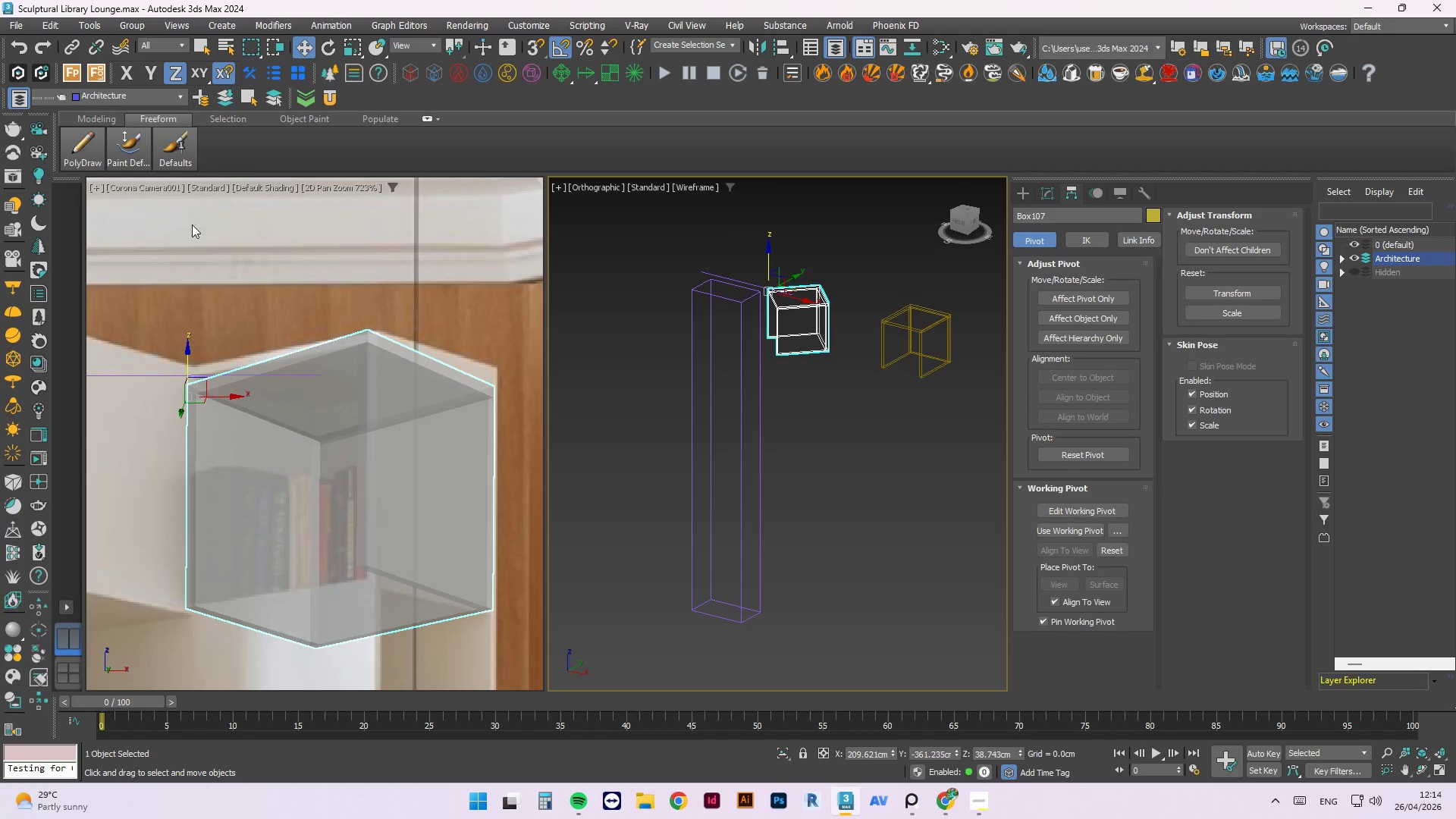 
left_click([161, 190])
 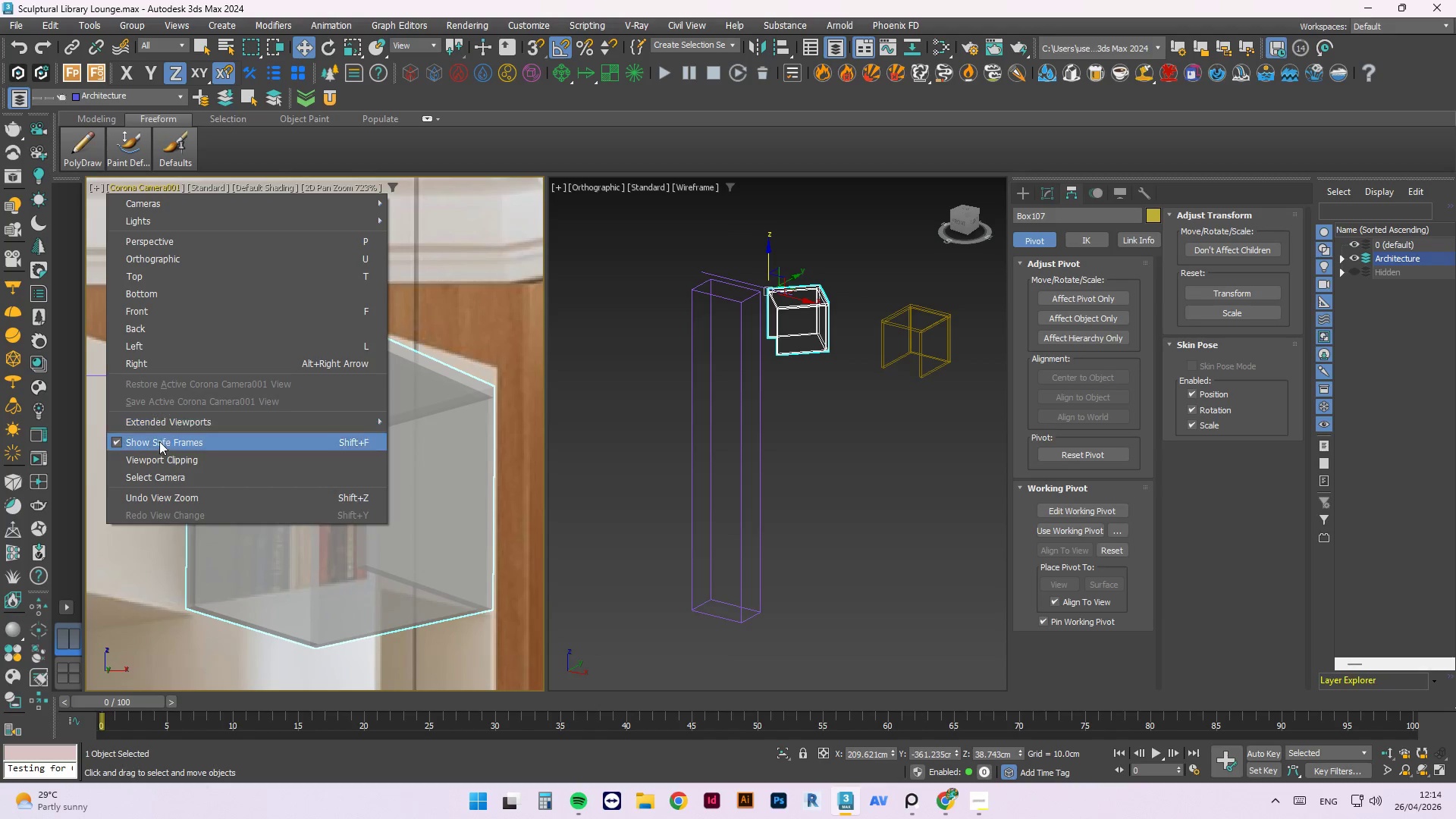 
left_click([159, 480])
 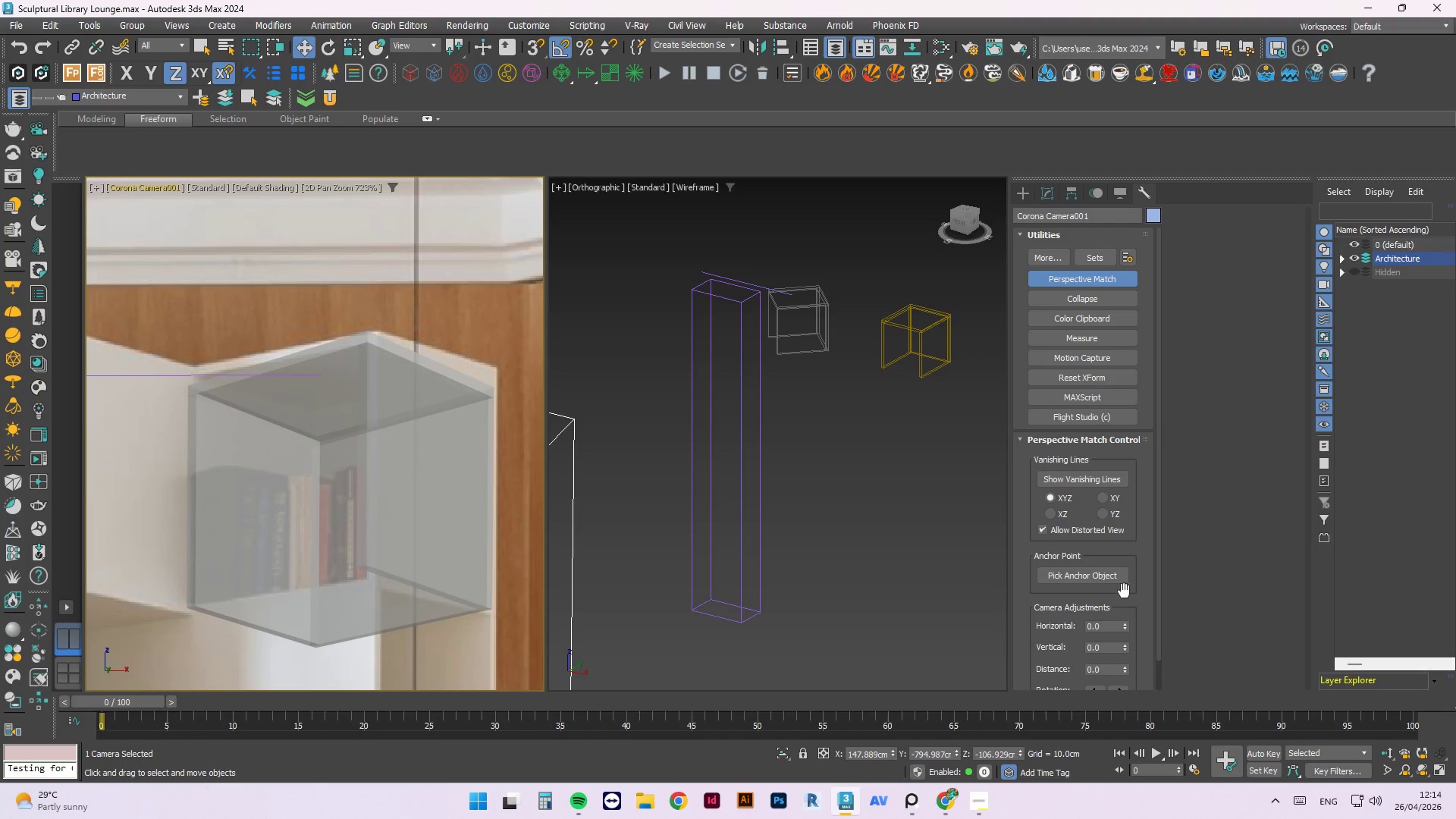 
left_click([1062, 473])
 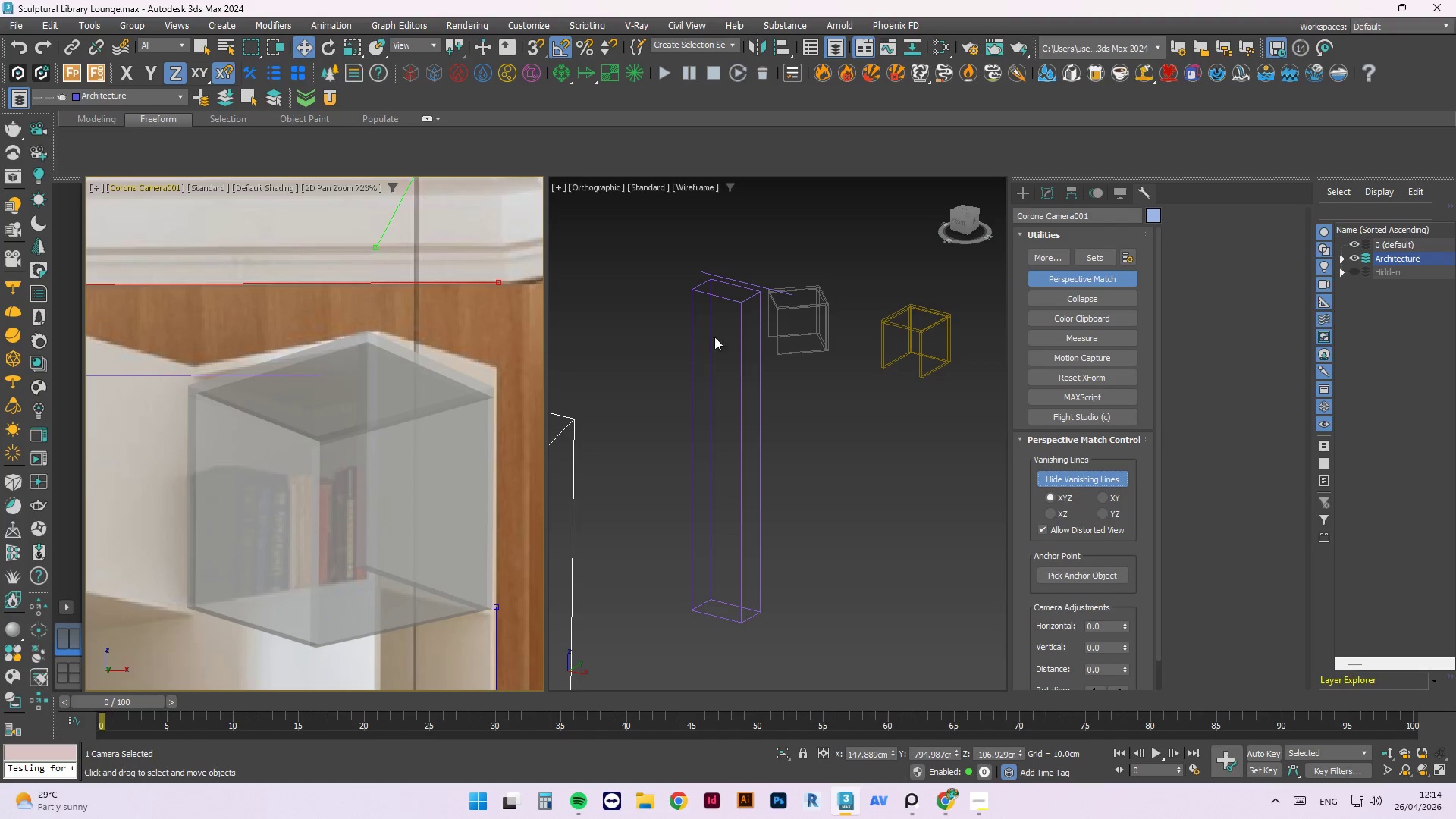 
scroll: coordinate [488, 321], scroll_direction: down, amount: 2.0
 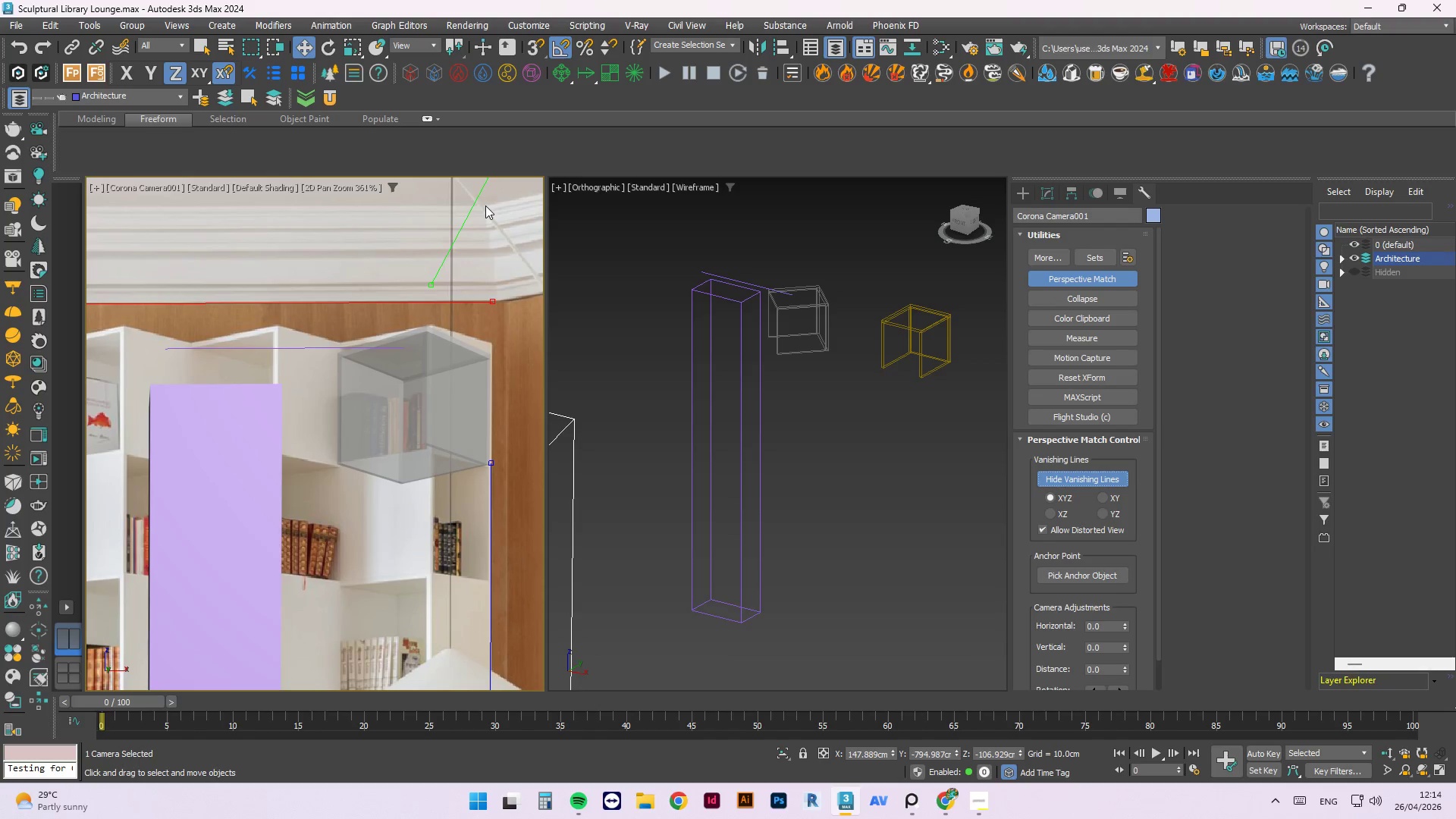 
left_click_drag(start_coordinate=[475, 205], to_coordinate=[462, 277])
 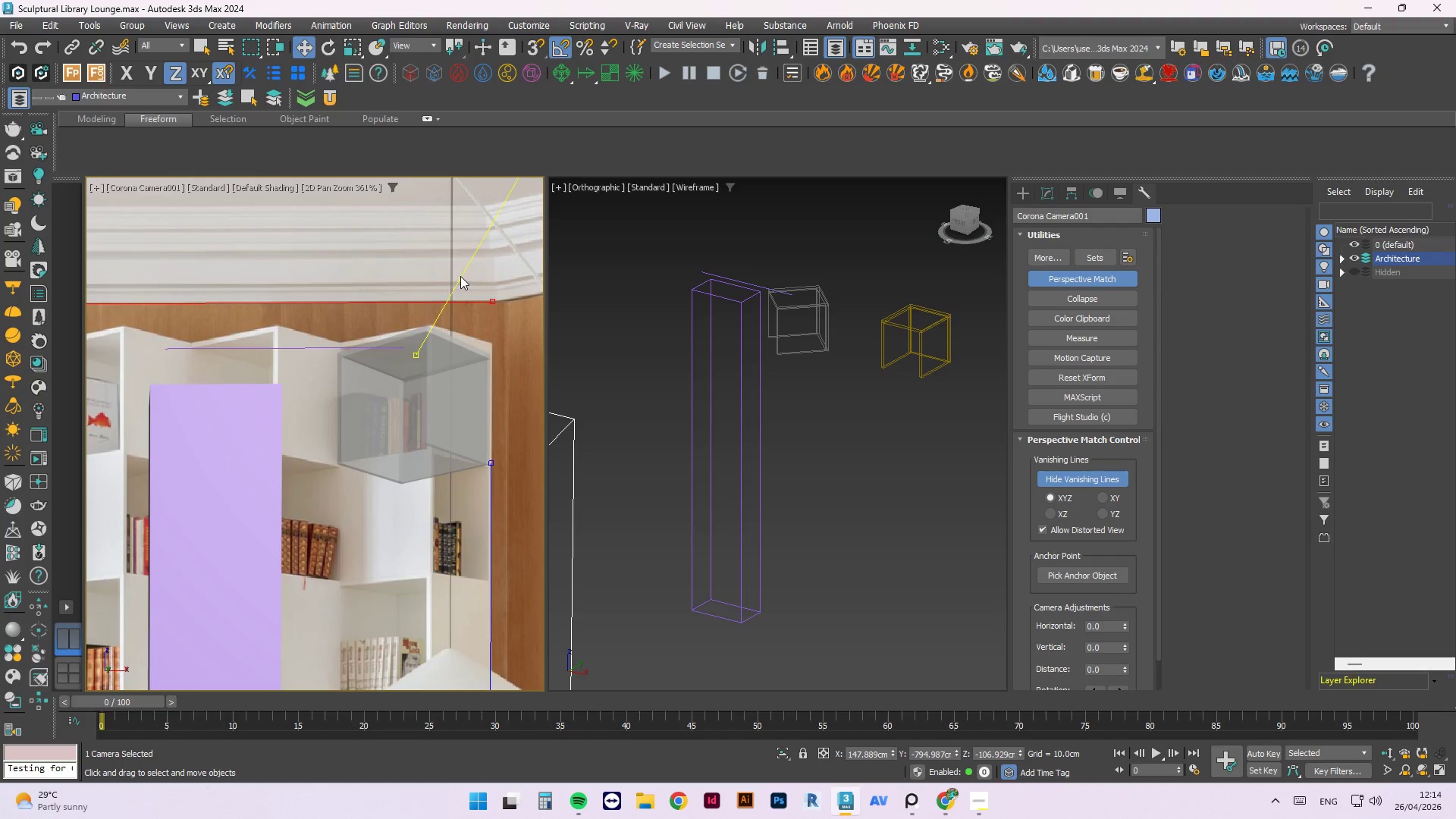 
wait(5.28)
 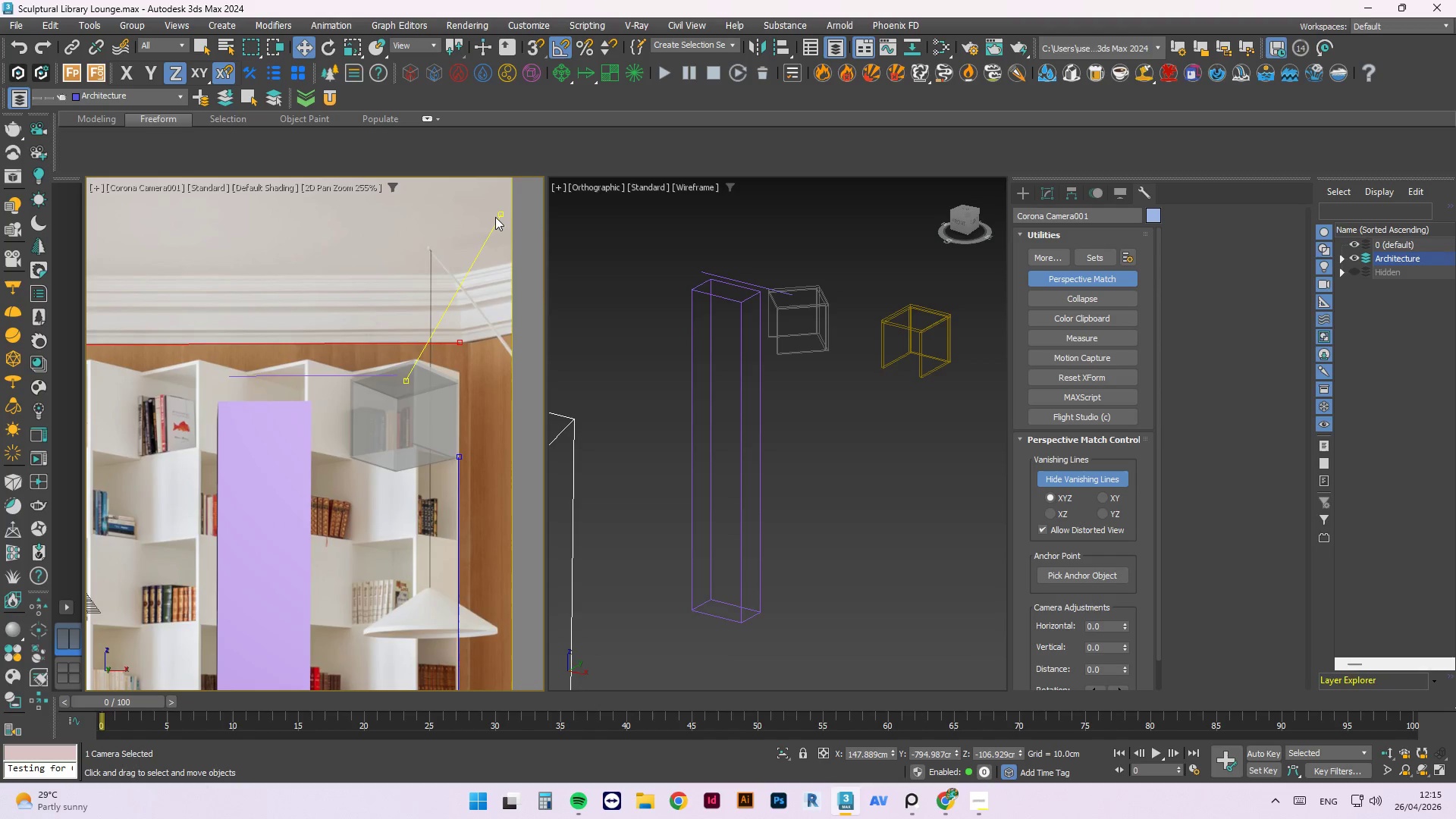 
left_click_drag(start_coordinate=[495, 217], to_coordinate=[510, 246])
 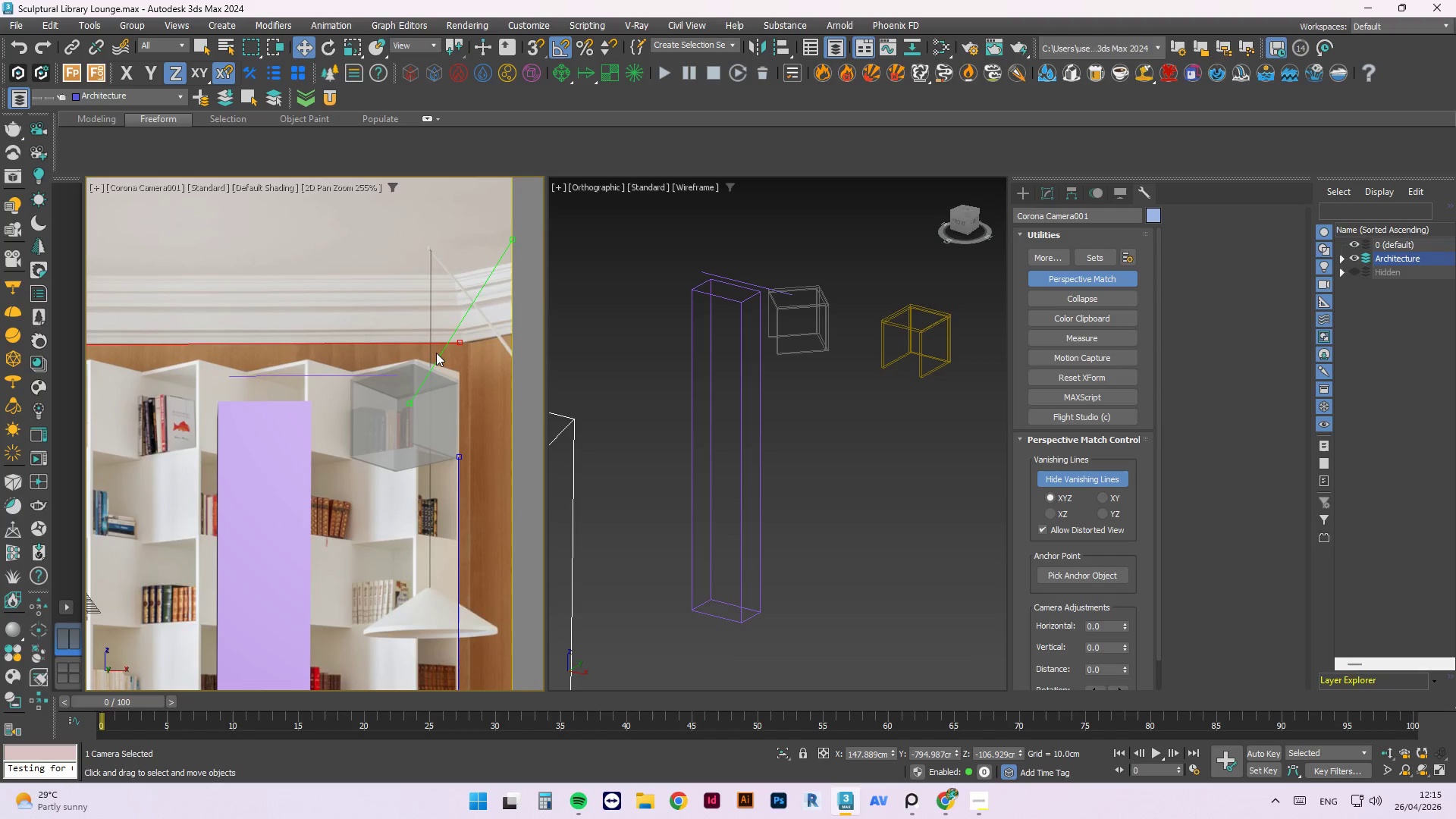 
scroll: coordinate [453, 366], scroll_direction: down, amount: 3.0
 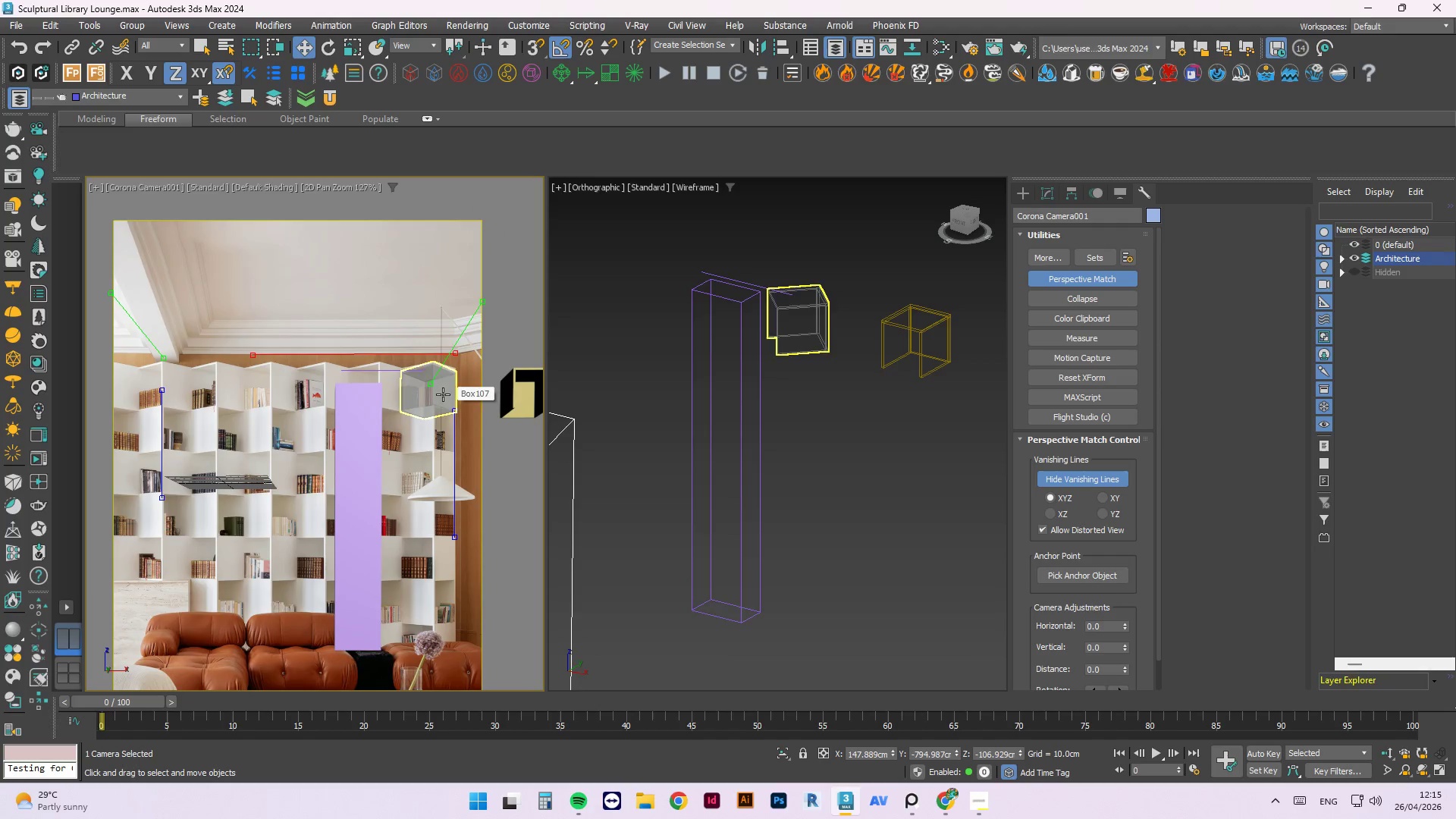 
scroll: coordinate [95, 286], scroll_direction: up, amount: 4.0
 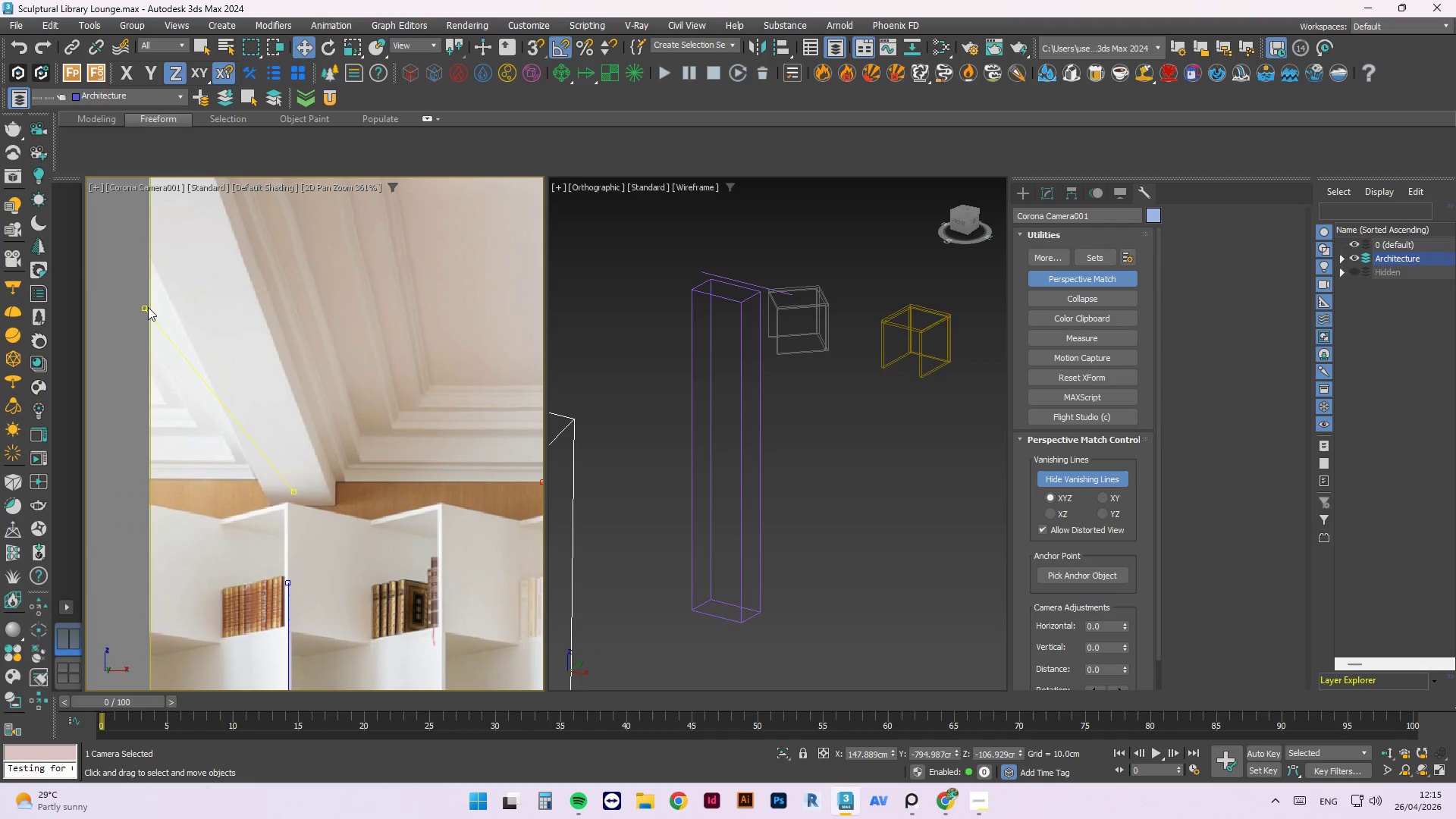 
left_click_drag(start_coordinate=[146, 306], to_coordinate=[155, 271])
 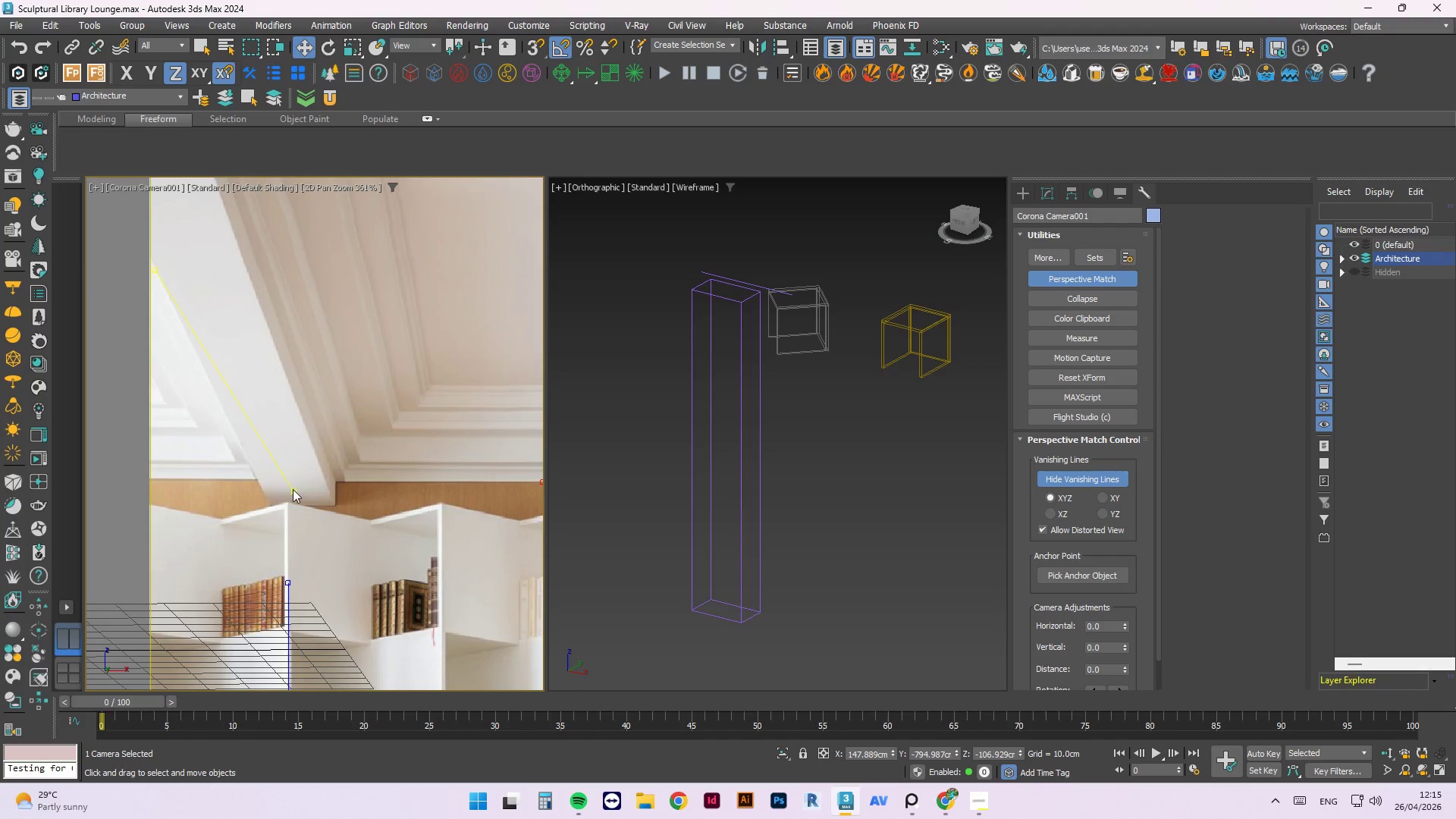 
left_click_drag(start_coordinate=[297, 494], to_coordinate=[265, 497])
 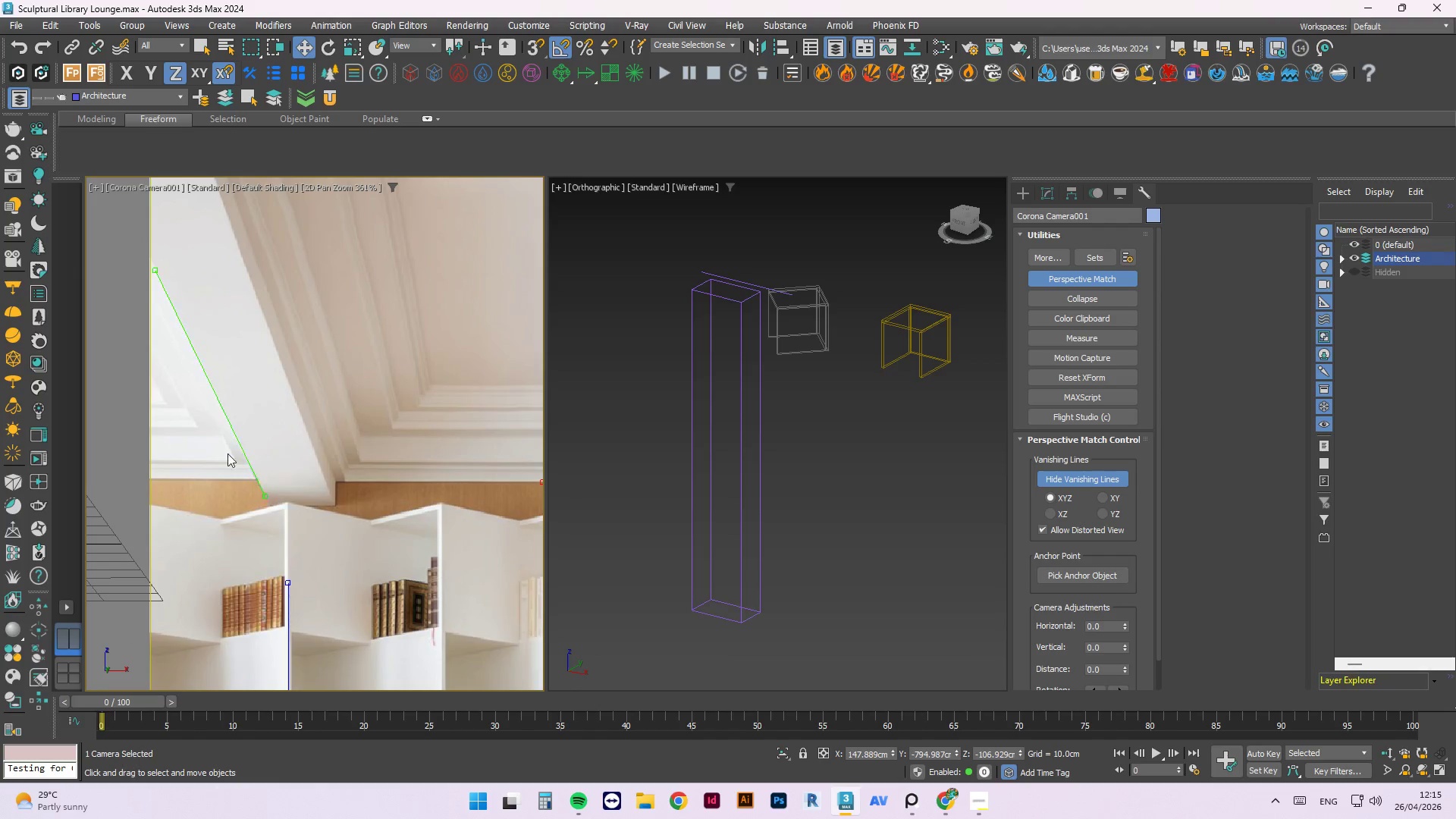 
scroll: coordinate [285, 435], scroll_direction: down, amount: 6.0
 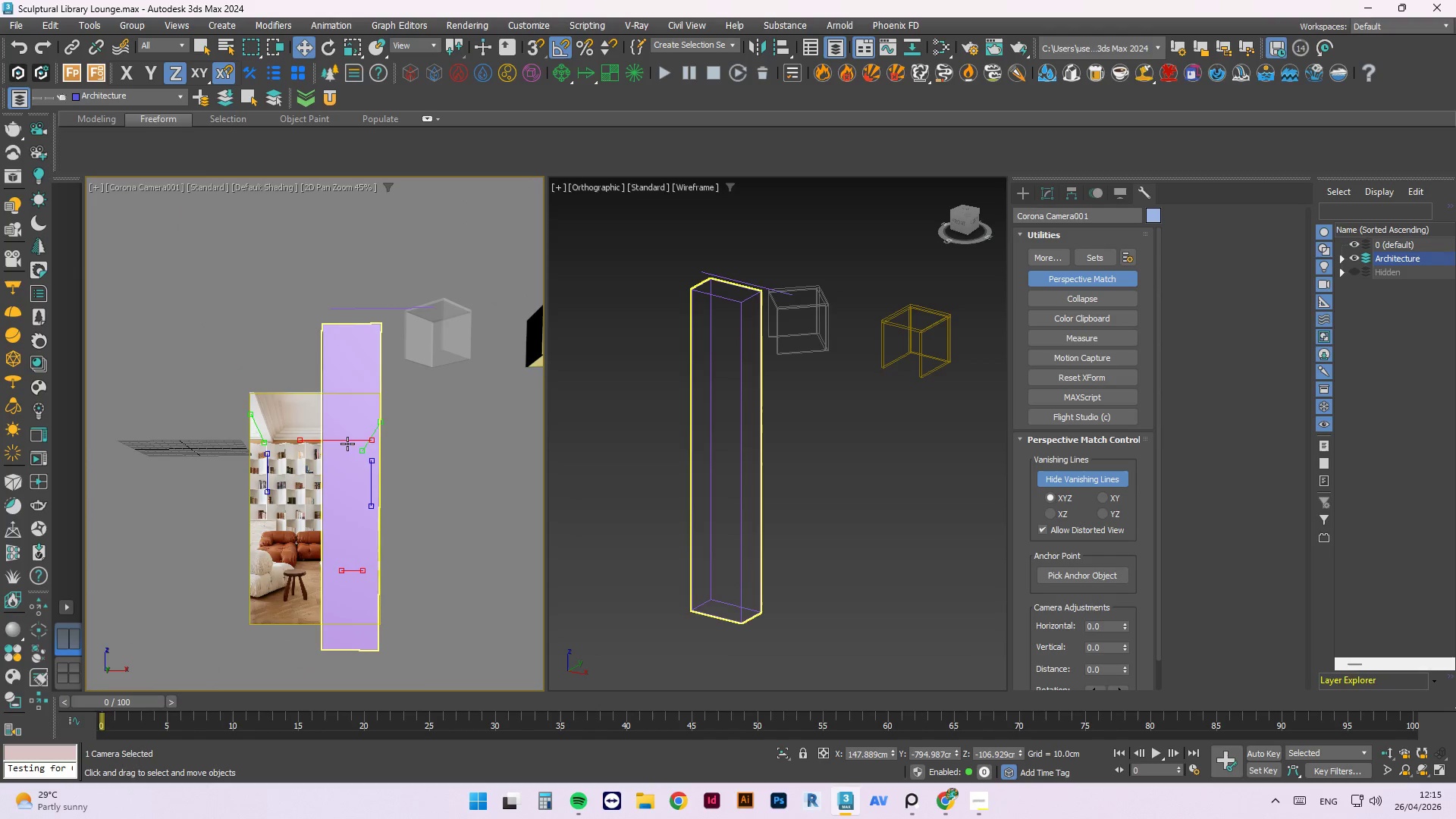 
scroll: coordinate [366, 436], scroll_direction: up, amount: 2.0
 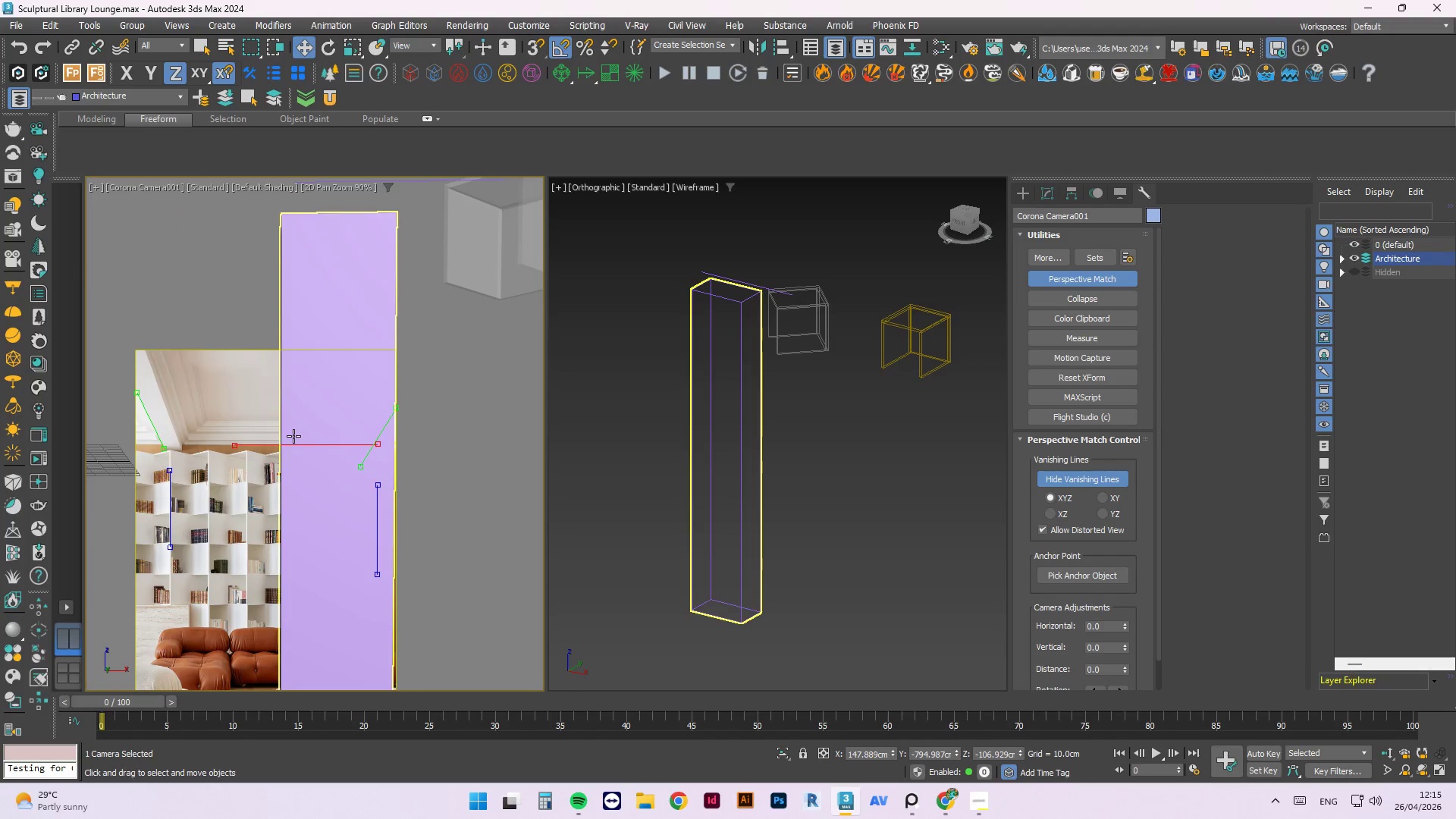 
left_click([327, 338])
 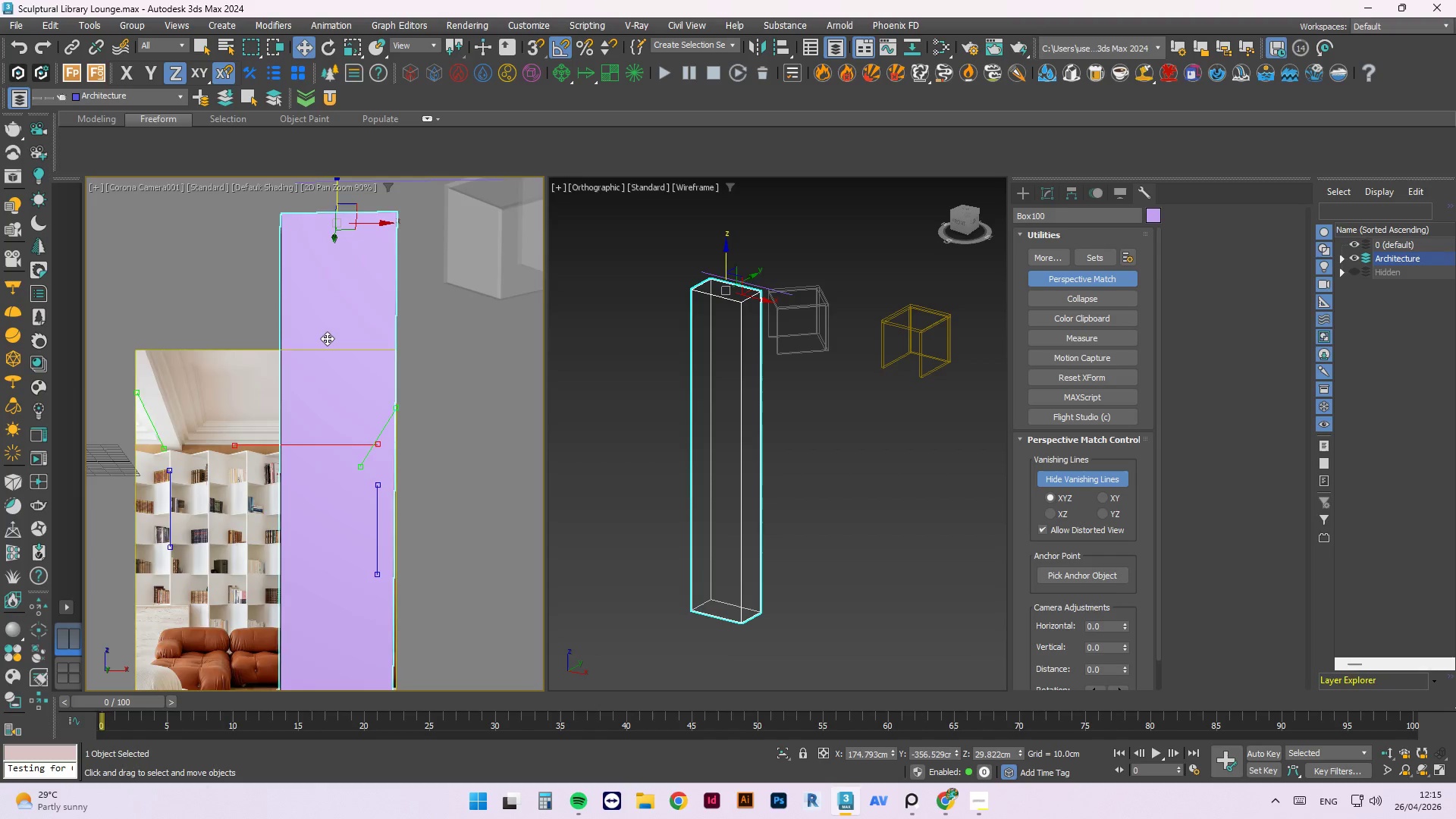 
scroll: coordinate [327, 338], scroll_direction: down, amount: 1.0
 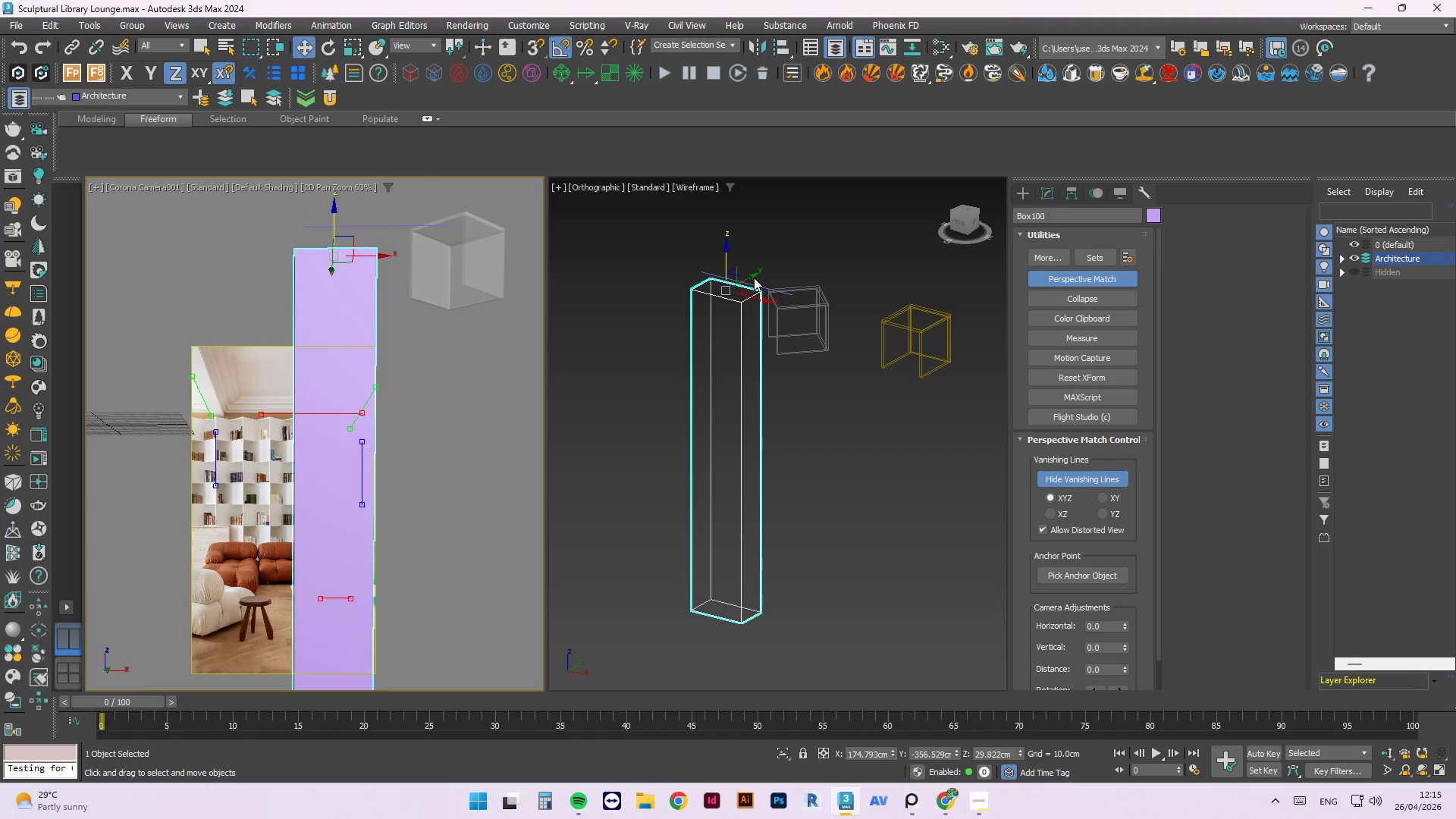 
left_click([733, 231])
 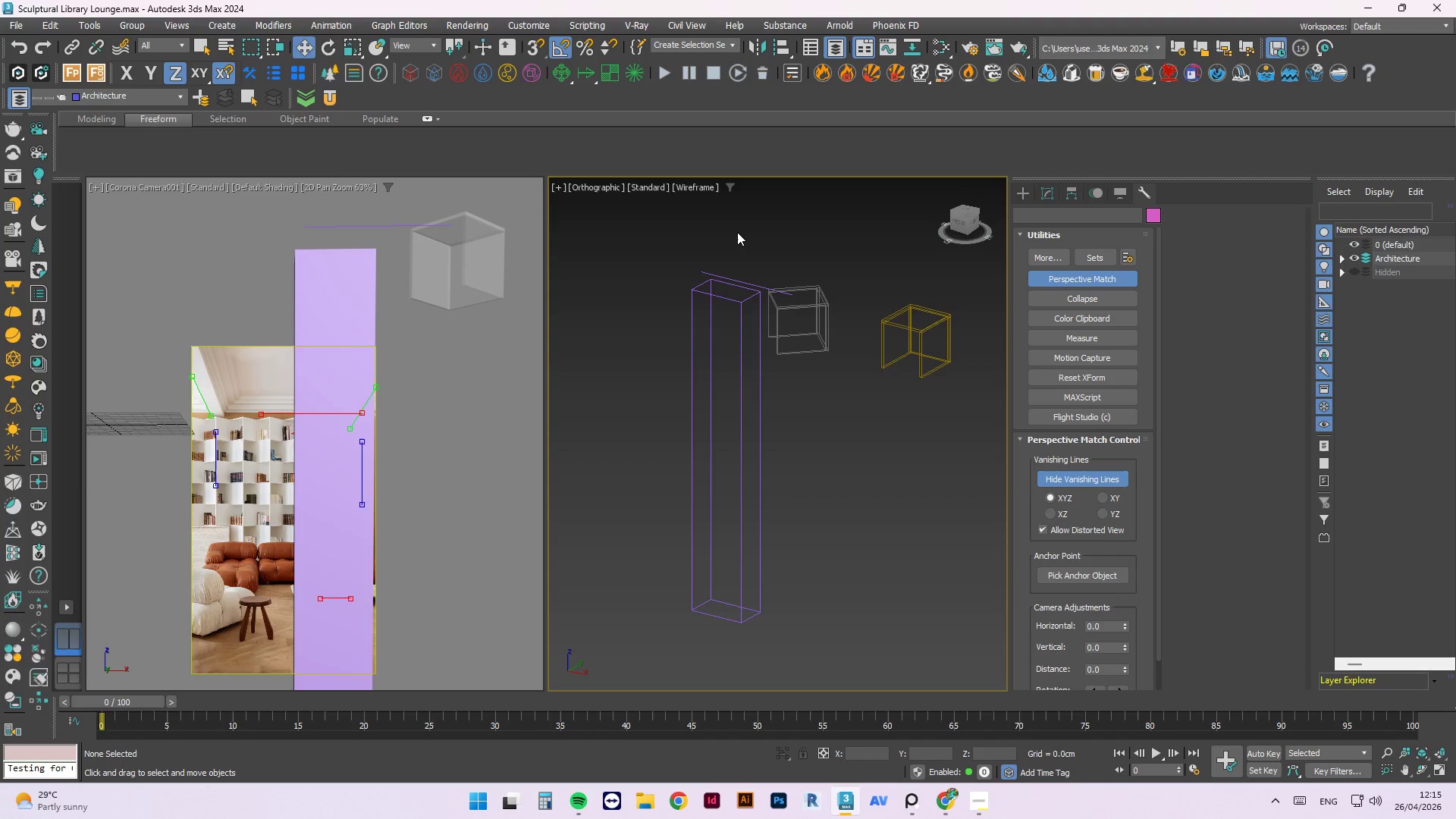 
left_click_drag(start_coordinate=[737, 231], to_coordinate=[684, 341])
 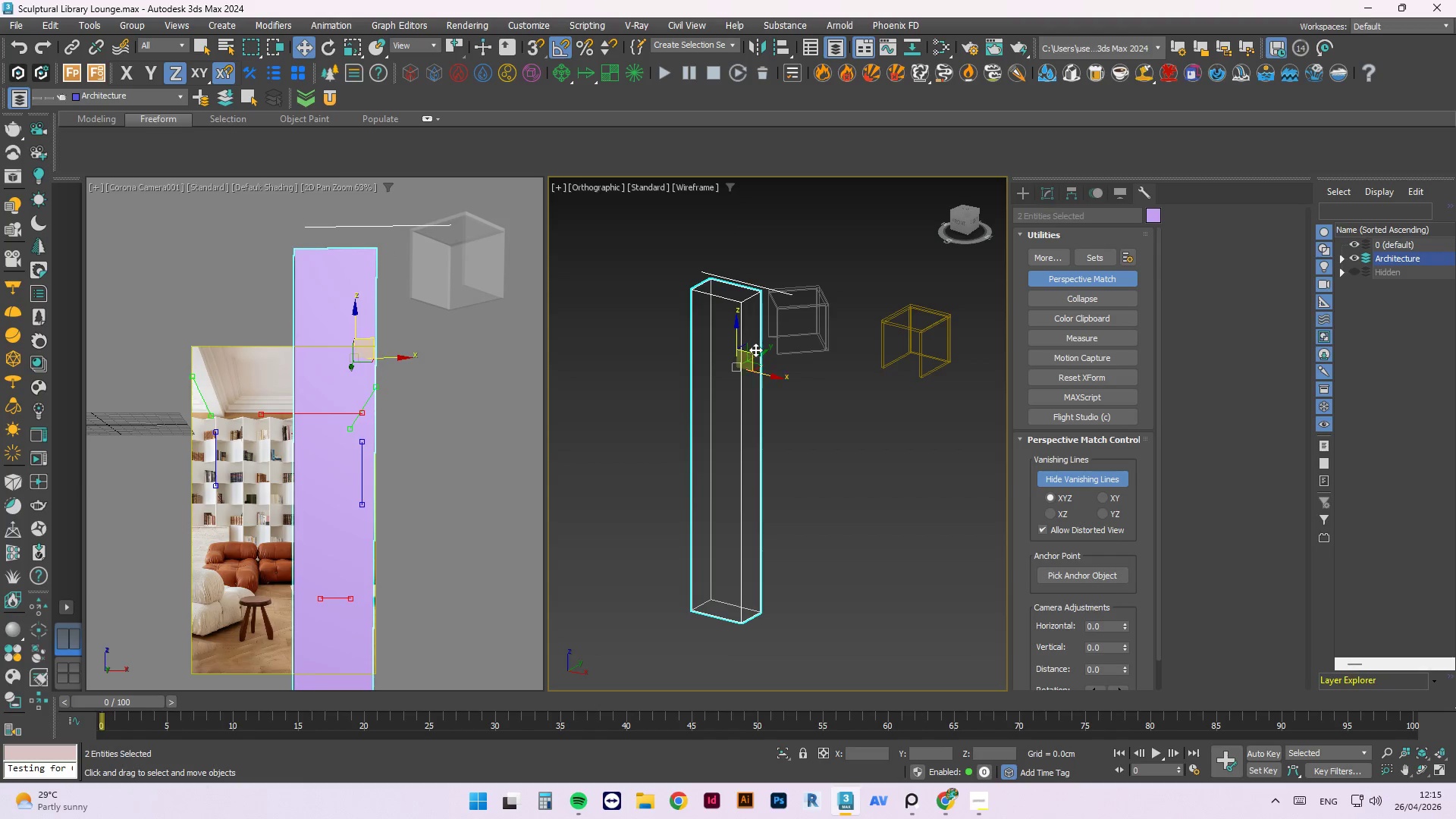 
left_click_drag(start_coordinate=[758, 352], to_coordinate=[1089, 218])
 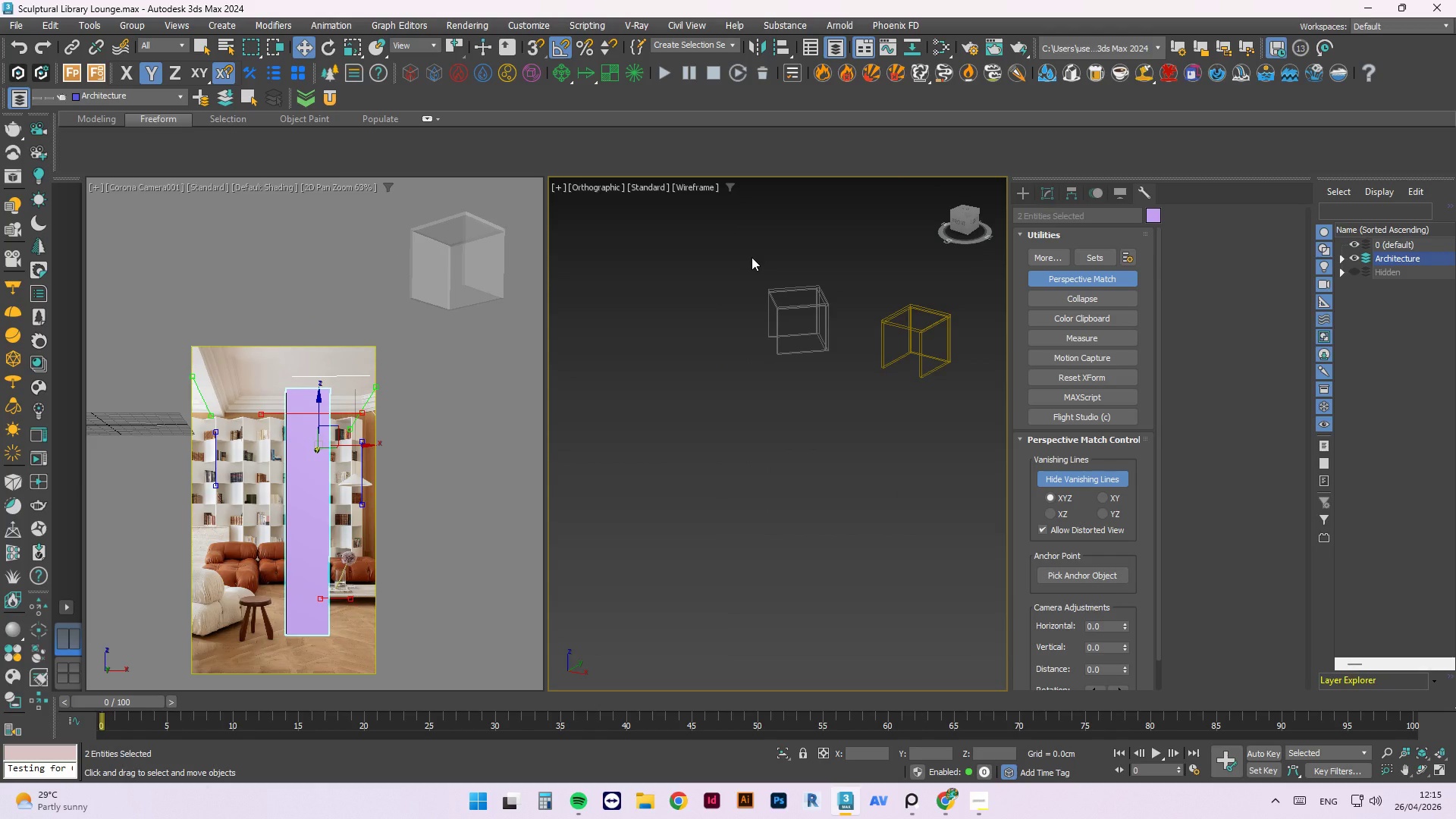 
wait(6.45)
 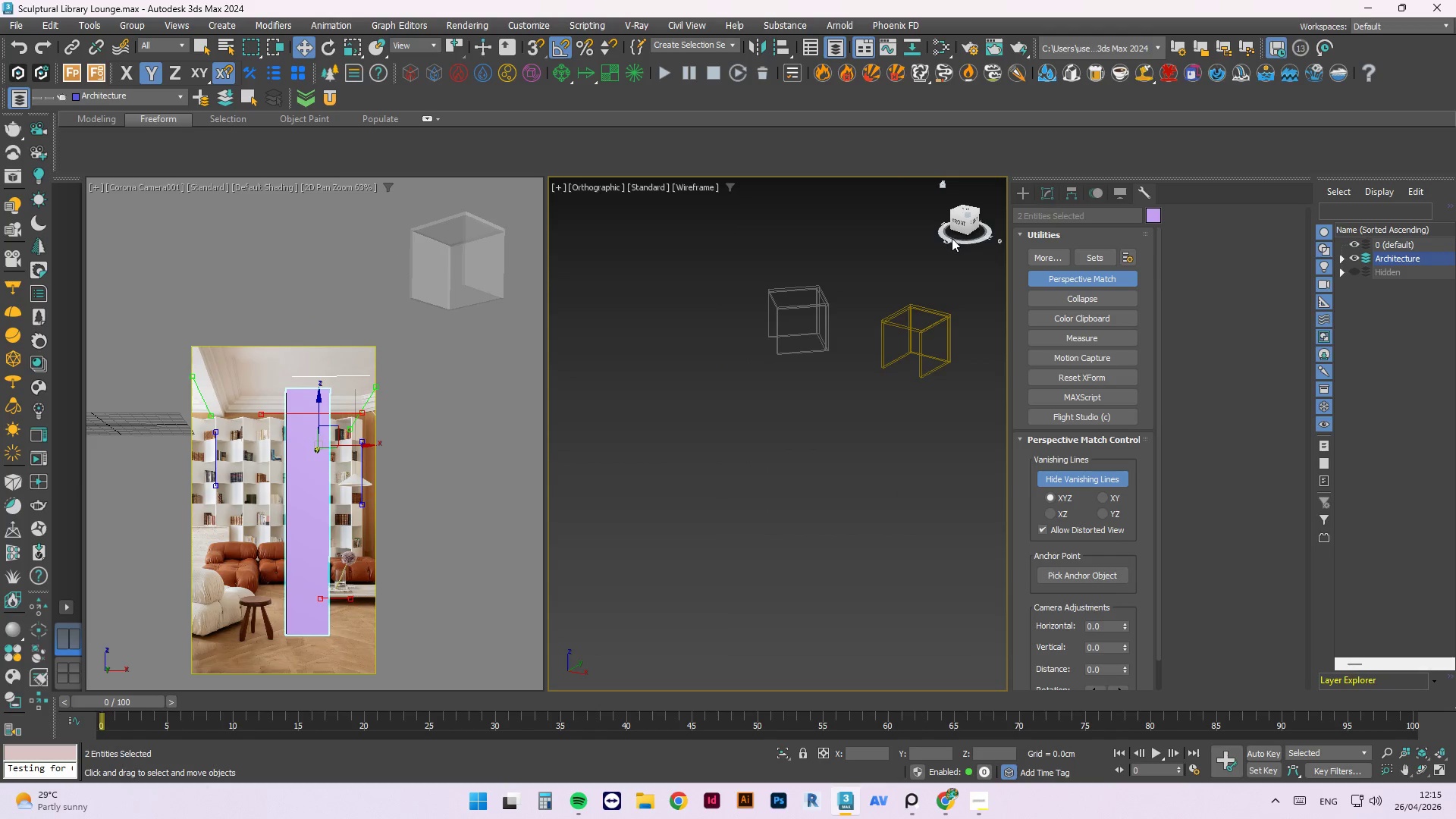 
scroll: coordinate [804, 356], scroll_direction: down, amount: 2.0
 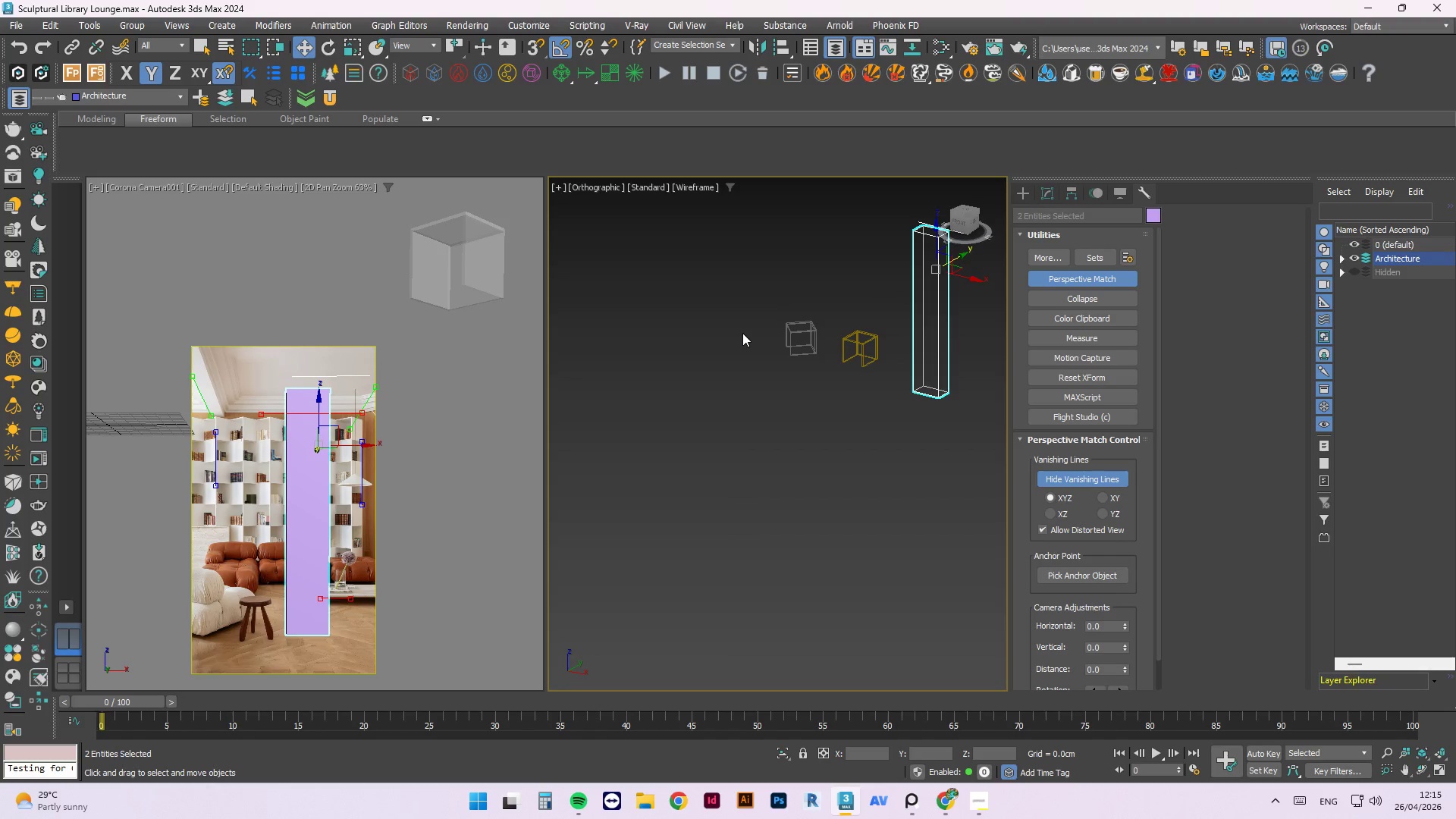 
left_click([787, 424])
 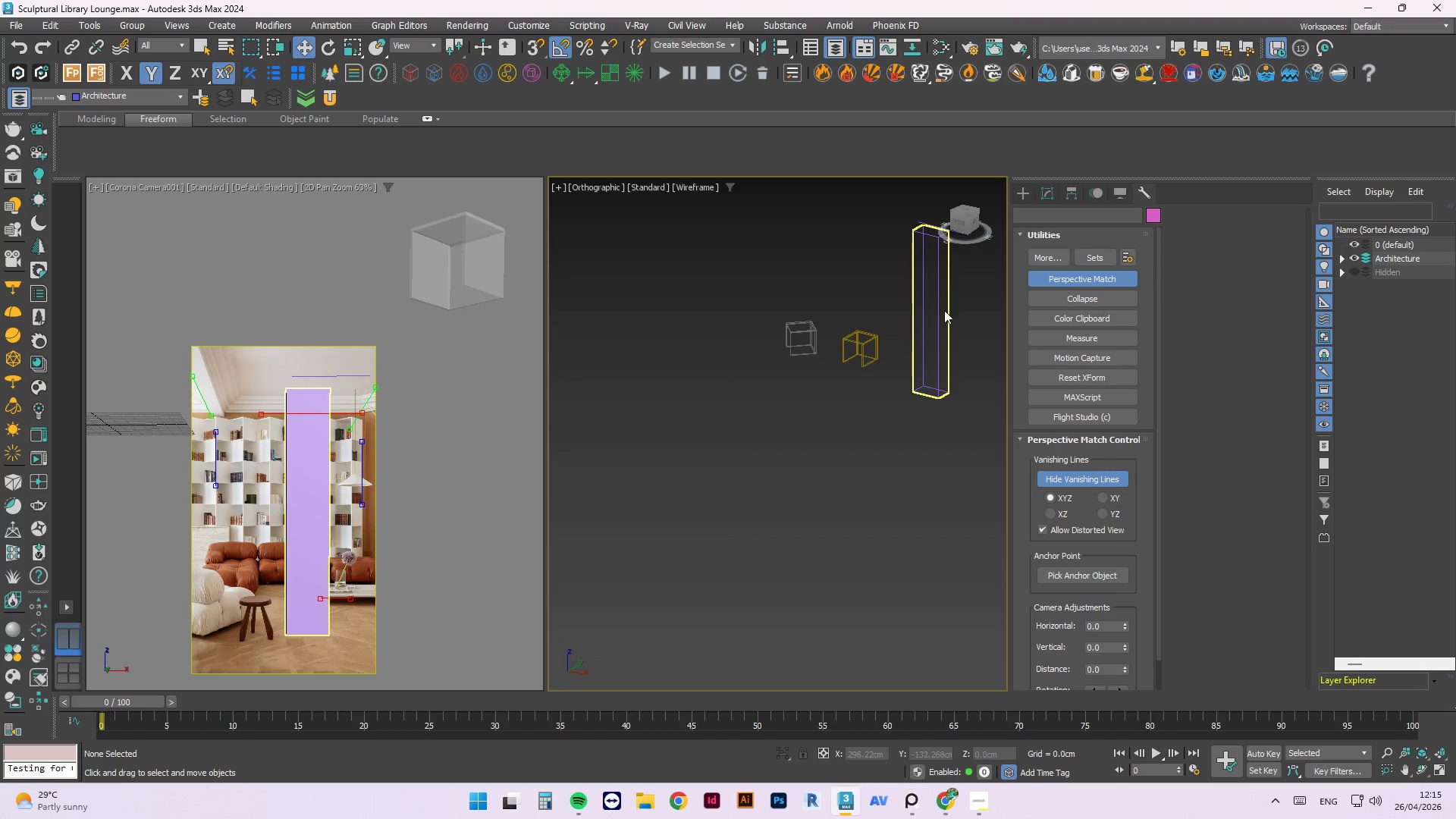 
left_click([937, 311])
 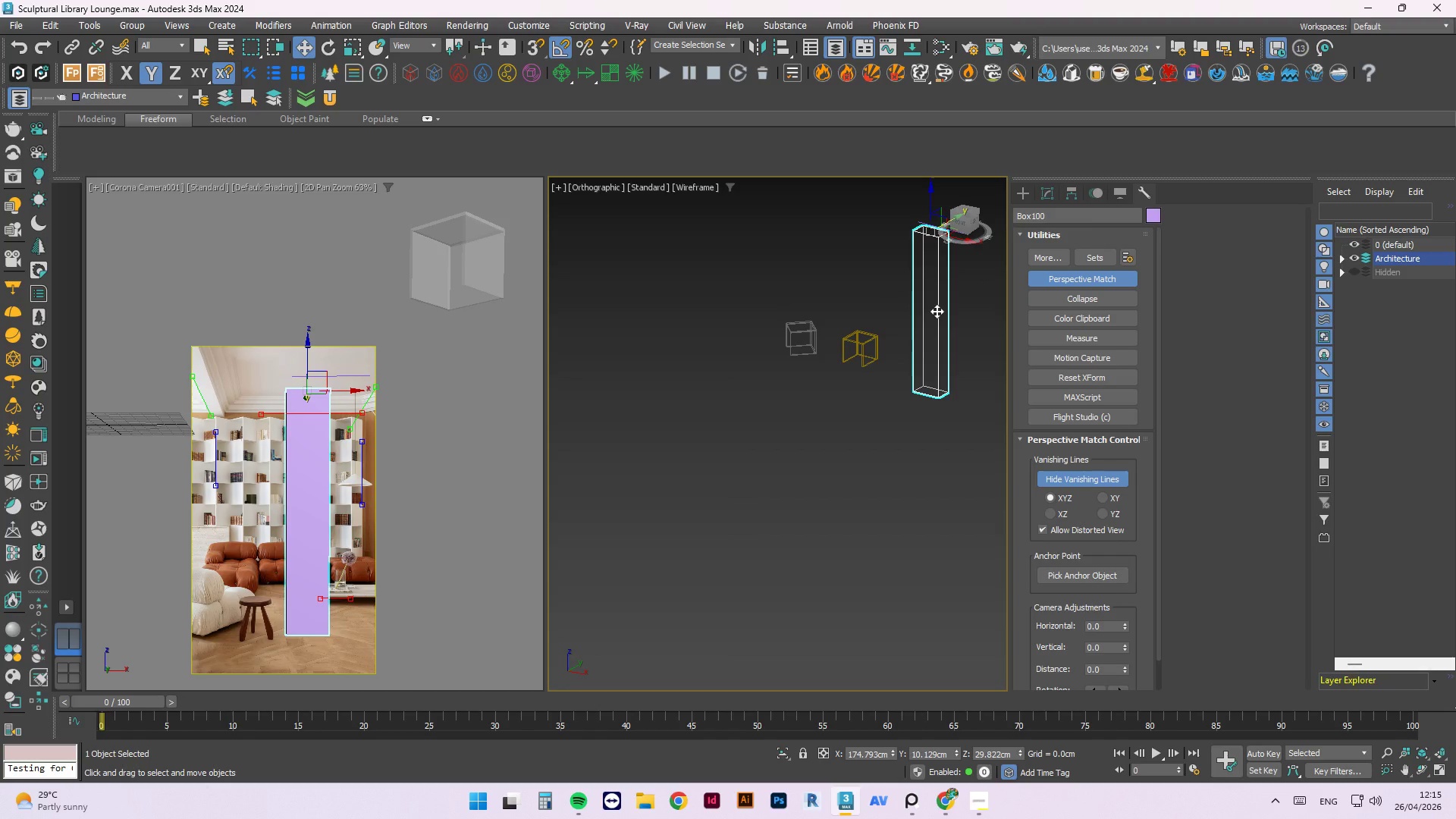 
key(Delete)
 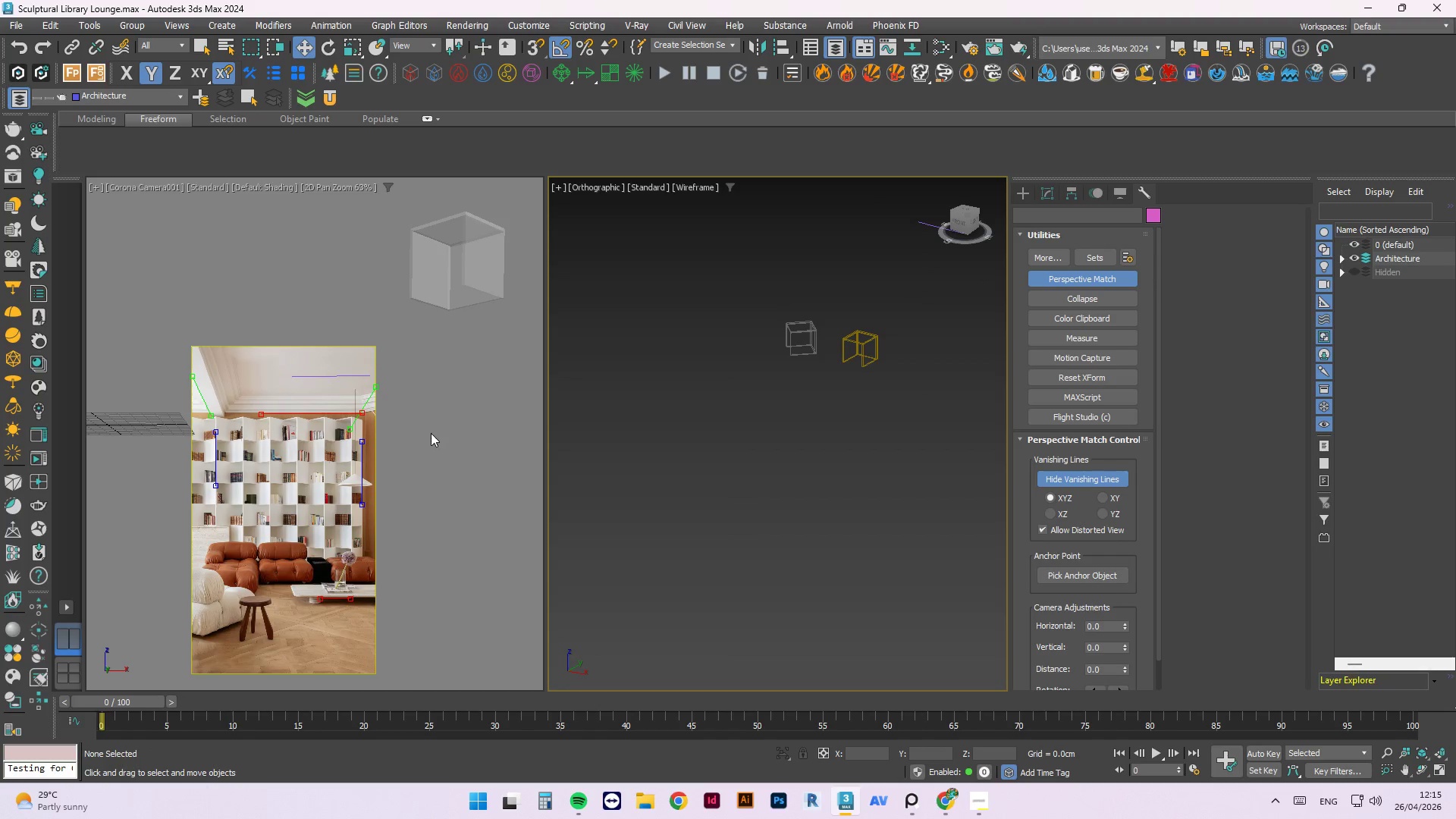 
scroll: coordinate [358, 406], scroll_direction: up, amount: 4.0
 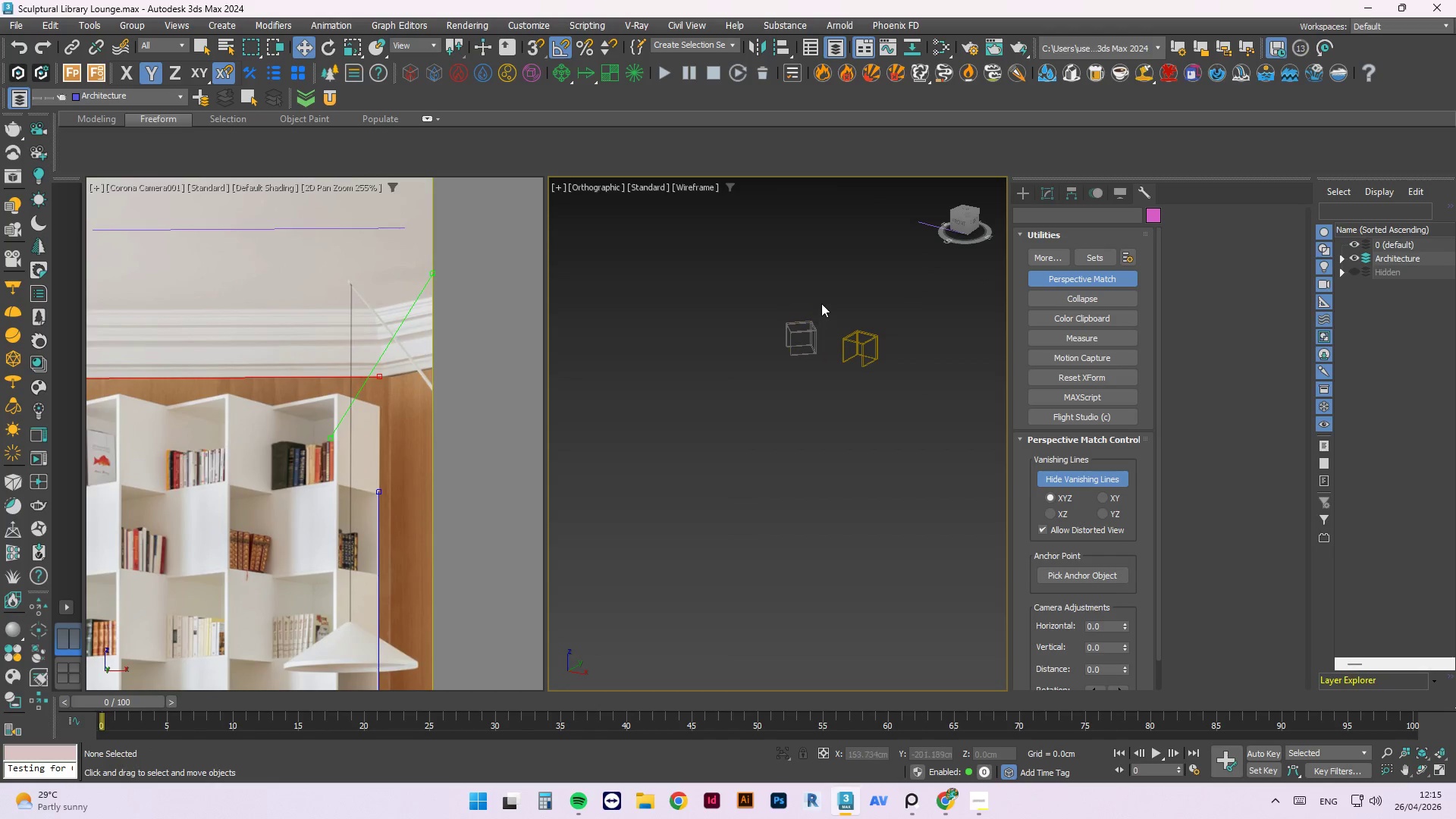 
left_click_drag(start_coordinate=[826, 295], to_coordinate=[758, 409])
 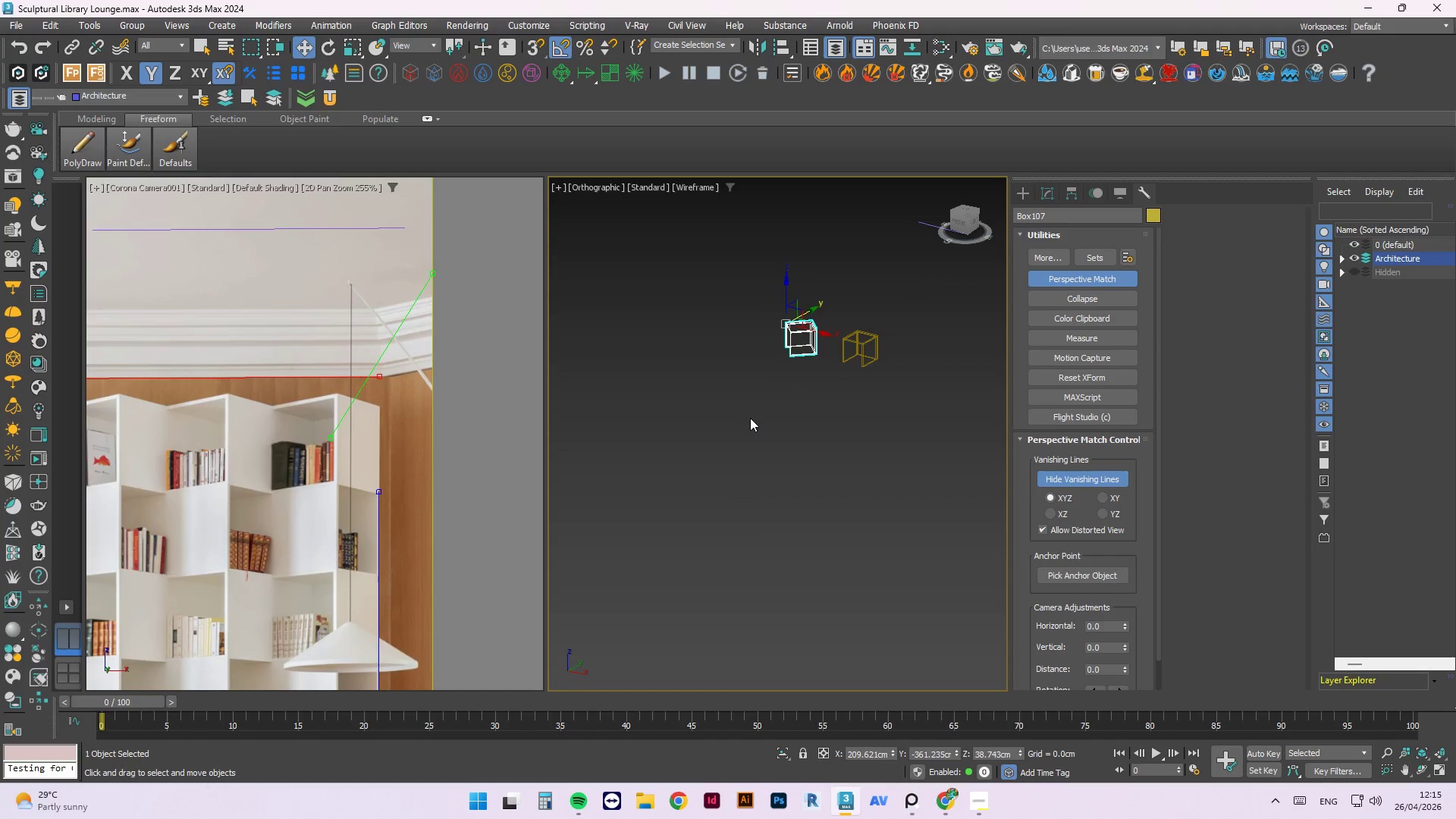 
scroll: coordinate [750, 418], scroll_direction: down, amount: 3.0
 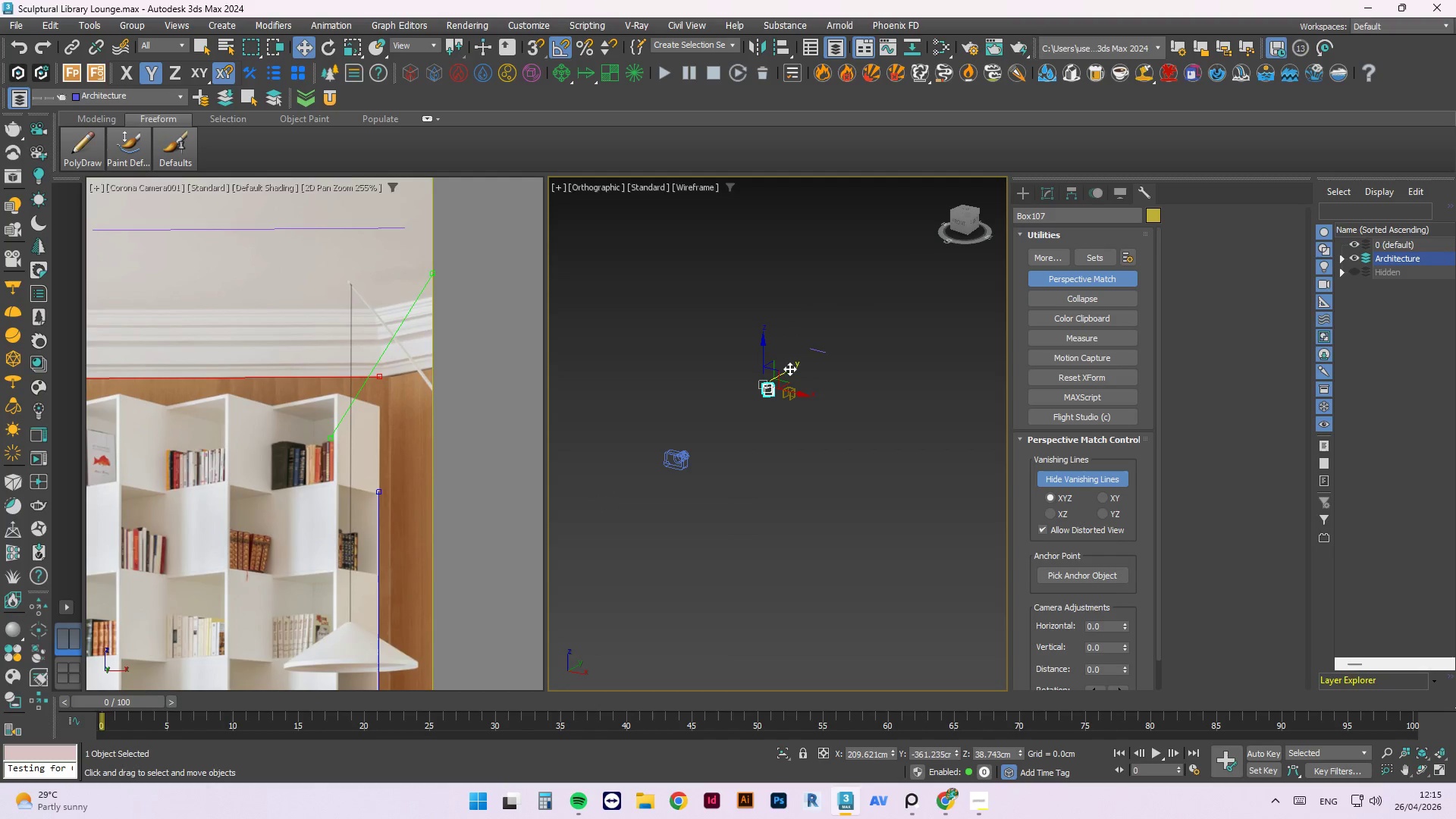 
left_click_drag(start_coordinate=[791, 369], to_coordinate=[933, 286])
 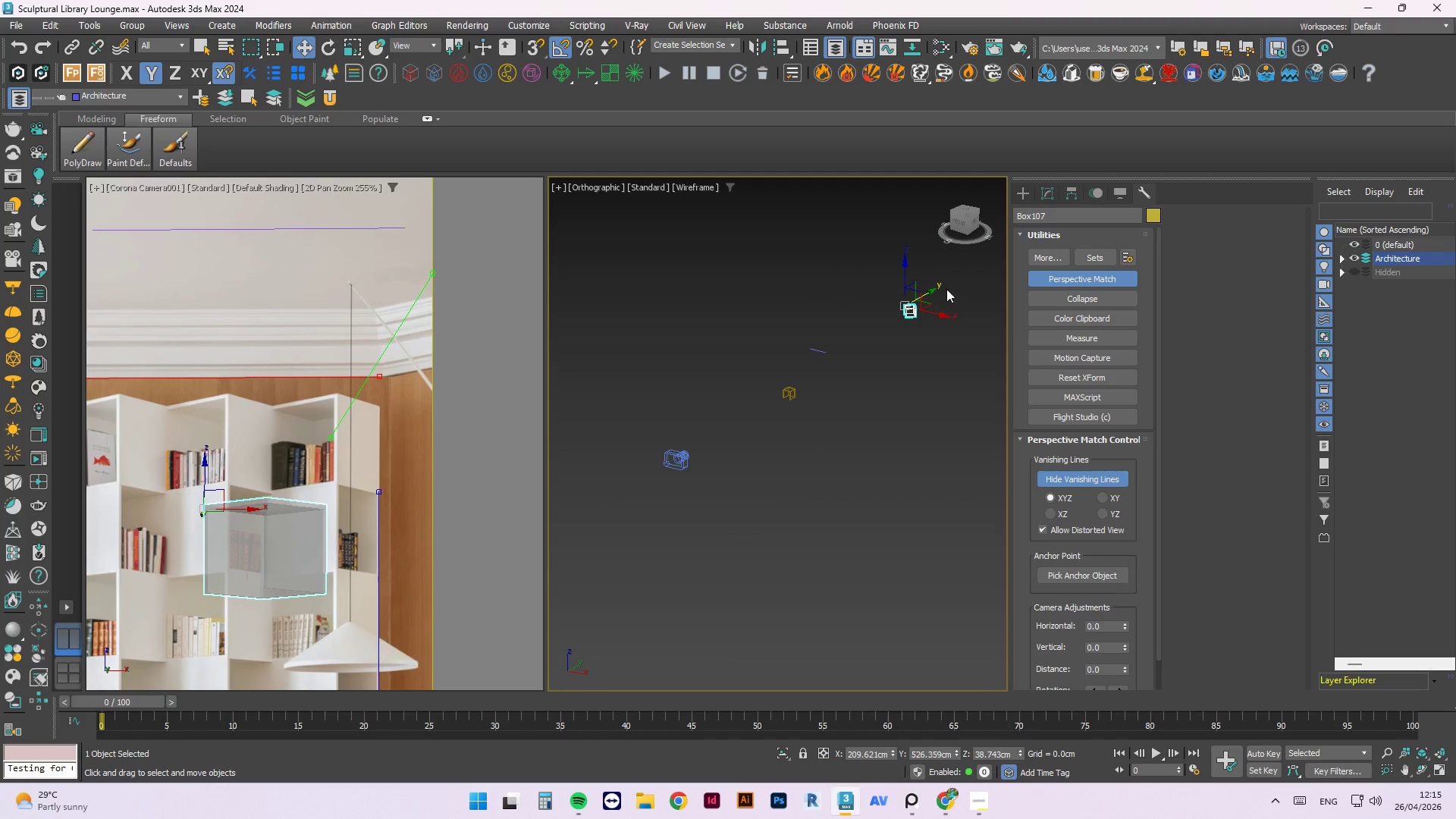 
scroll: coordinate [896, 293], scroll_direction: up, amount: 5.0
 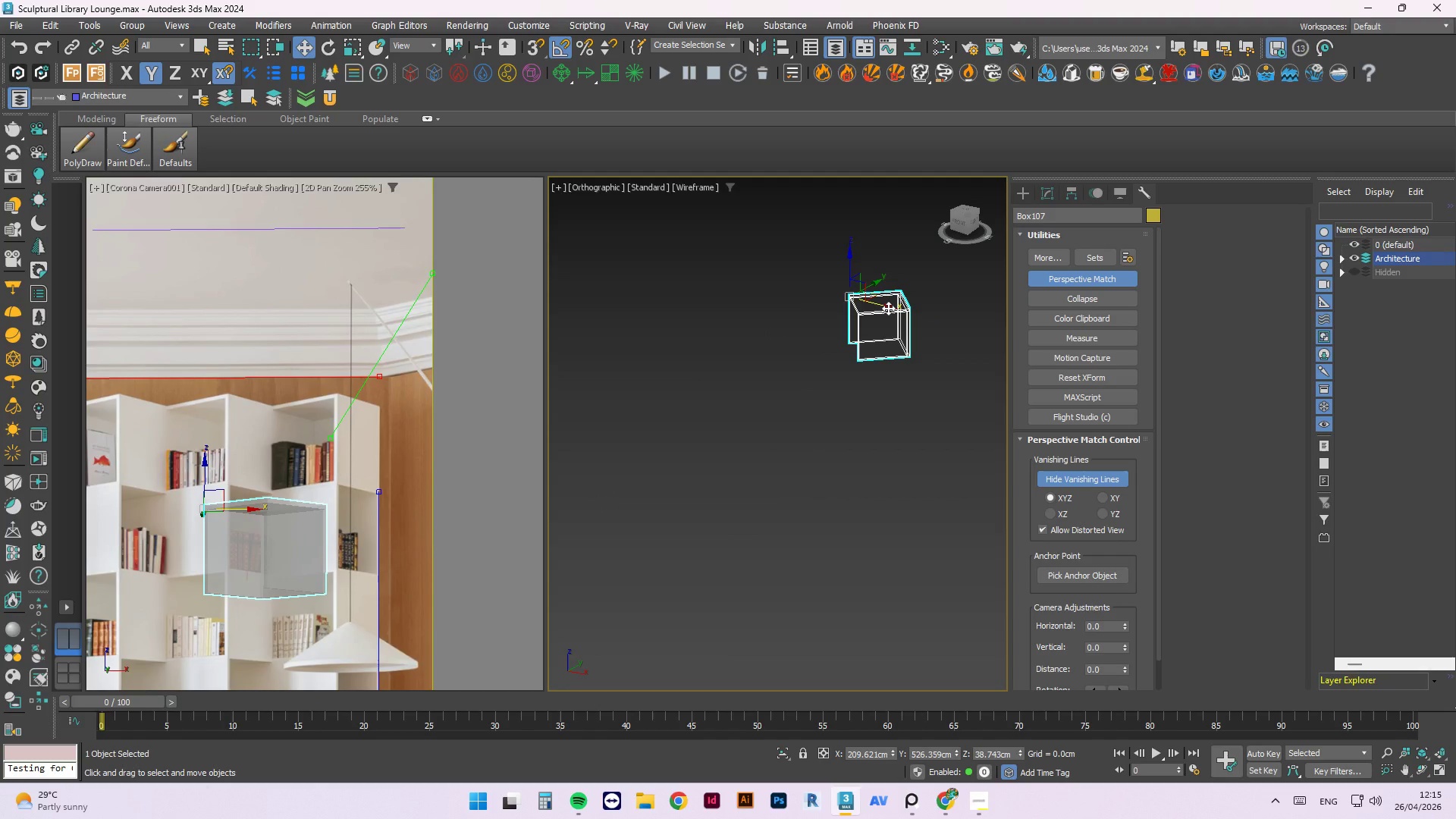 
left_click_drag(start_coordinate=[888, 308], to_coordinate=[914, 319])
 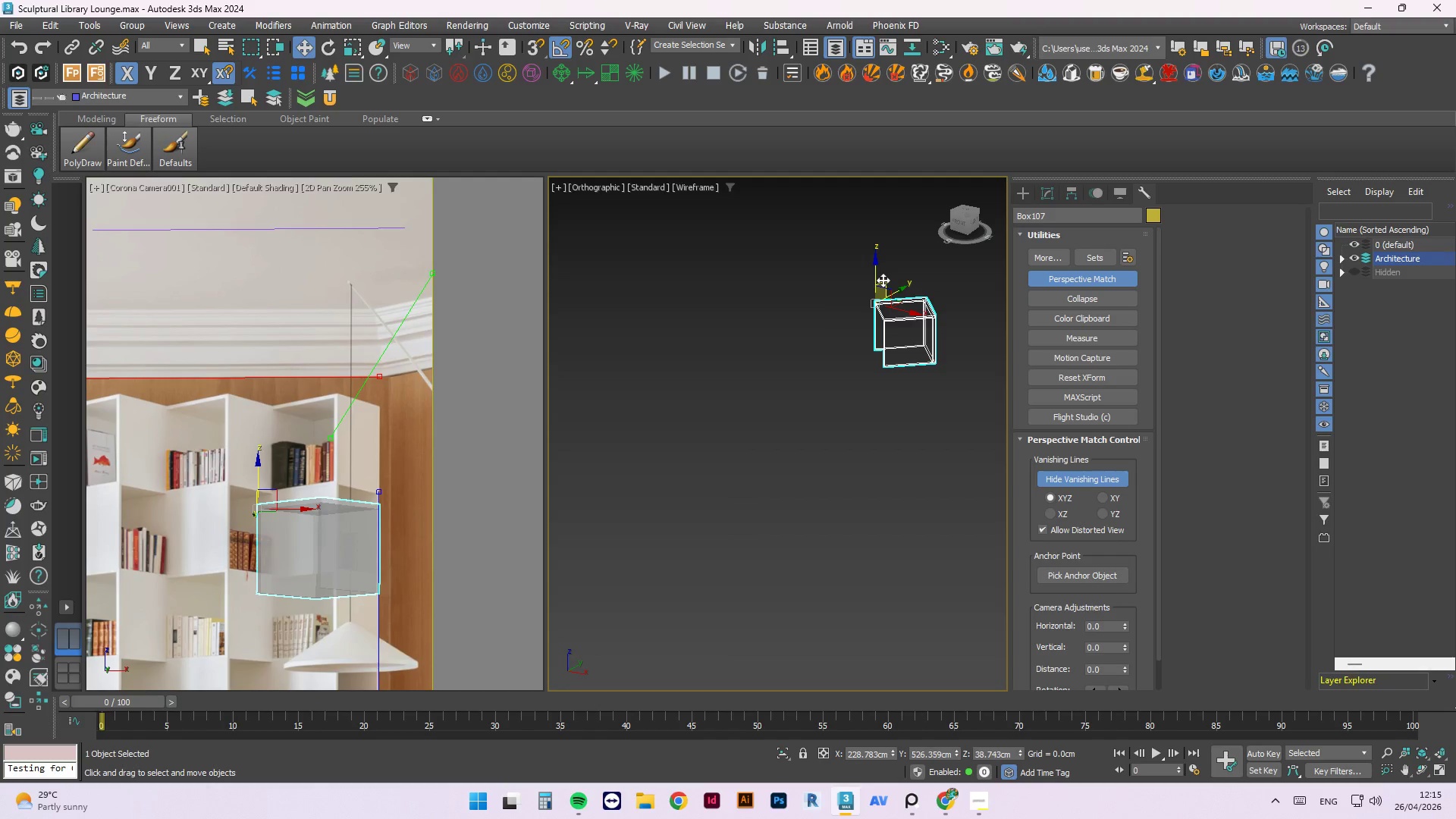 
left_click_drag(start_coordinate=[877, 277], to_coordinate=[871, 220])
 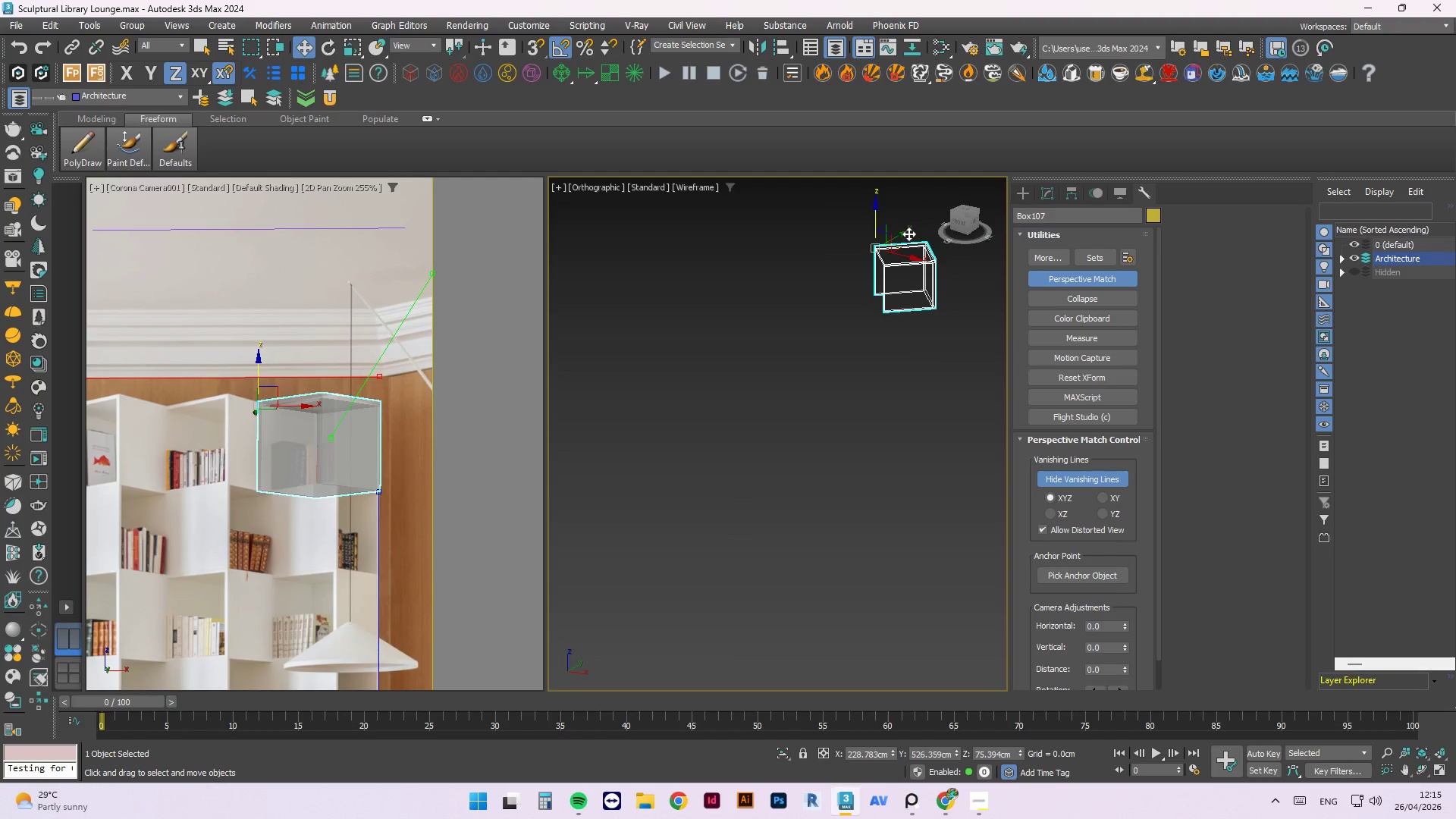 
scroll: coordinate [905, 234], scroll_direction: up, amount: 2.0
 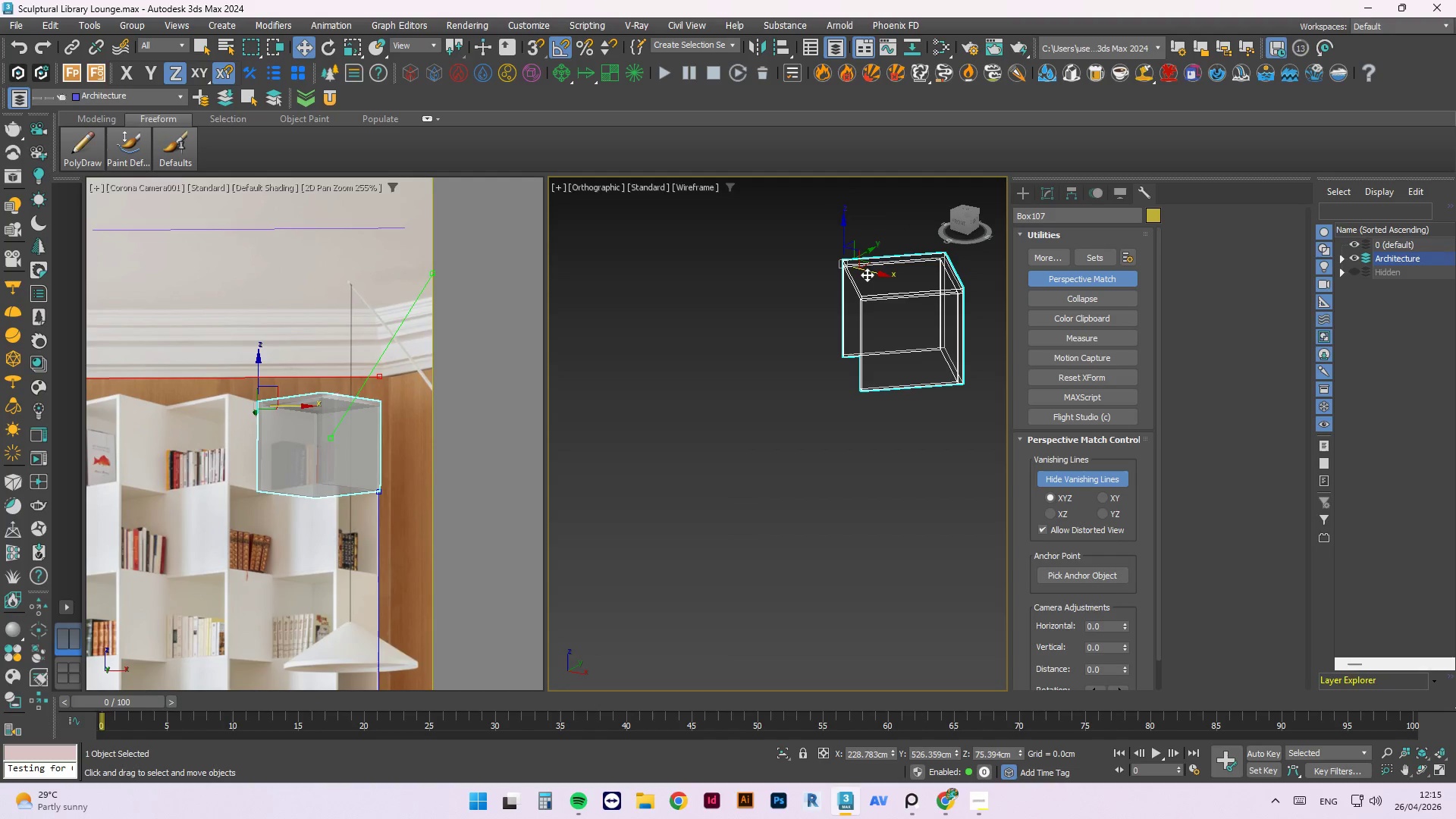 
left_click_drag(start_coordinate=[871, 275], to_coordinate=[883, 290])
 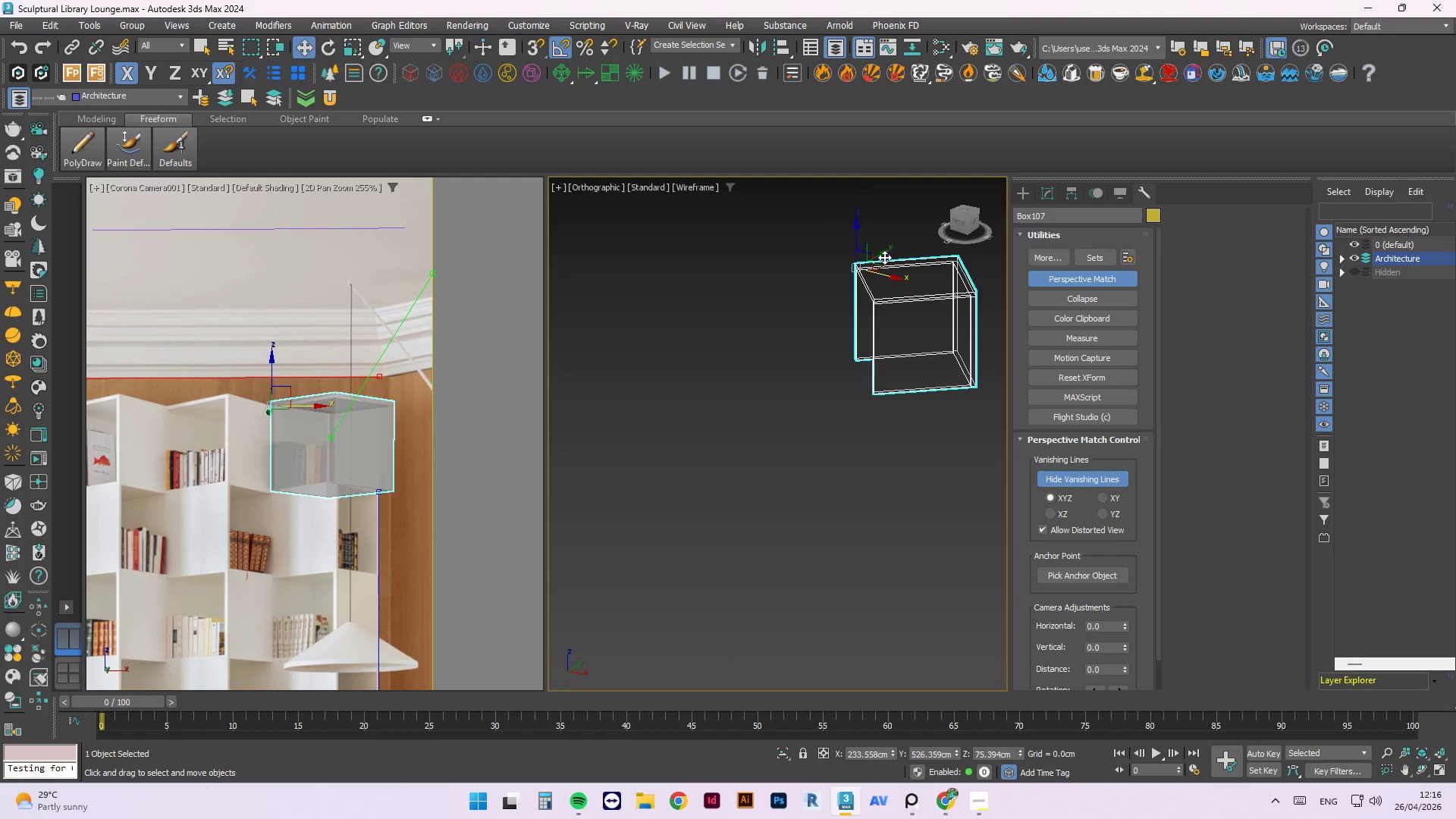 
left_click_drag(start_coordinate=[880, 257], to_coordinate=[968, 163])
 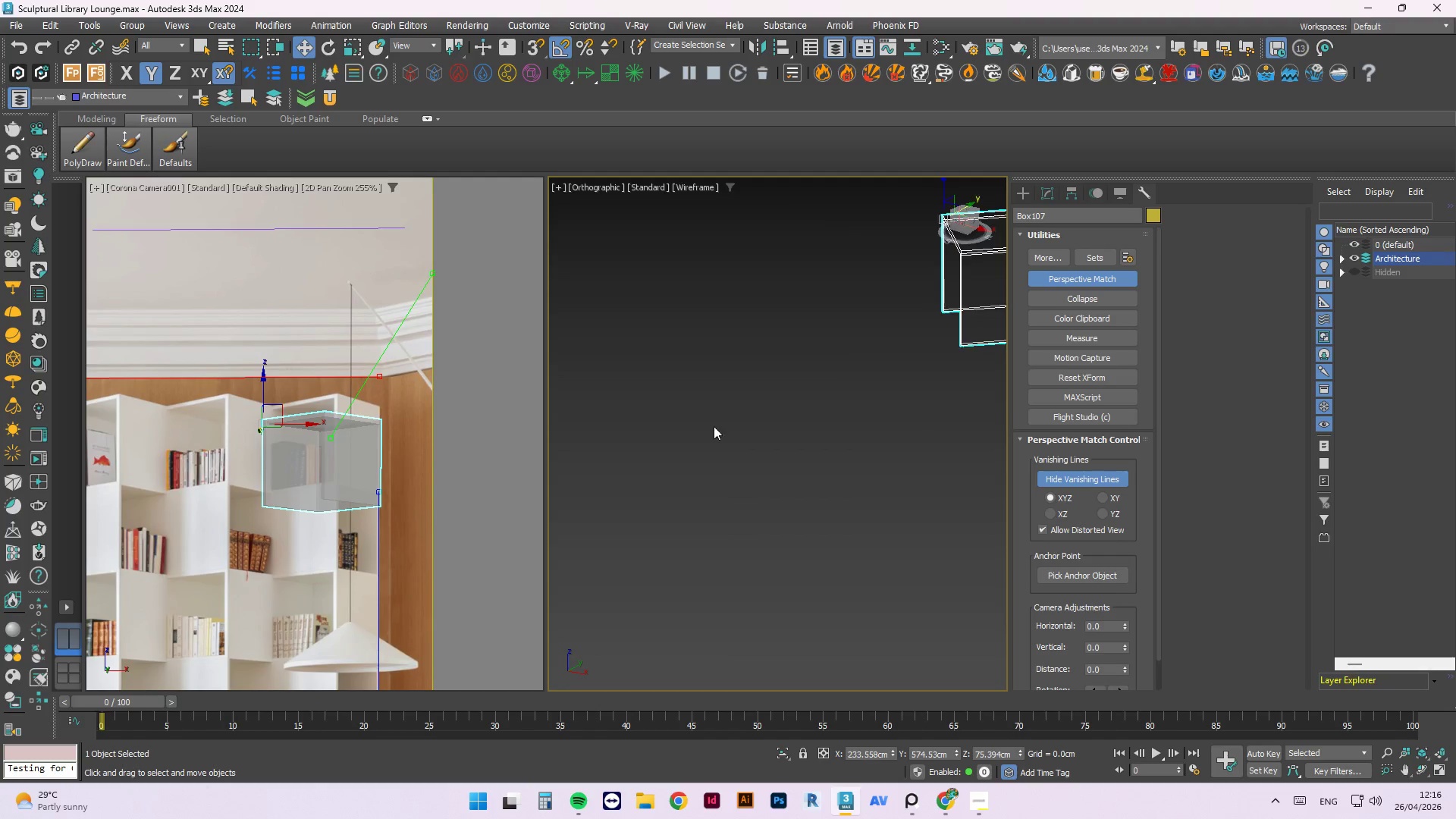 
scroll: coordinate [796, 376], scroll_direction: down, amount: 1.0
 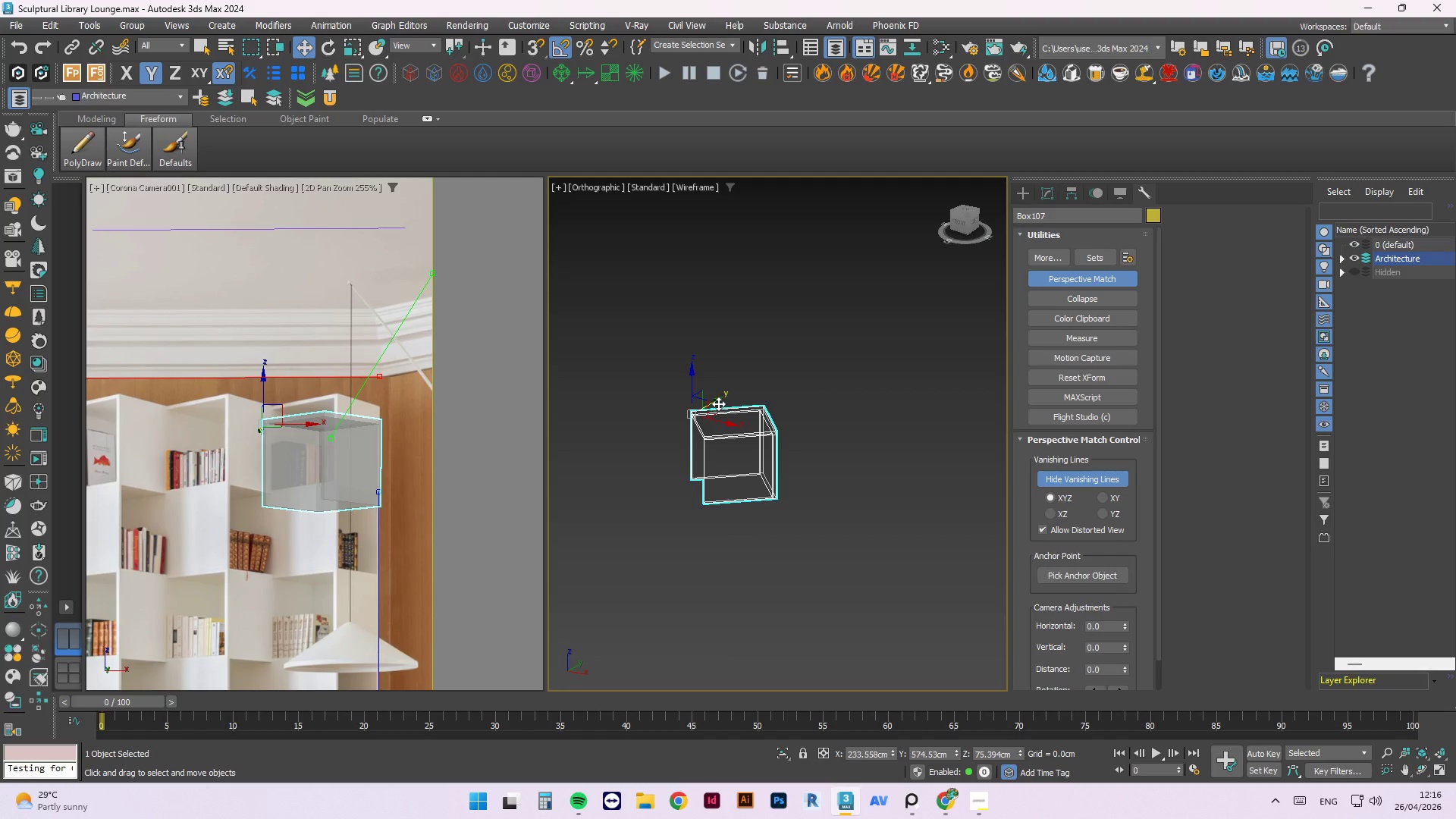 
left_click_drag(start_coordinate=[717, 403], to_coordinate=[841, 283])
 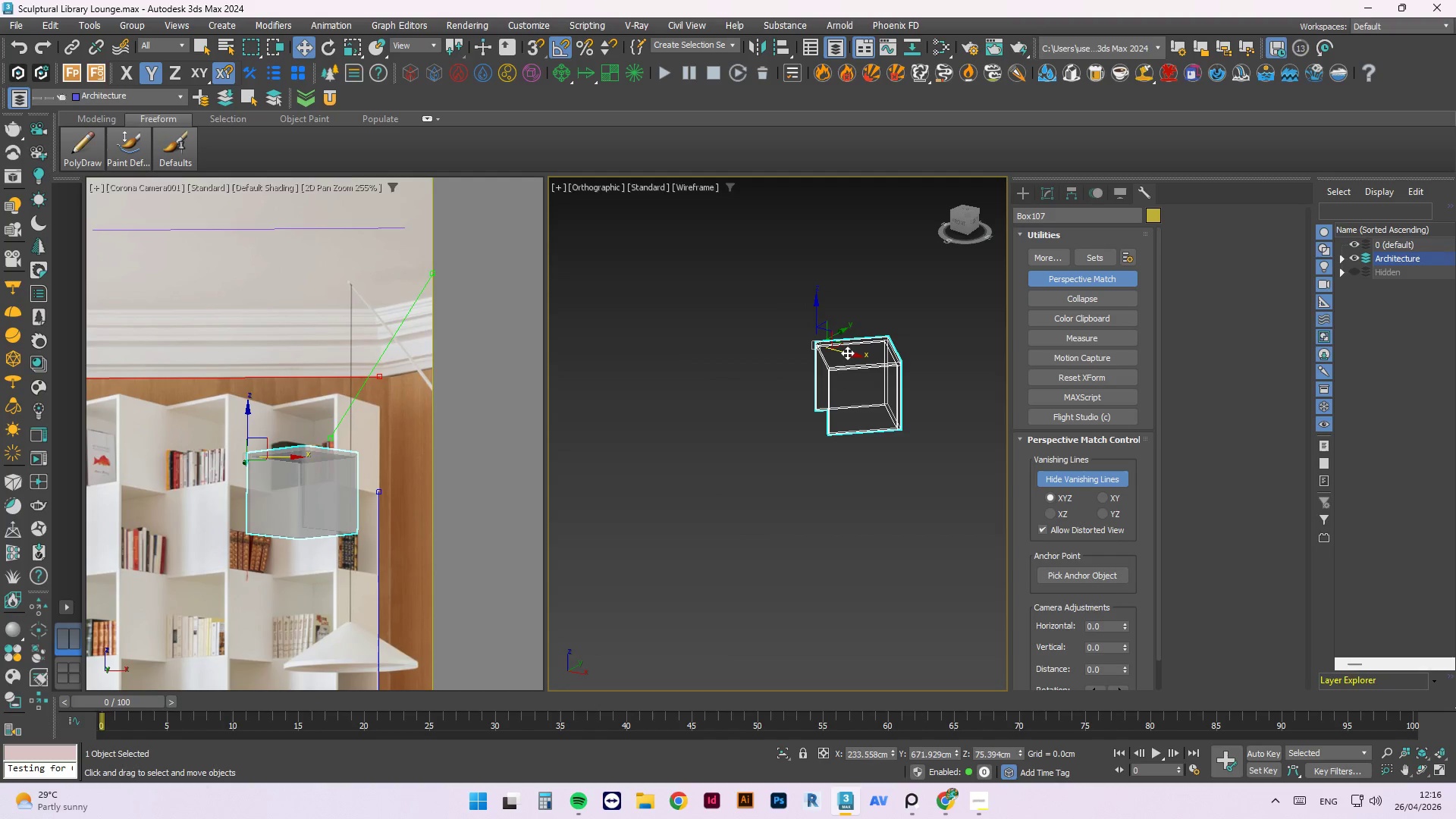 
left_click_drag(start_coordinate=[847, 353], to_coordinate=[861, 369])
 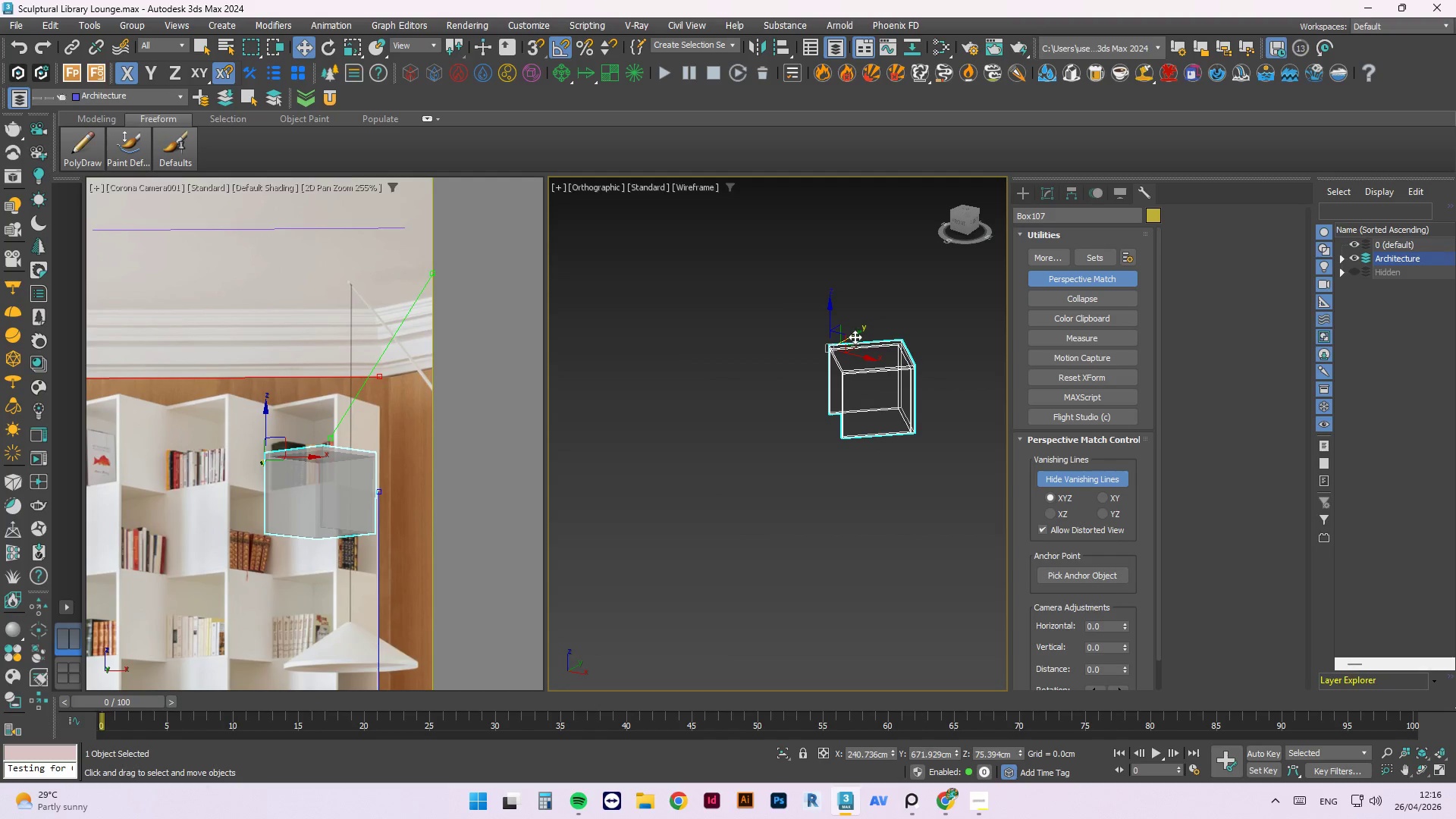 
left_click_drag(start_coordinate=[855, 337], to_coordinate=[926, 281])
 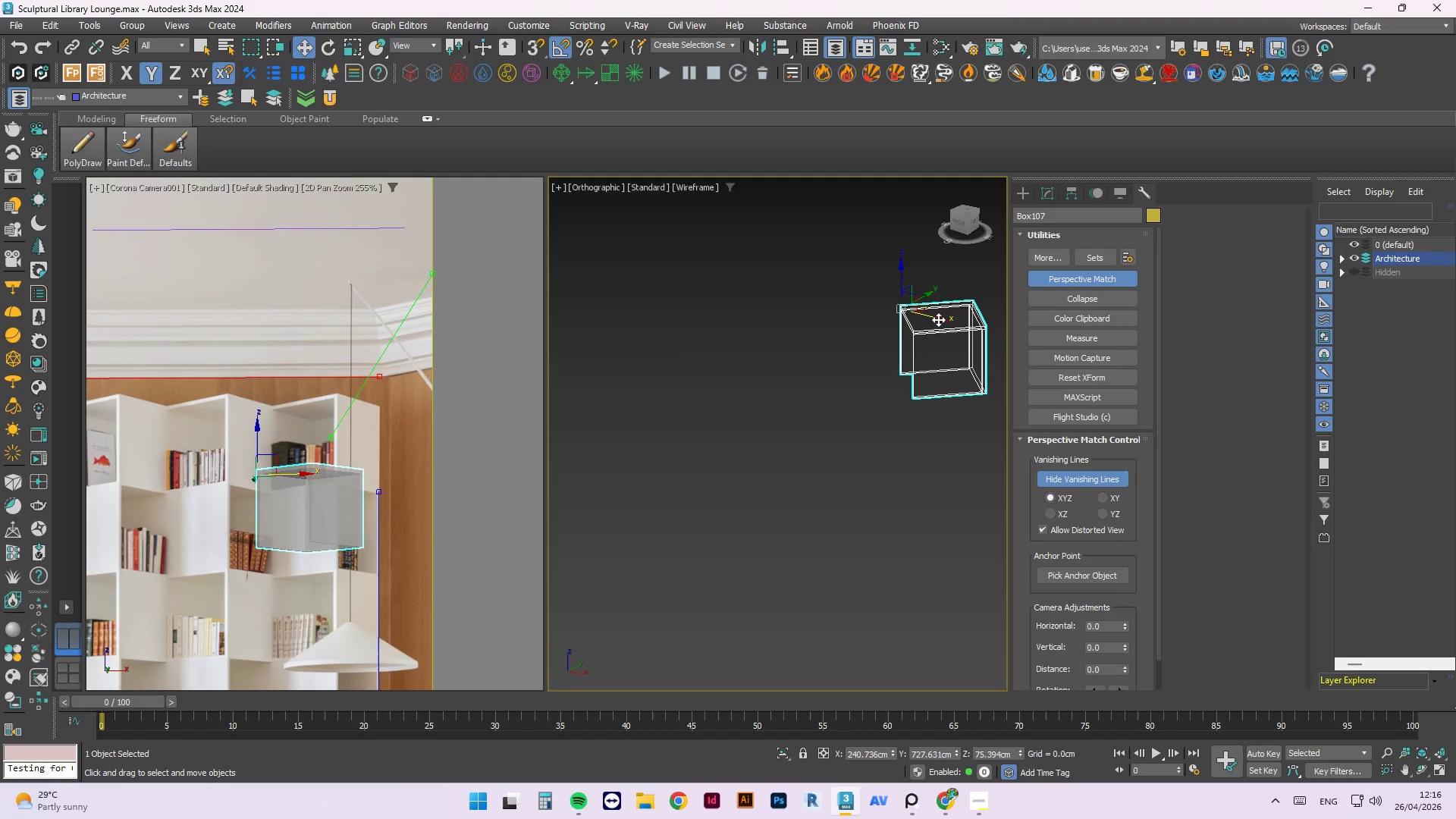 
left_click_drag(start_coordinate=[938, 319], to_coordinate=[950, 335])
 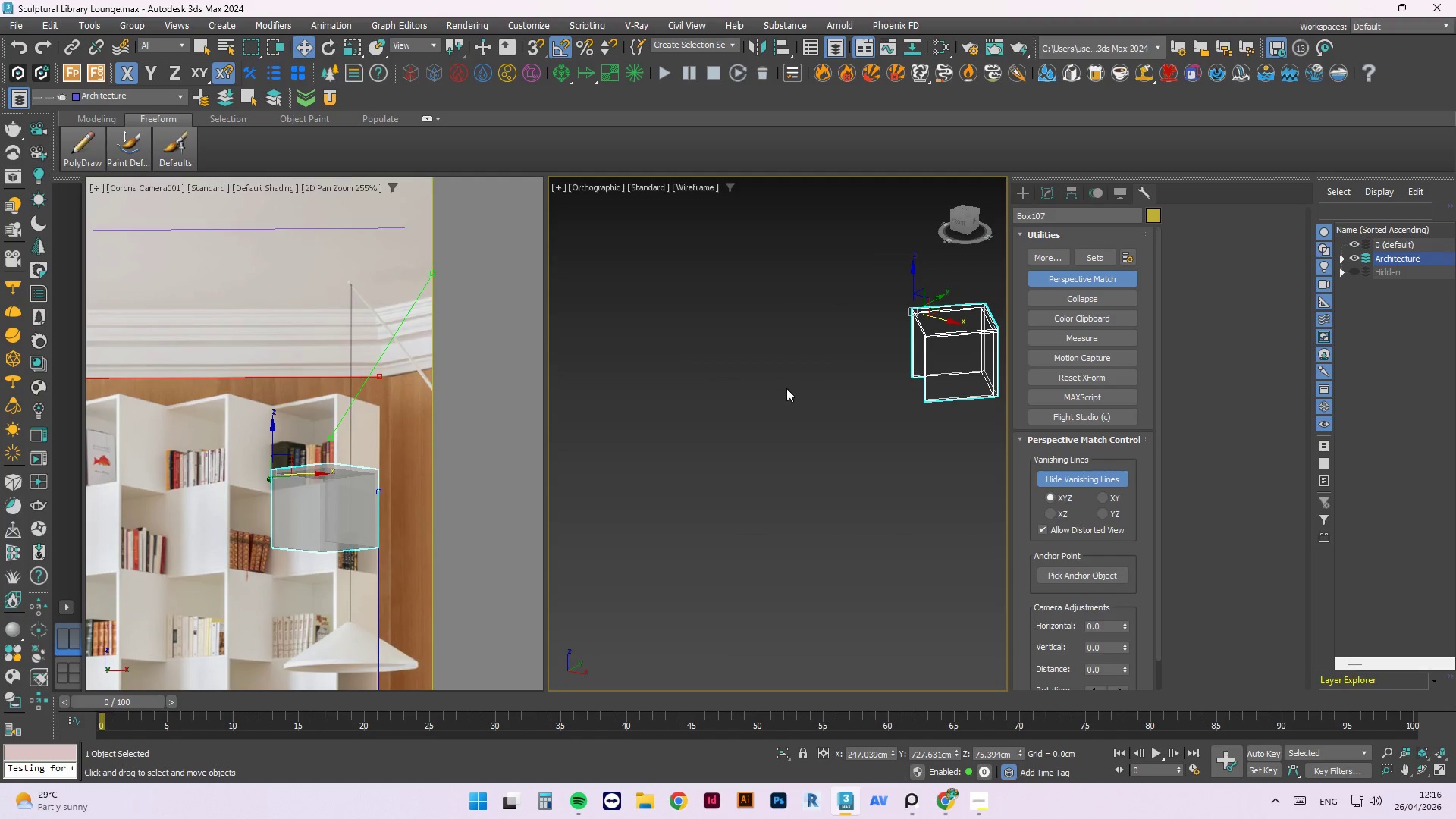 
scroll: coordinate [770, 410], scroll_direction: down, amount: 2.0
 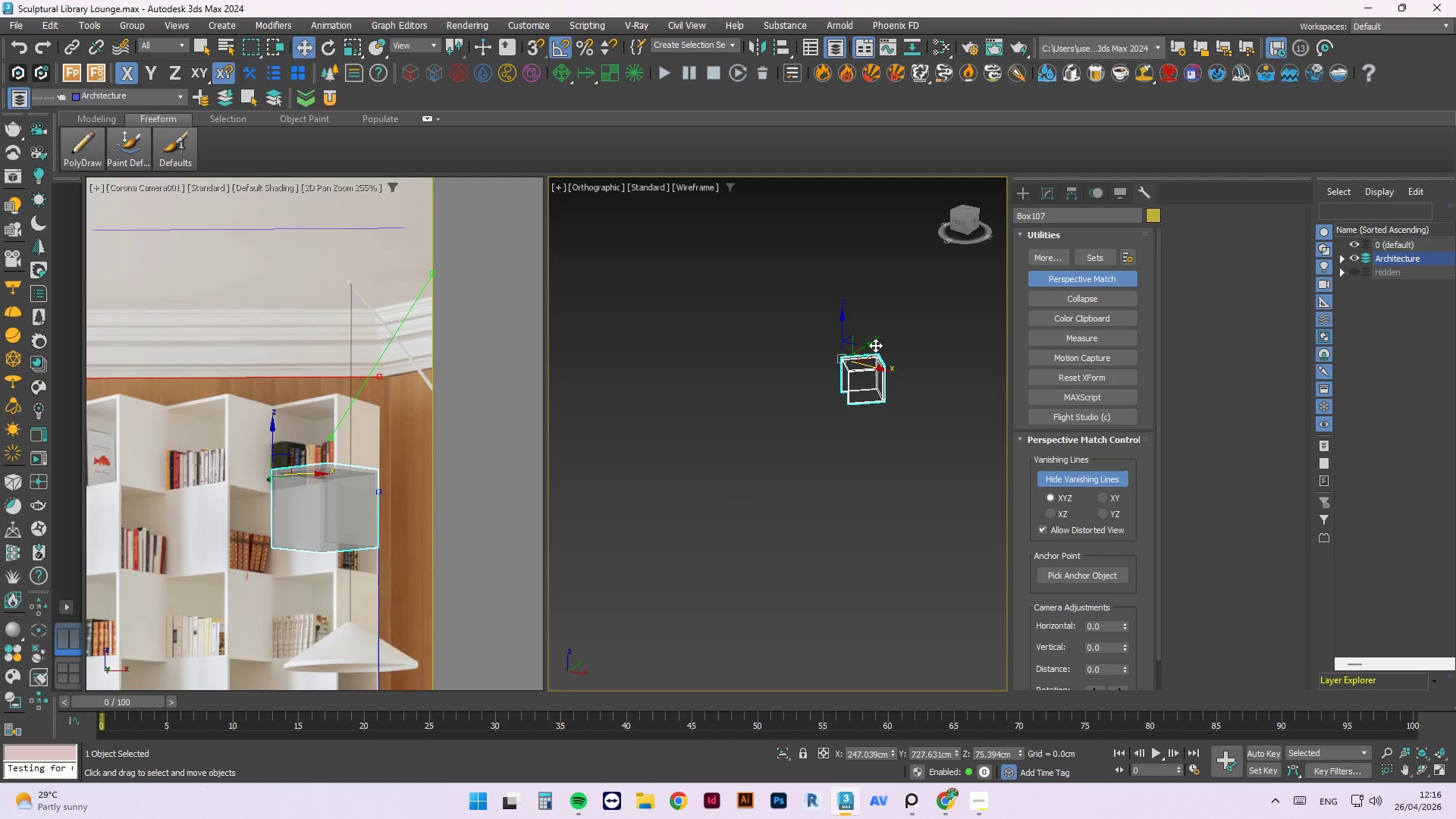 
left_click_drag(start_coordinate=[870, 345], to_coordinate=[923, 307])
 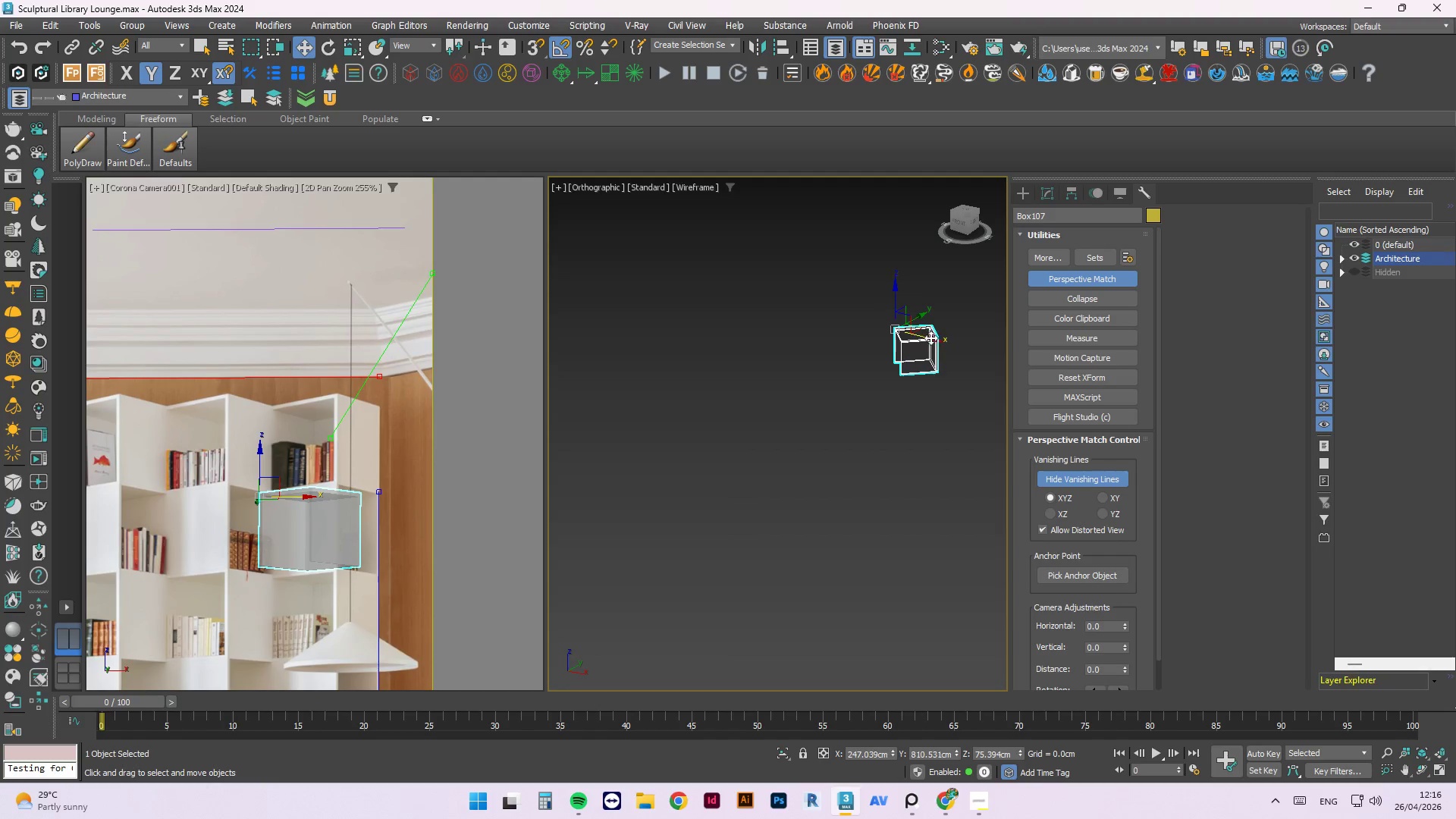 
left_click_drag(start_coordinate=[928, 337], to_coordinate=[938, 342])
 